 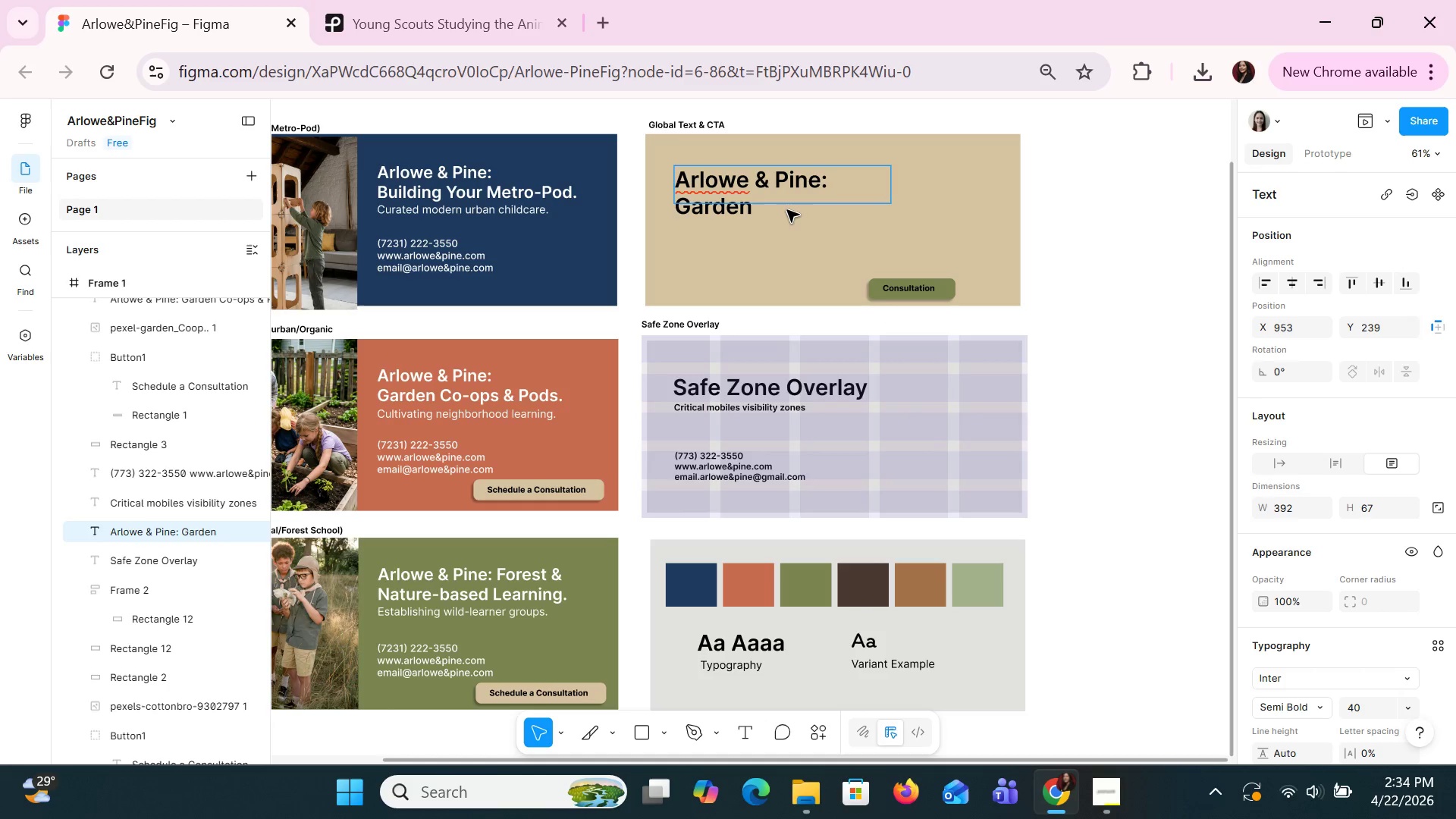 
hold_key(key=ShiftLeft, duration=0.5)
 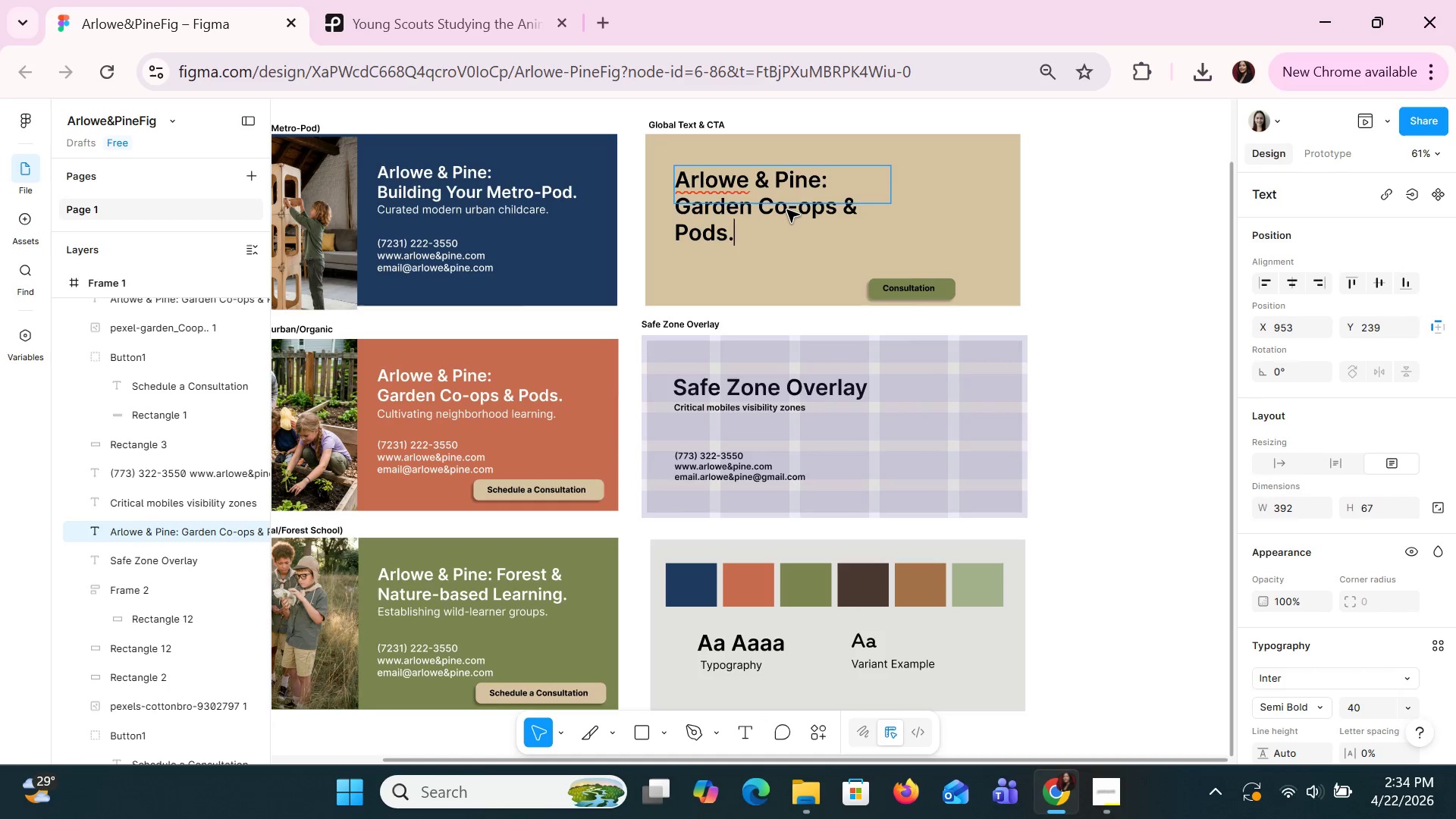 
wait(6.88)
 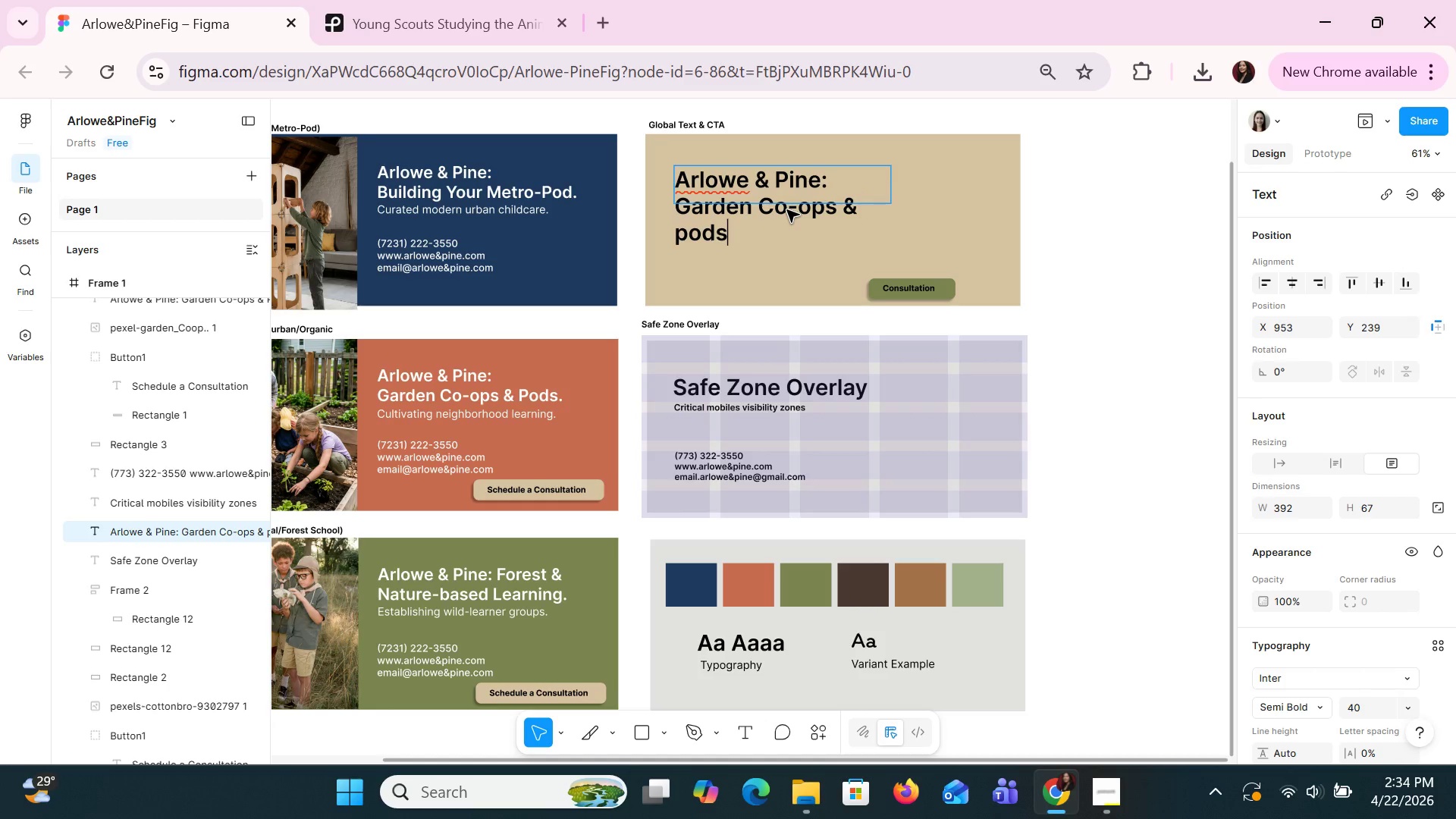 
left_click([855, 228])
 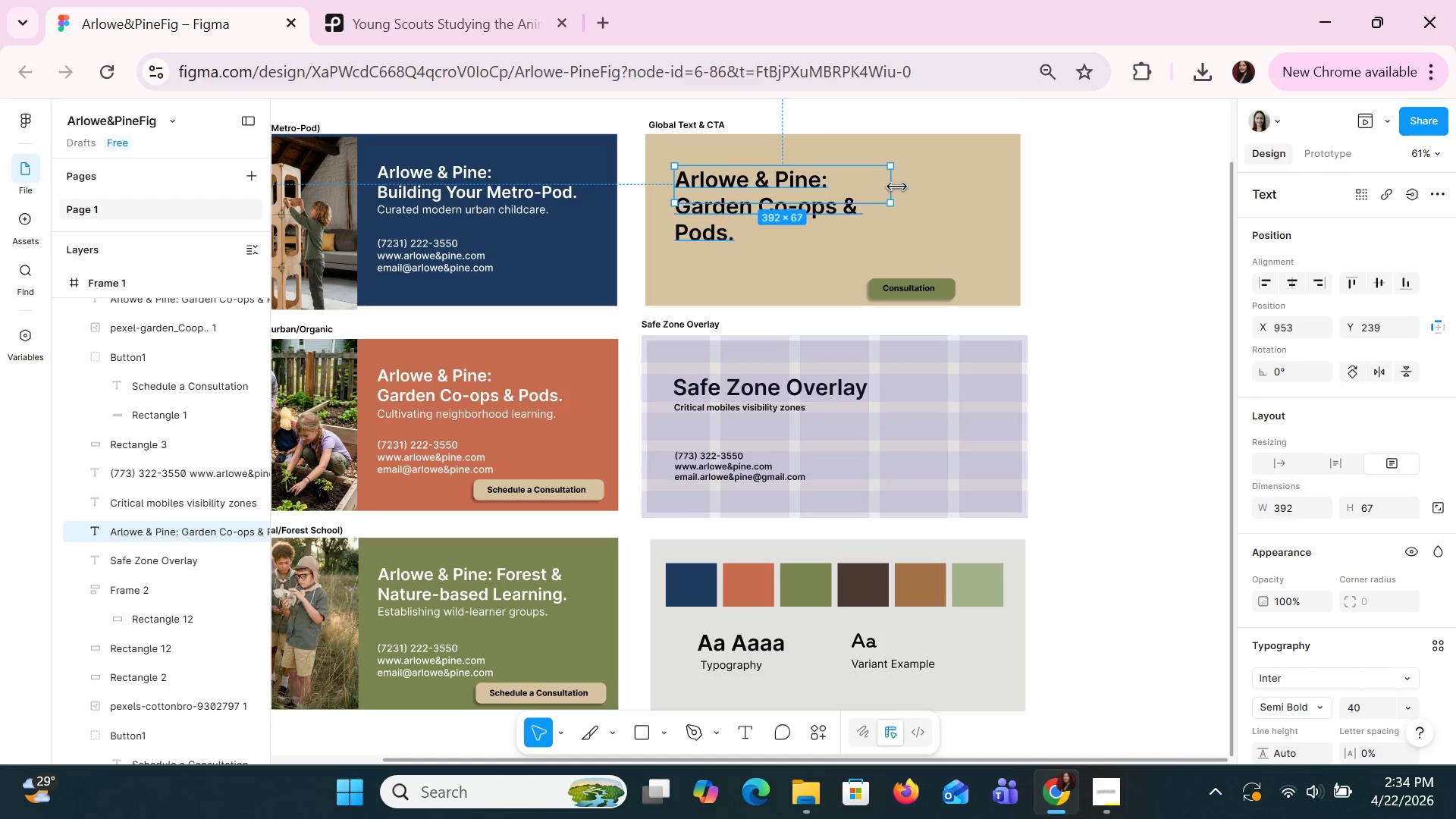 
left_click_drag(start_coordinate=[895, 187], to_coordinate=[923, 188])
 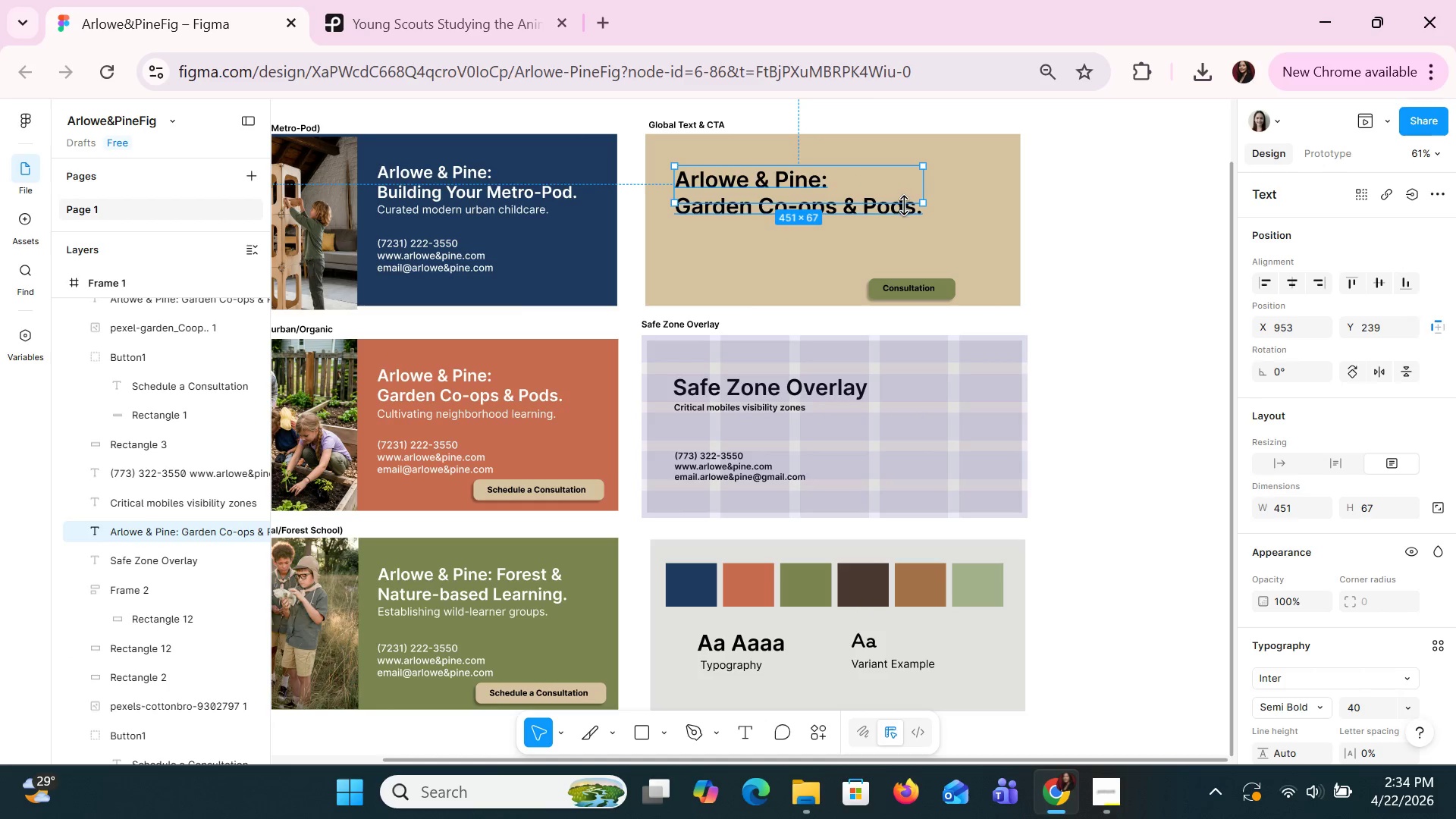 
left_click_drag(start_coordinate=[904, 206], to_coordinate=[896, 223])
 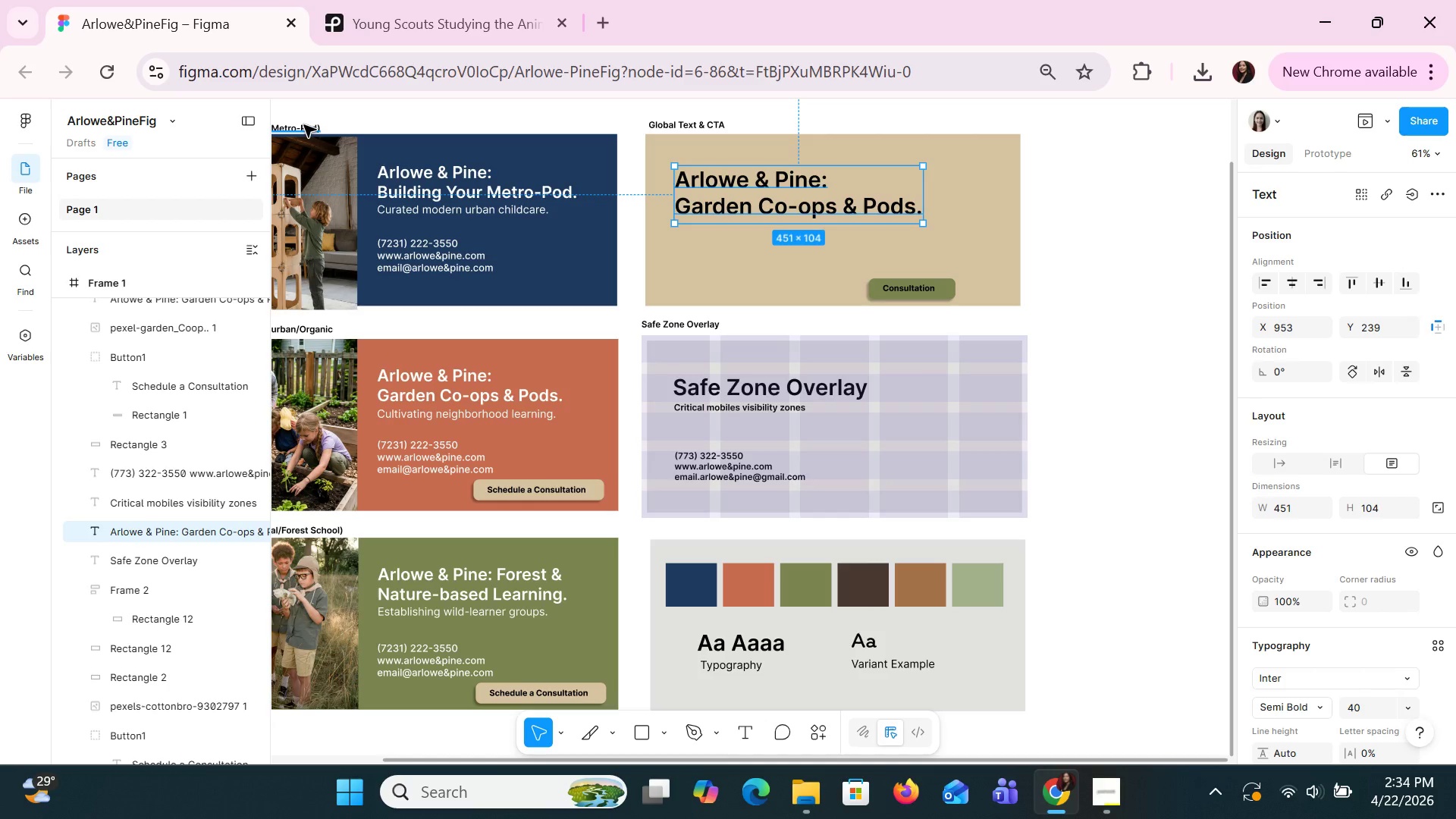 
wait(10.78)
 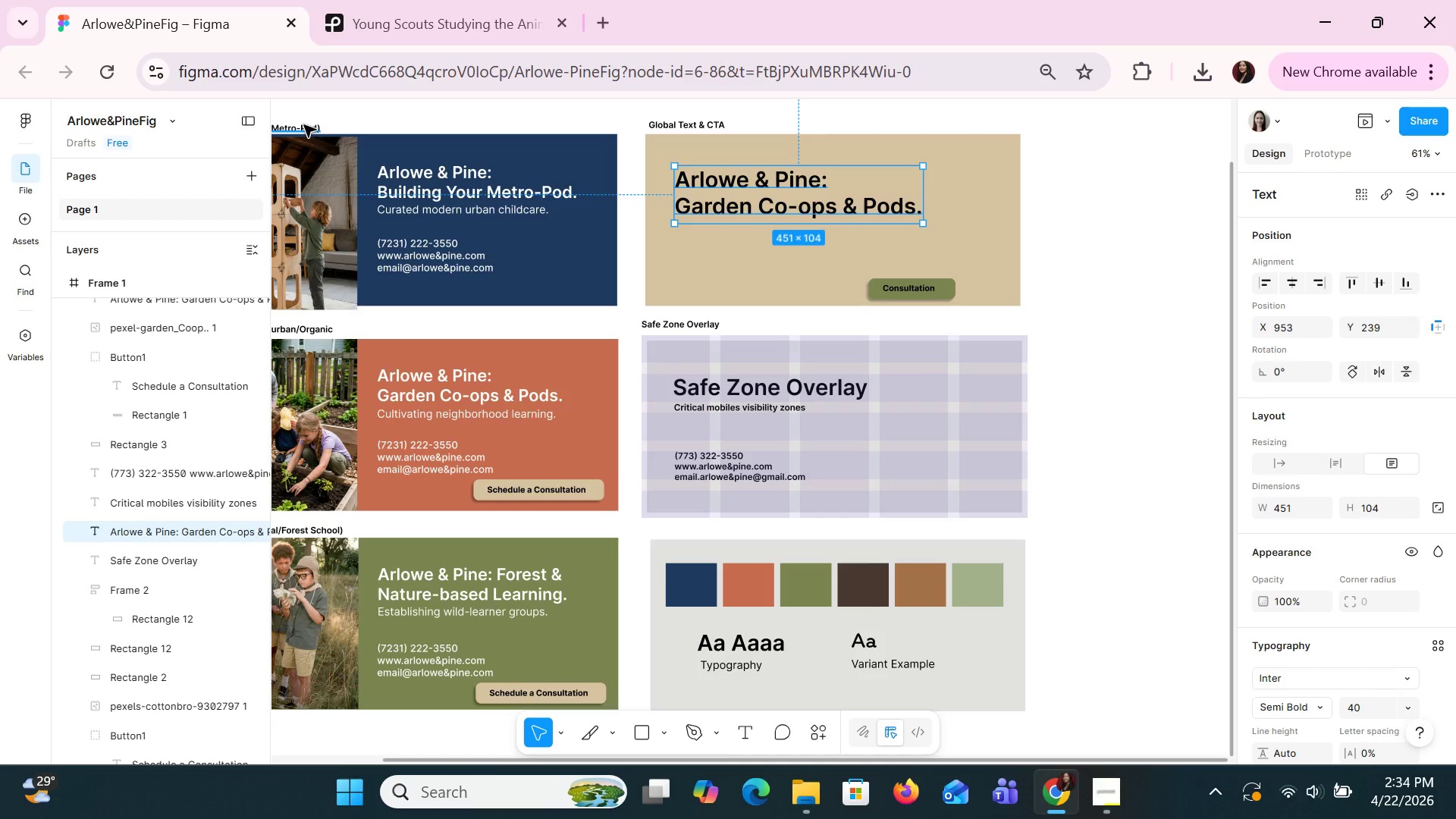 
left_click([883, 288])
 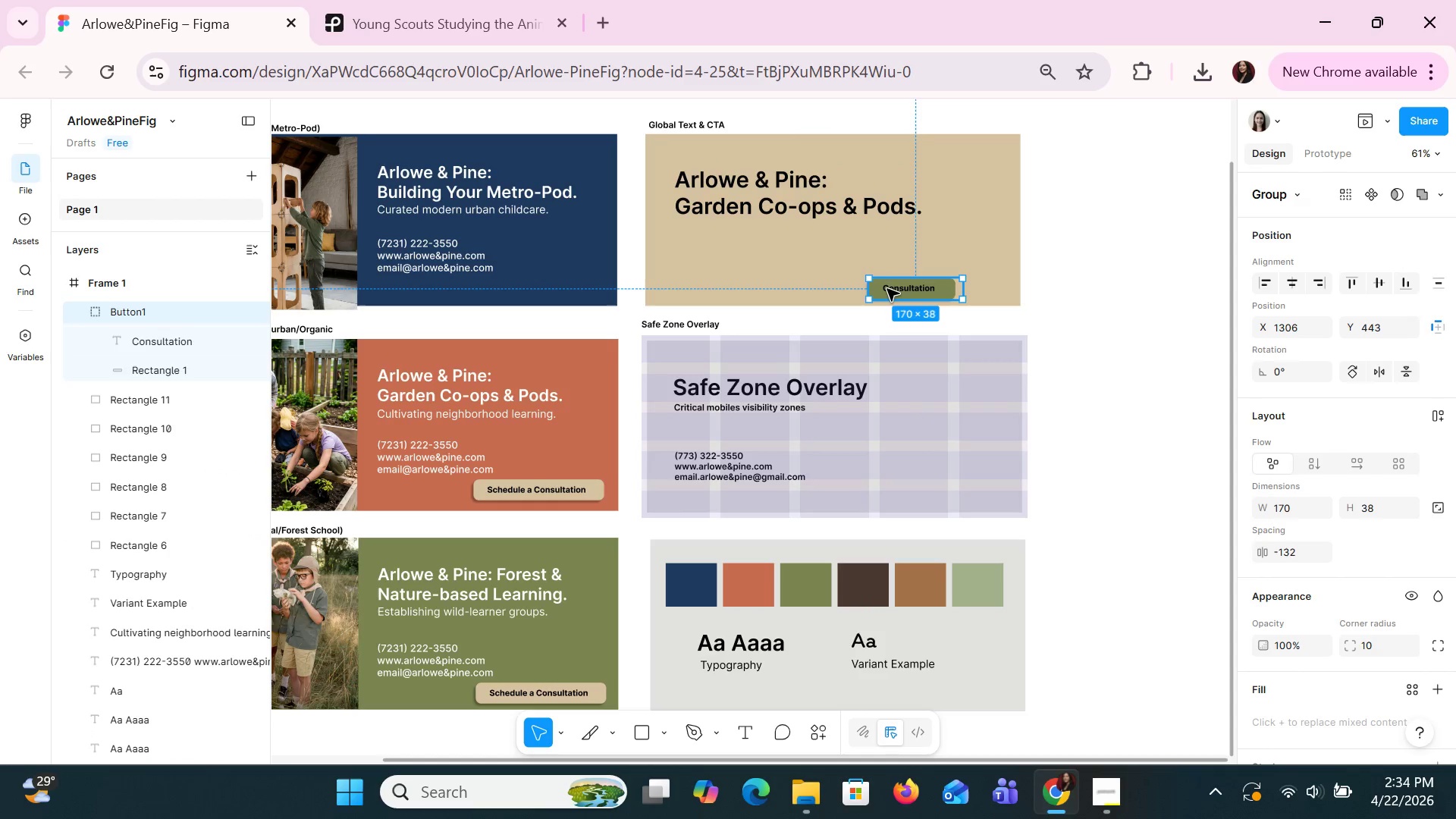 
hold_key(key=ShiftLeft, duration=1.08)
left_click([890, 289])
 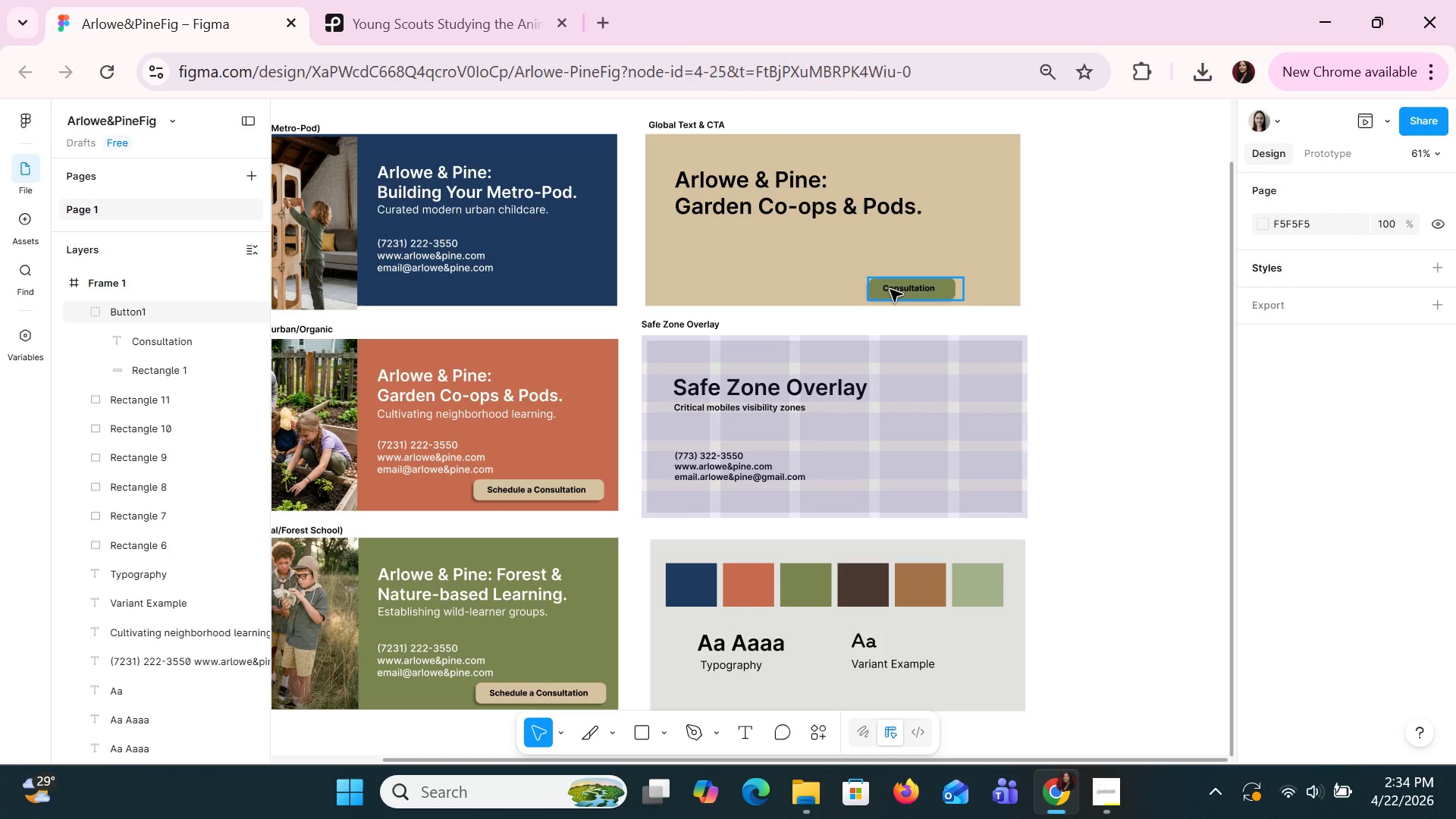 
double_click([890, 289])
 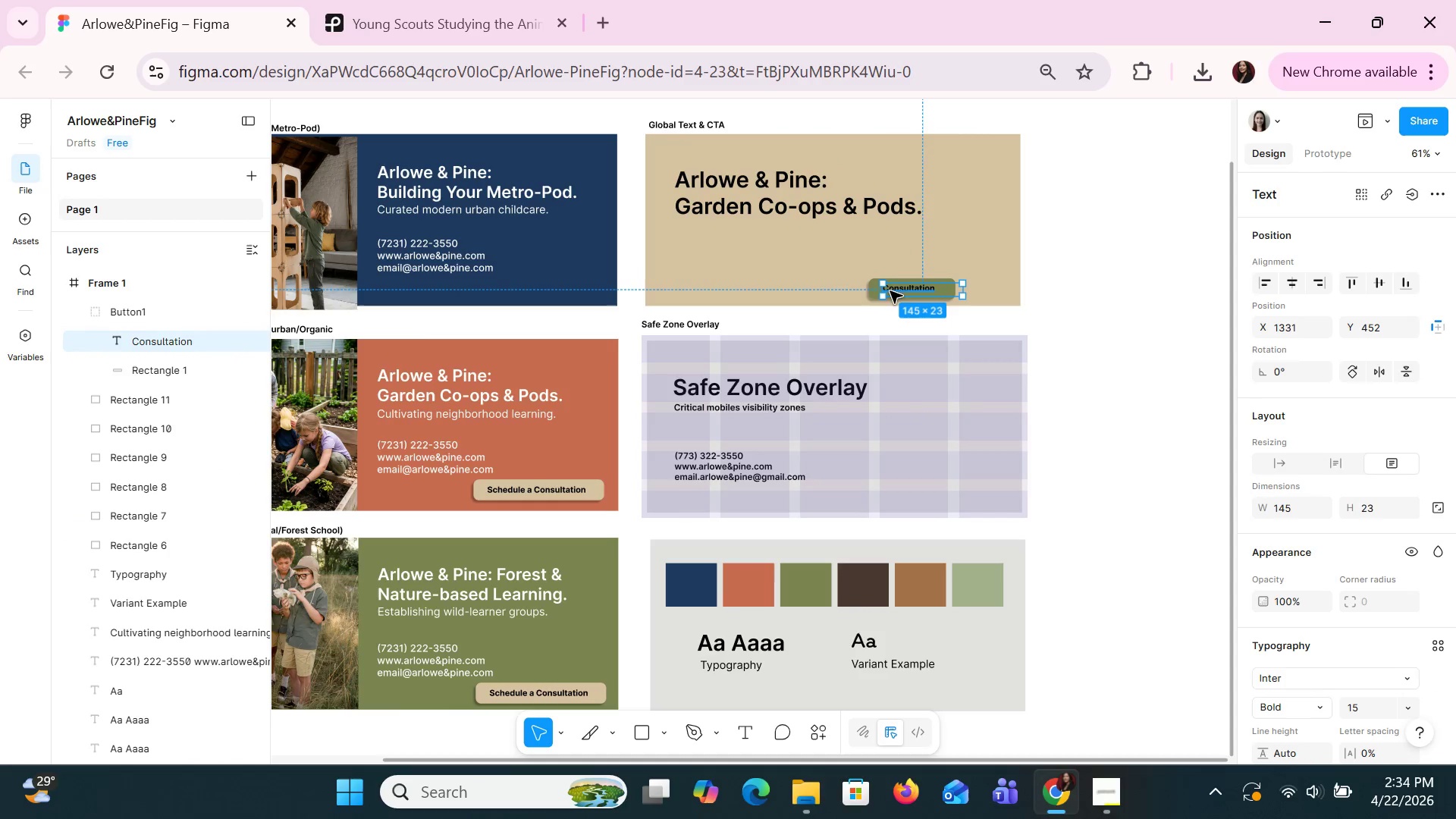 
hold_key(key=ShiftLeft, duration=0.66)
 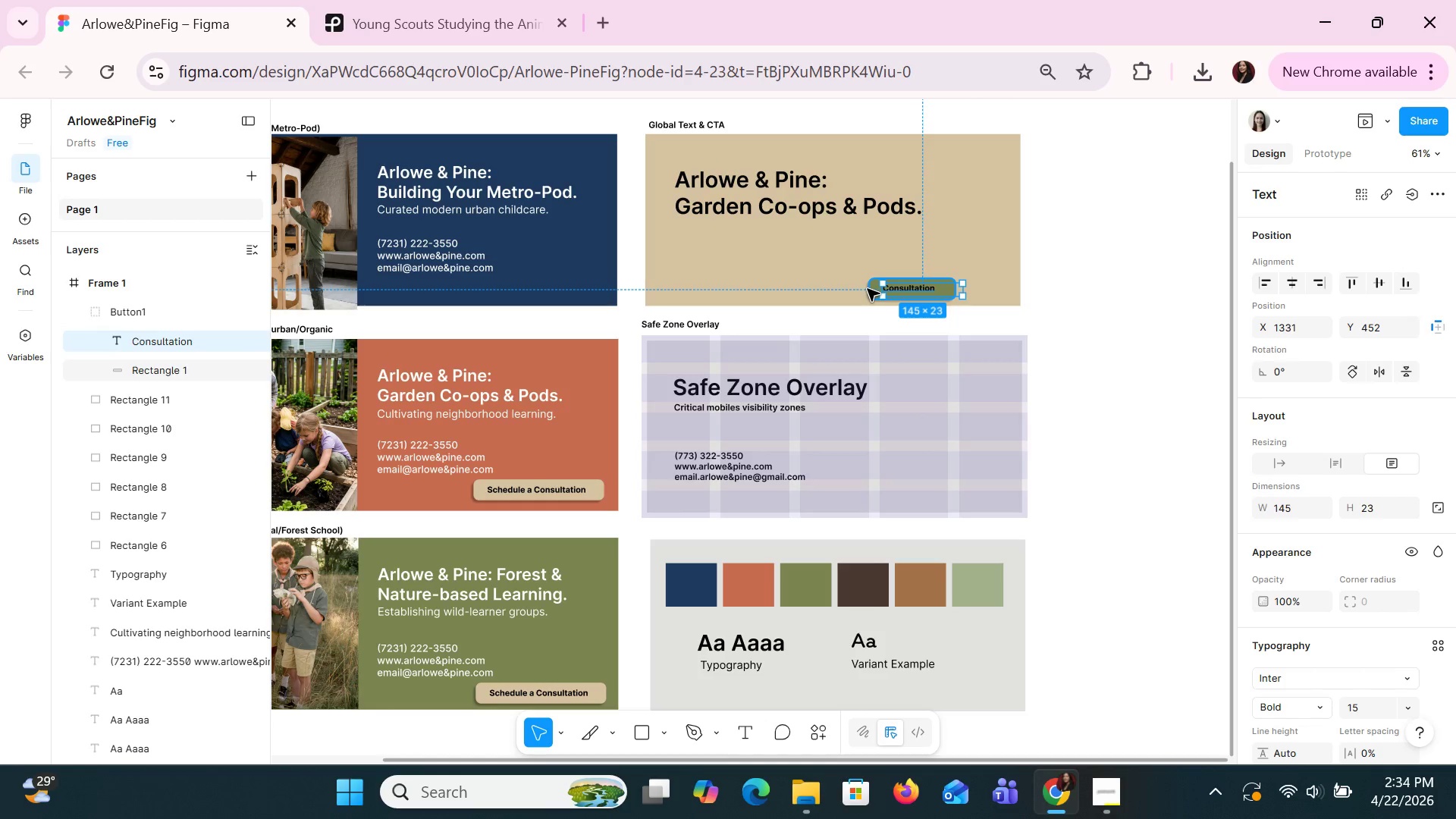 
left_click([867, 288])
 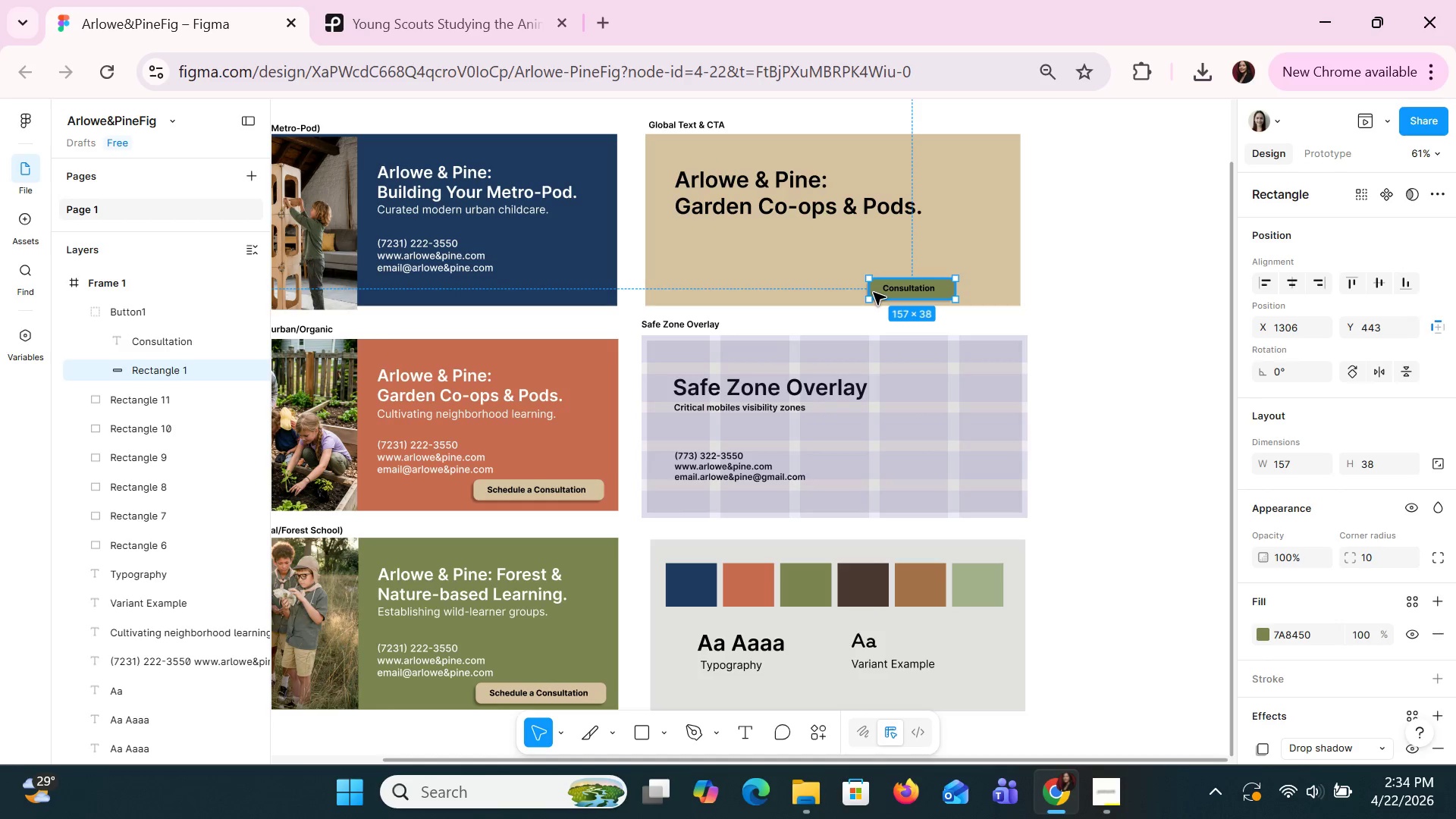 
hold_key(key=ShiftLeft, duration=0.83)
left_click([890, 291])
 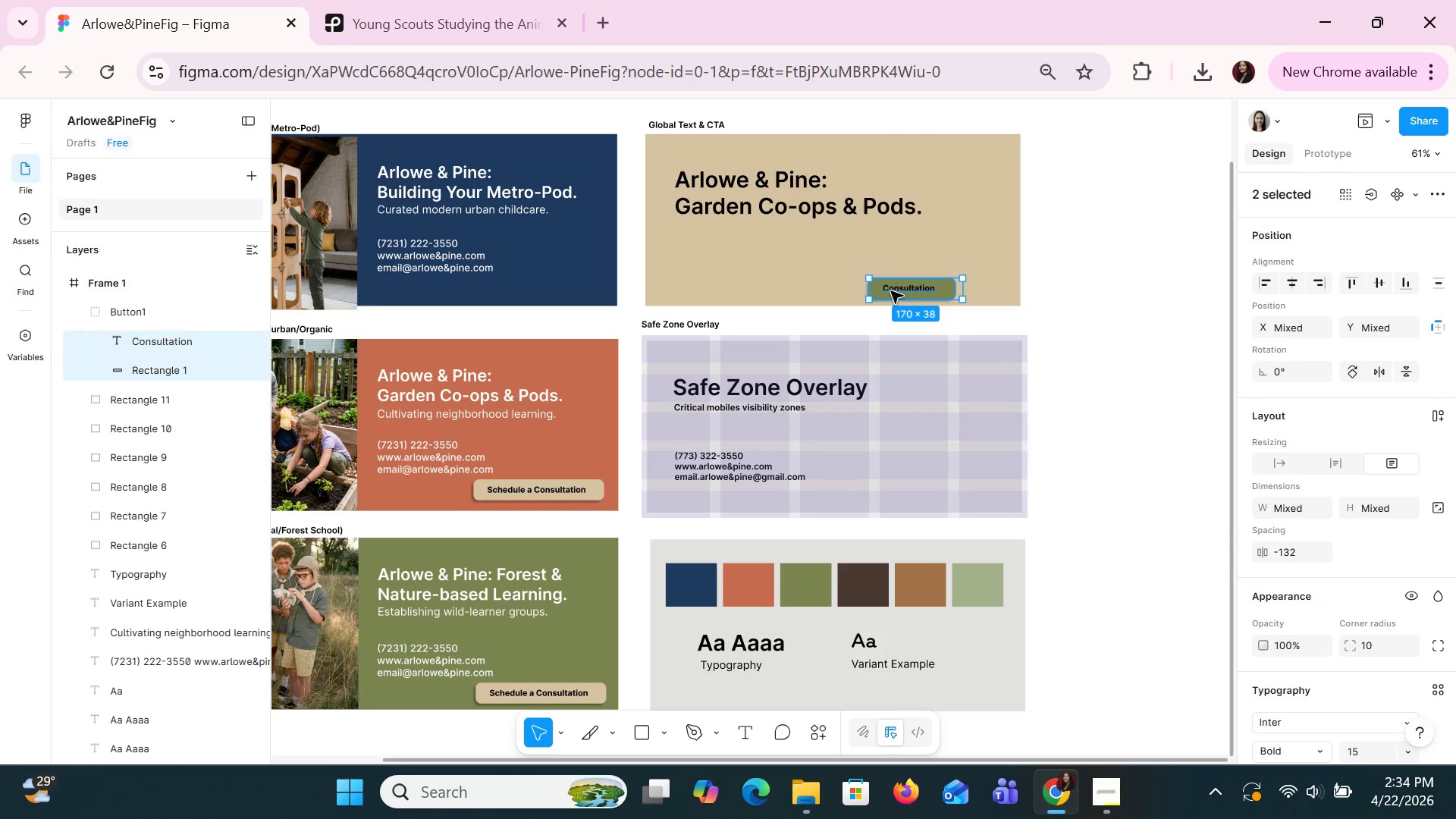 
left_click_drag(start_coordinate=[890, 290], to_coordinate=[931, 281])
 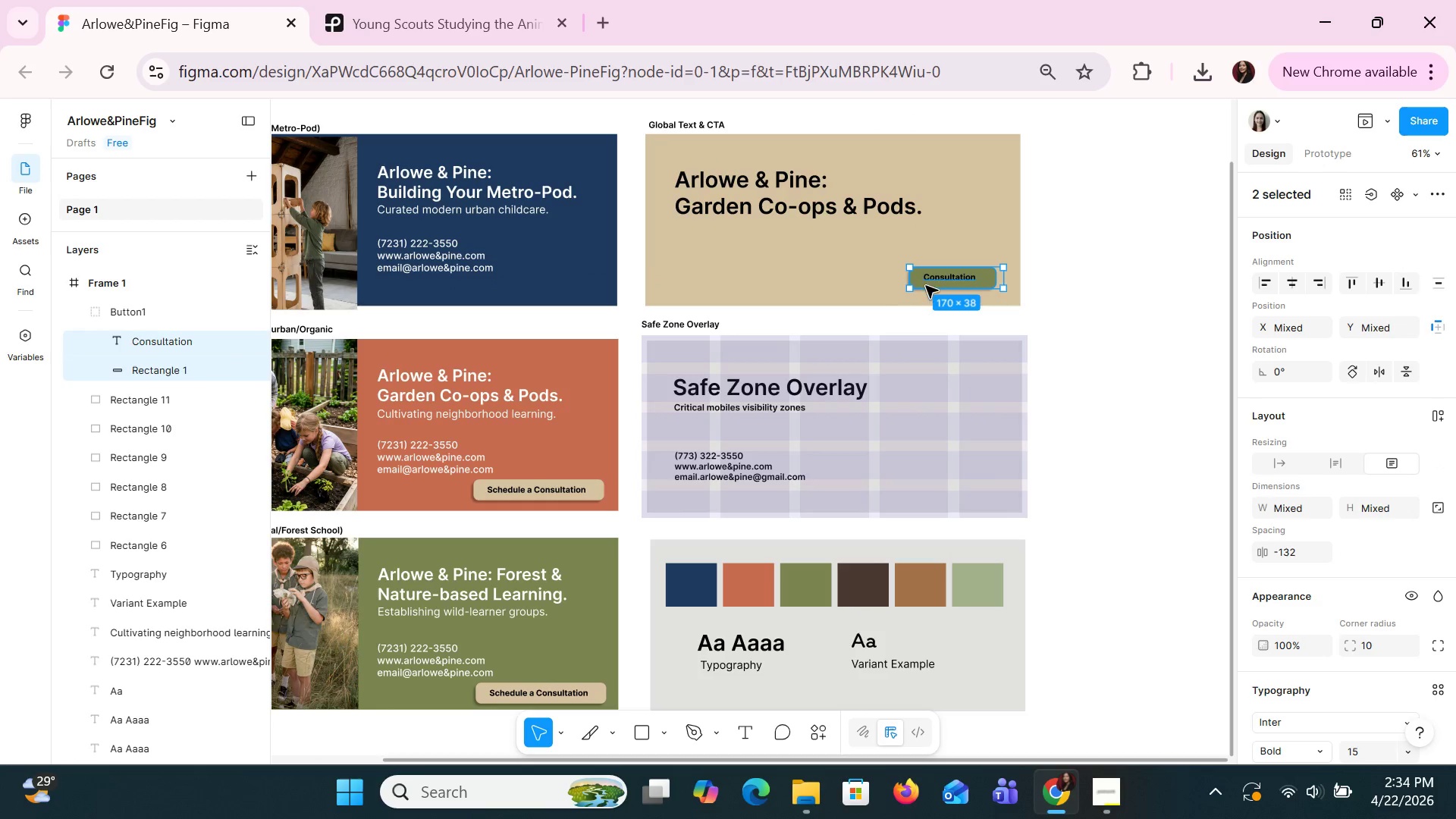 
left_click([821, 220])
 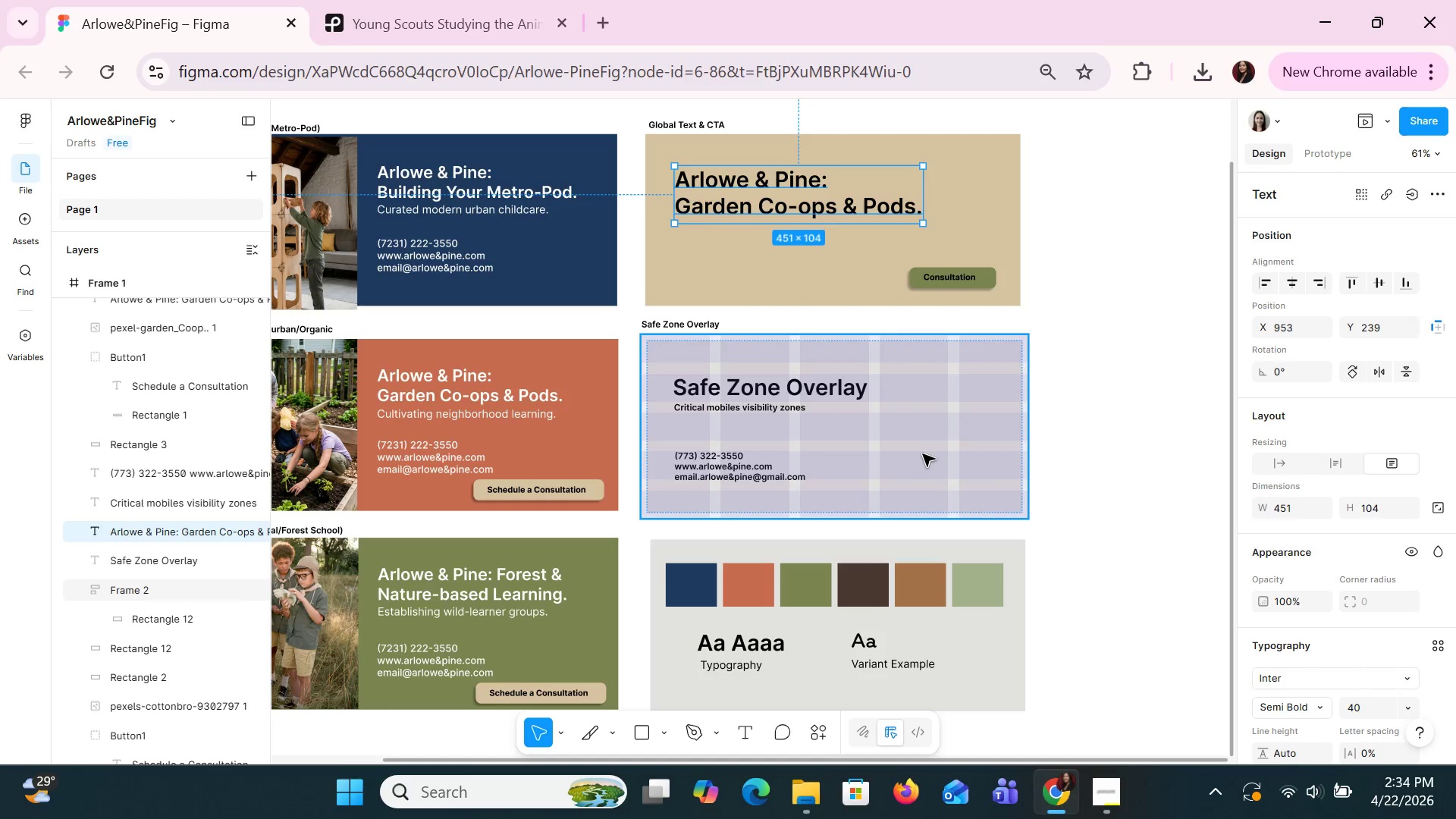 
wait(5.19)
 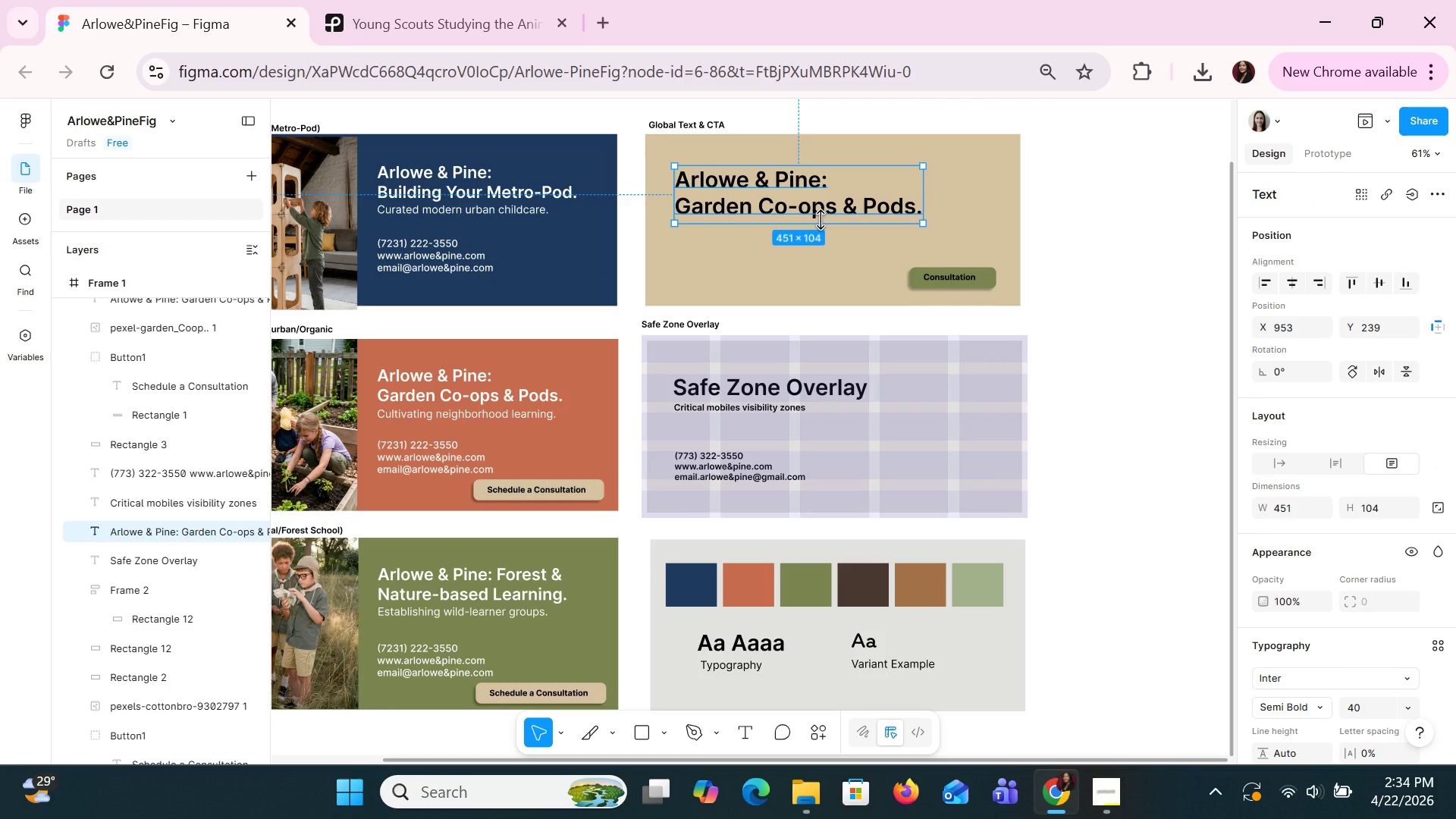 
left_click([964, 284])
 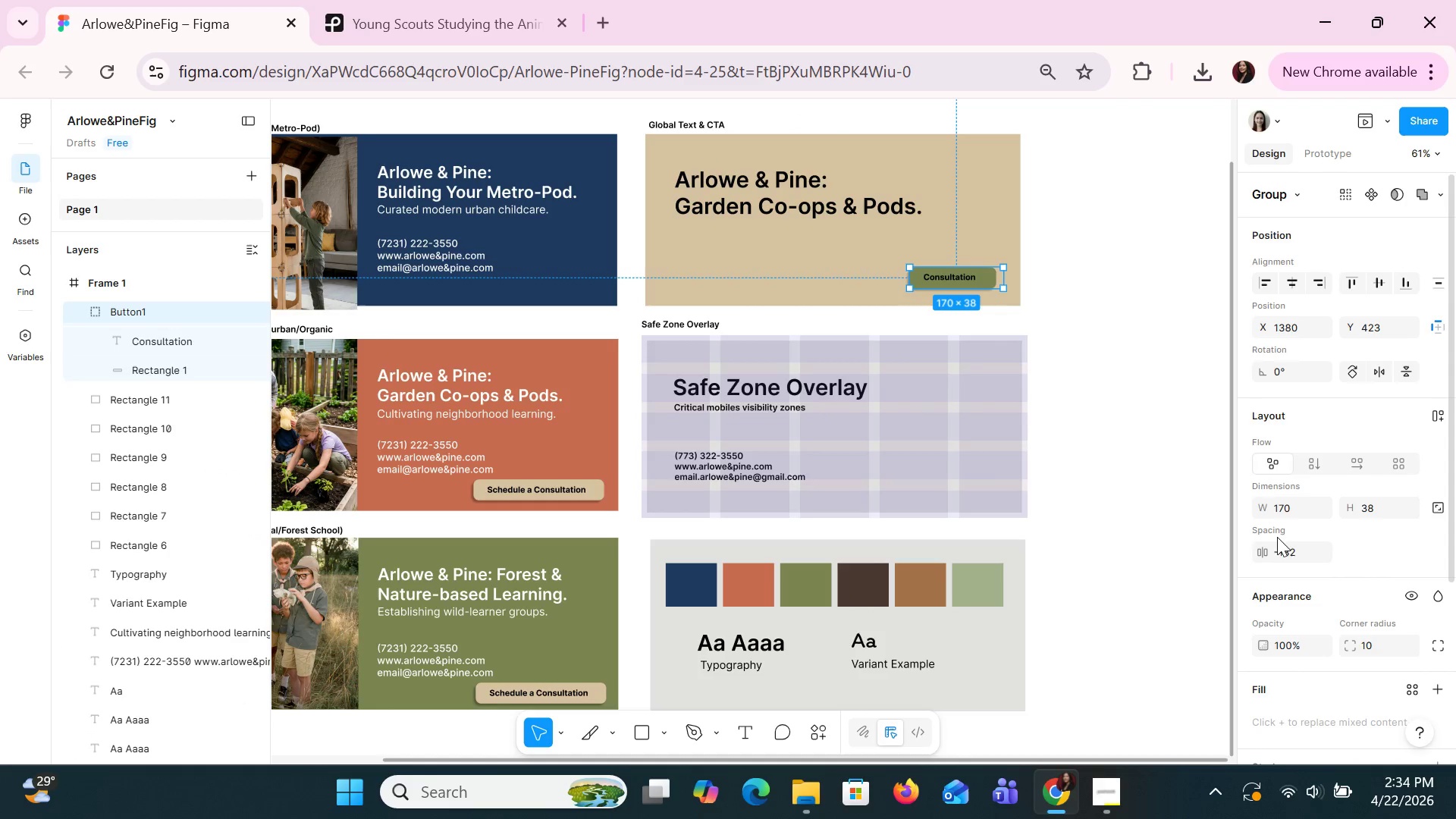 
scroll: coordinate [1282, 654], scroll_direction: down, amount: 5.0
 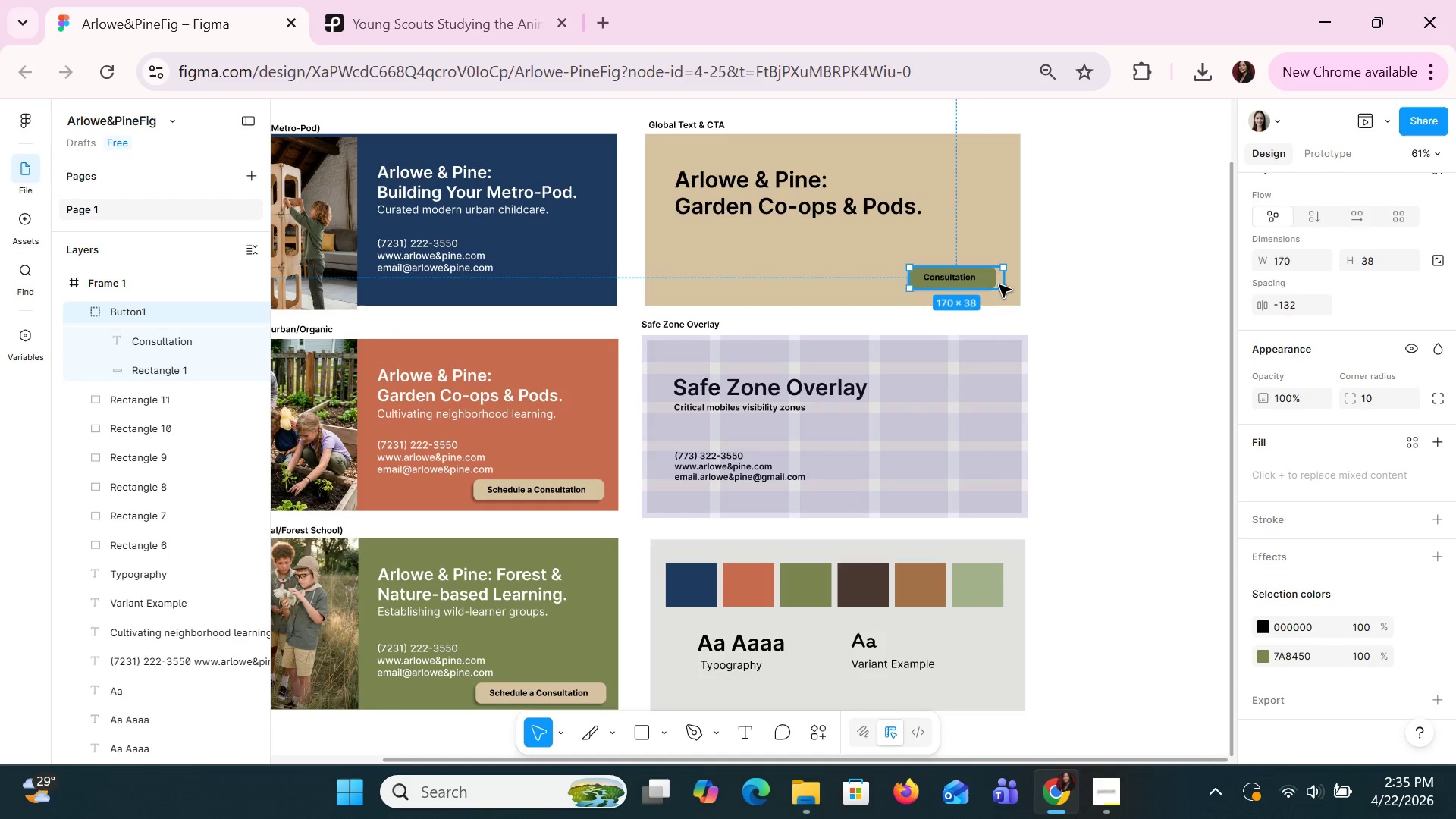 
double_click([995, 284])
 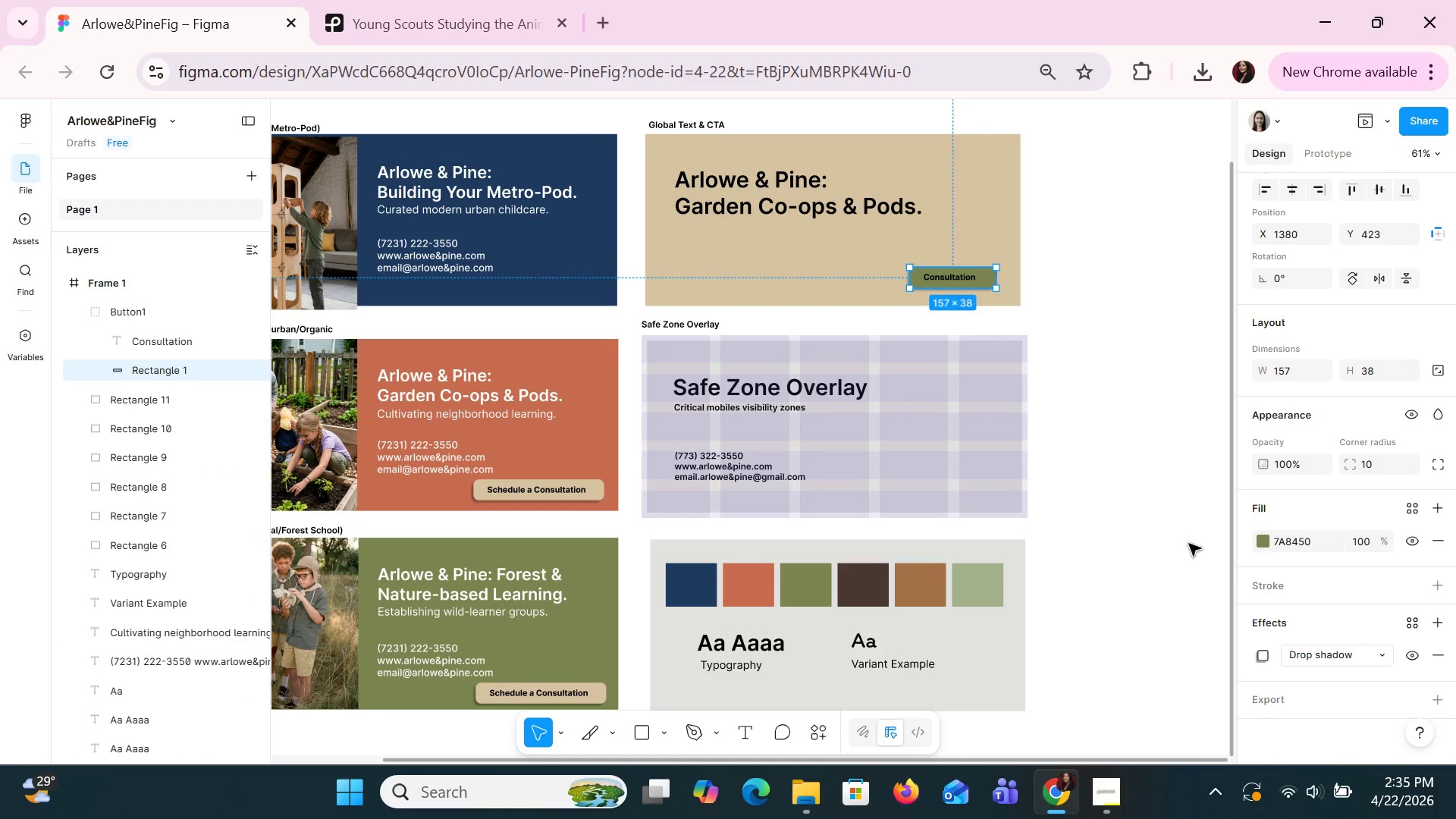 
scroll: coordinate [1279, 595], scroll_direction: down, amount: 1.0
 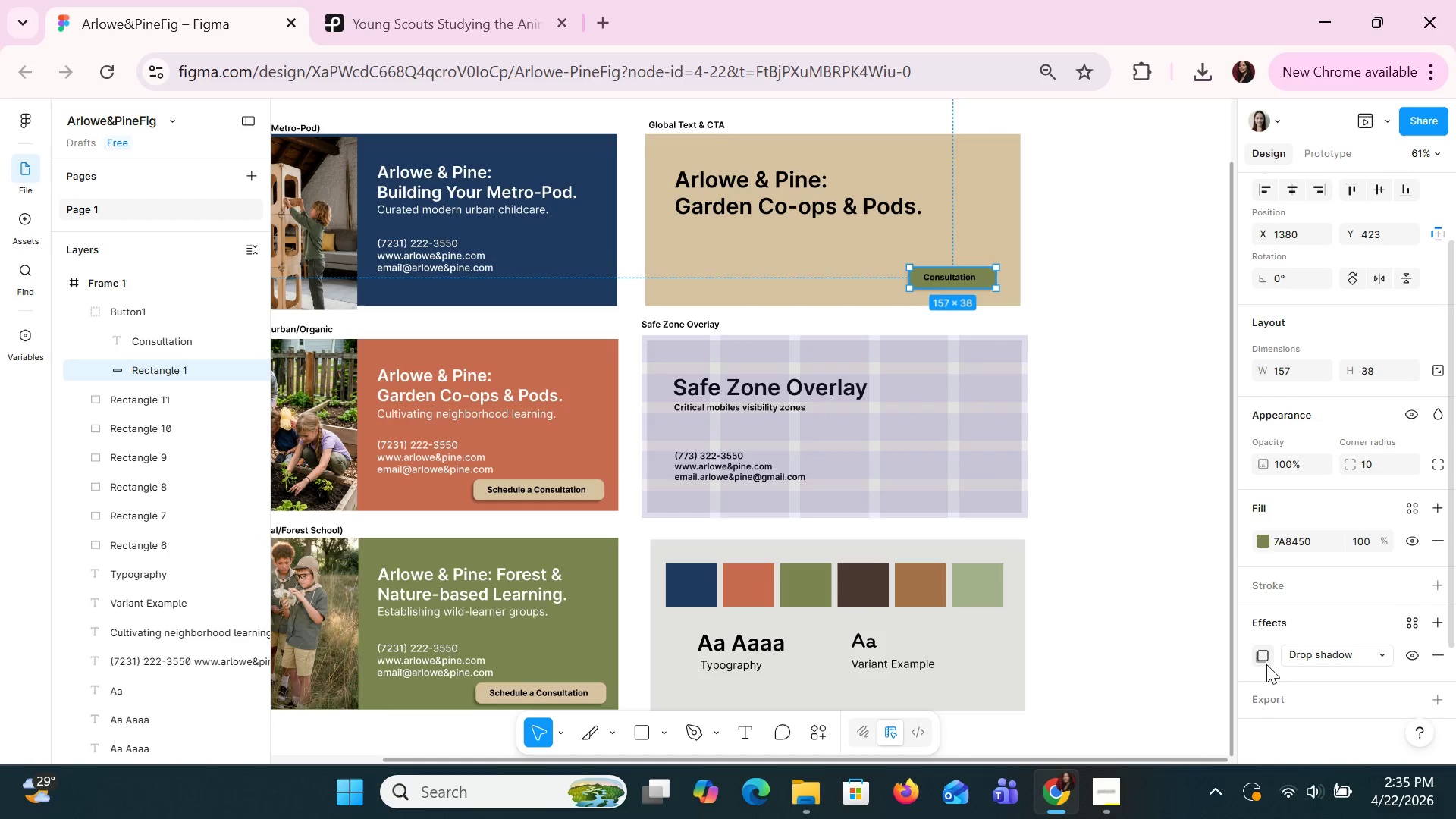 
left_click([1266, 664])
 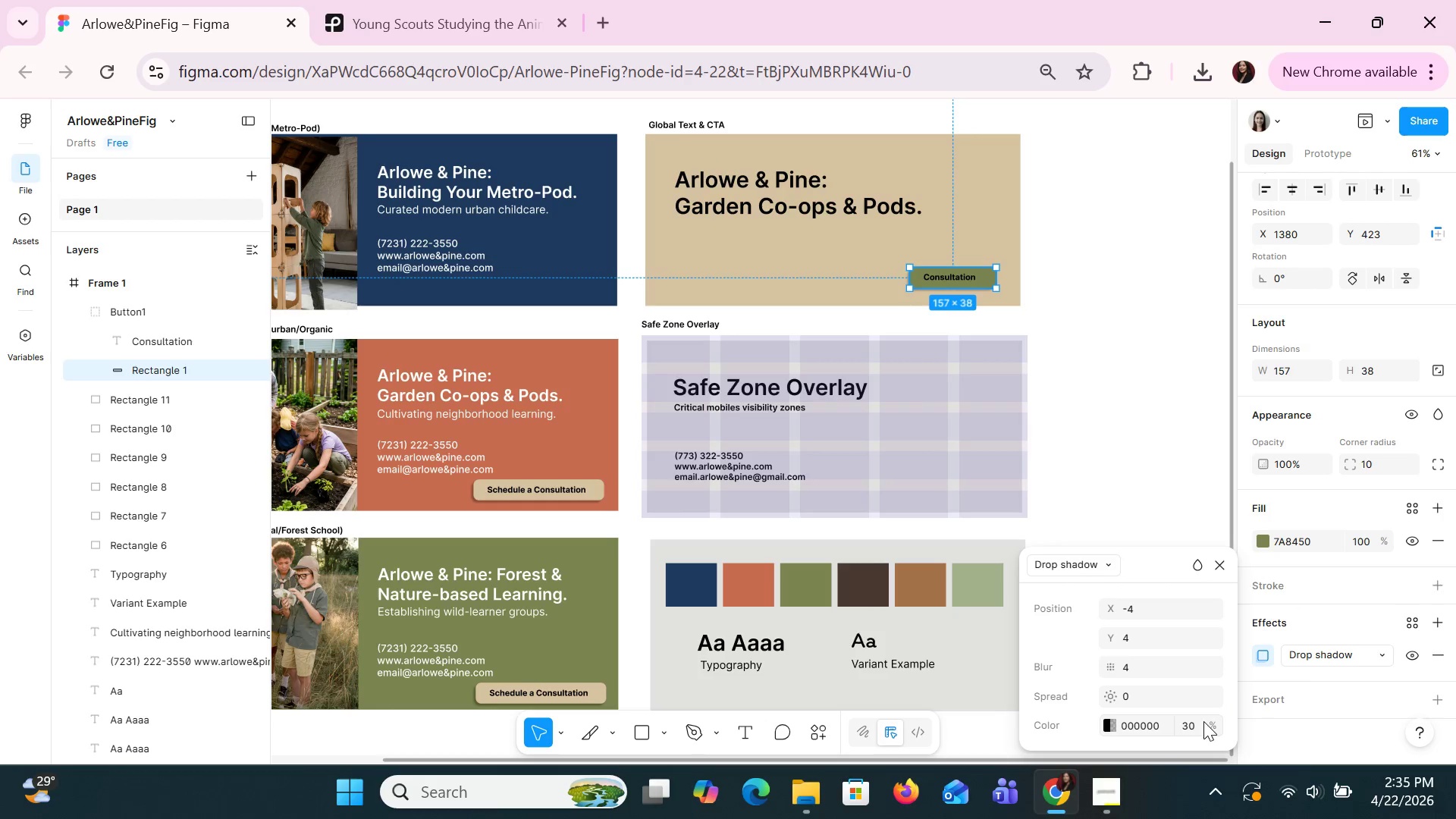 
left_click([1183, 729])
 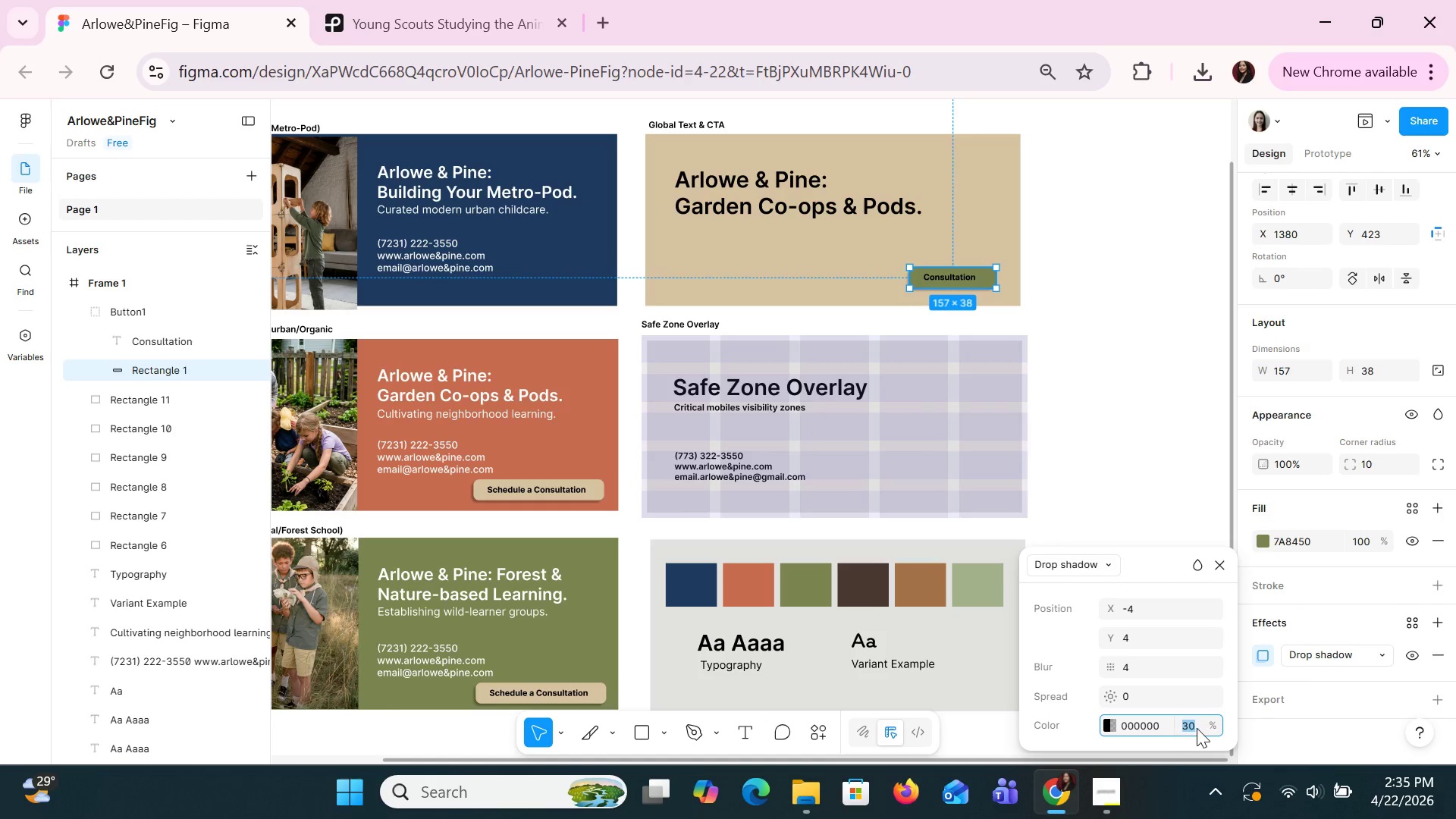 
type(10)
 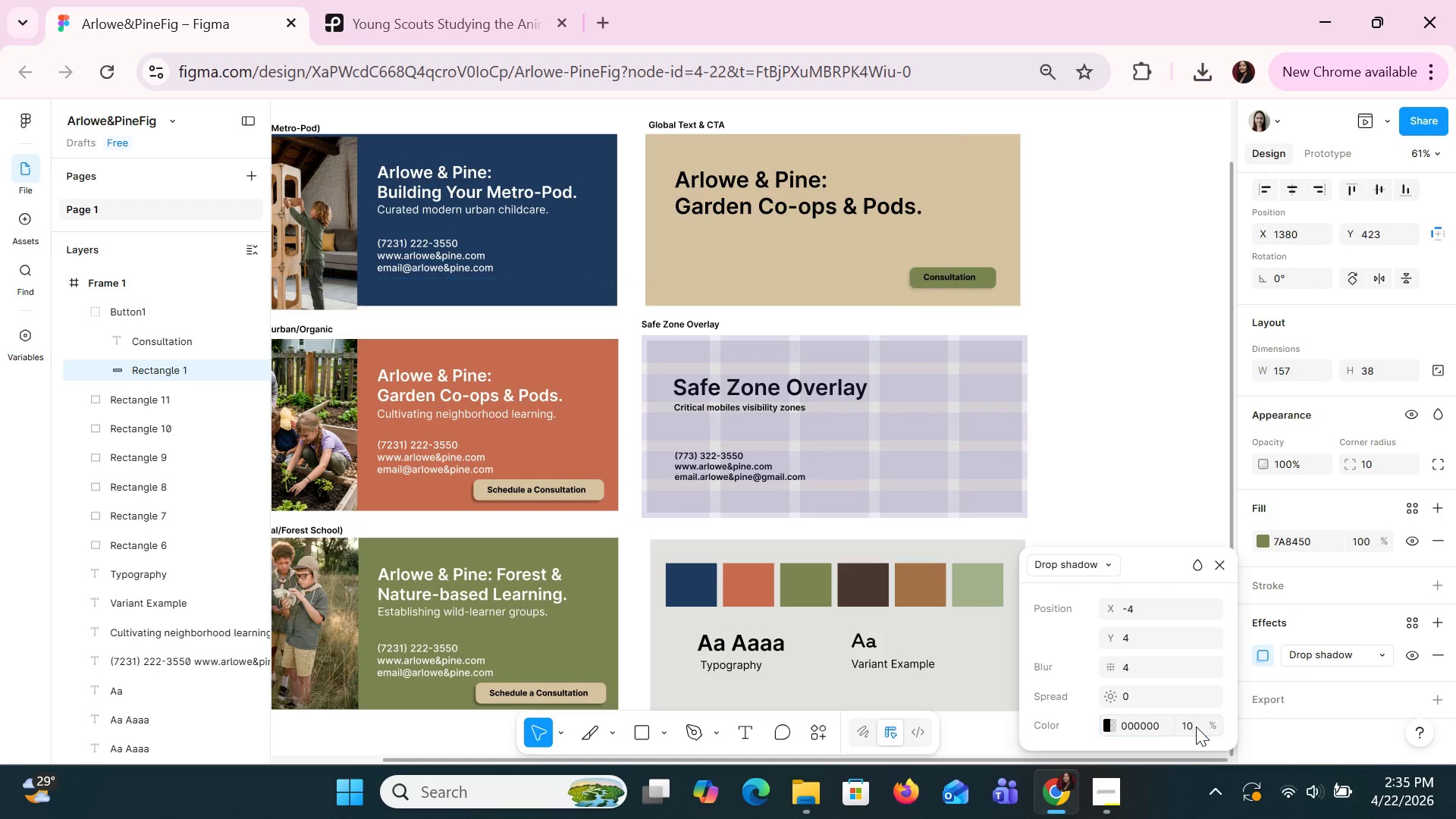 
key(Enter)
 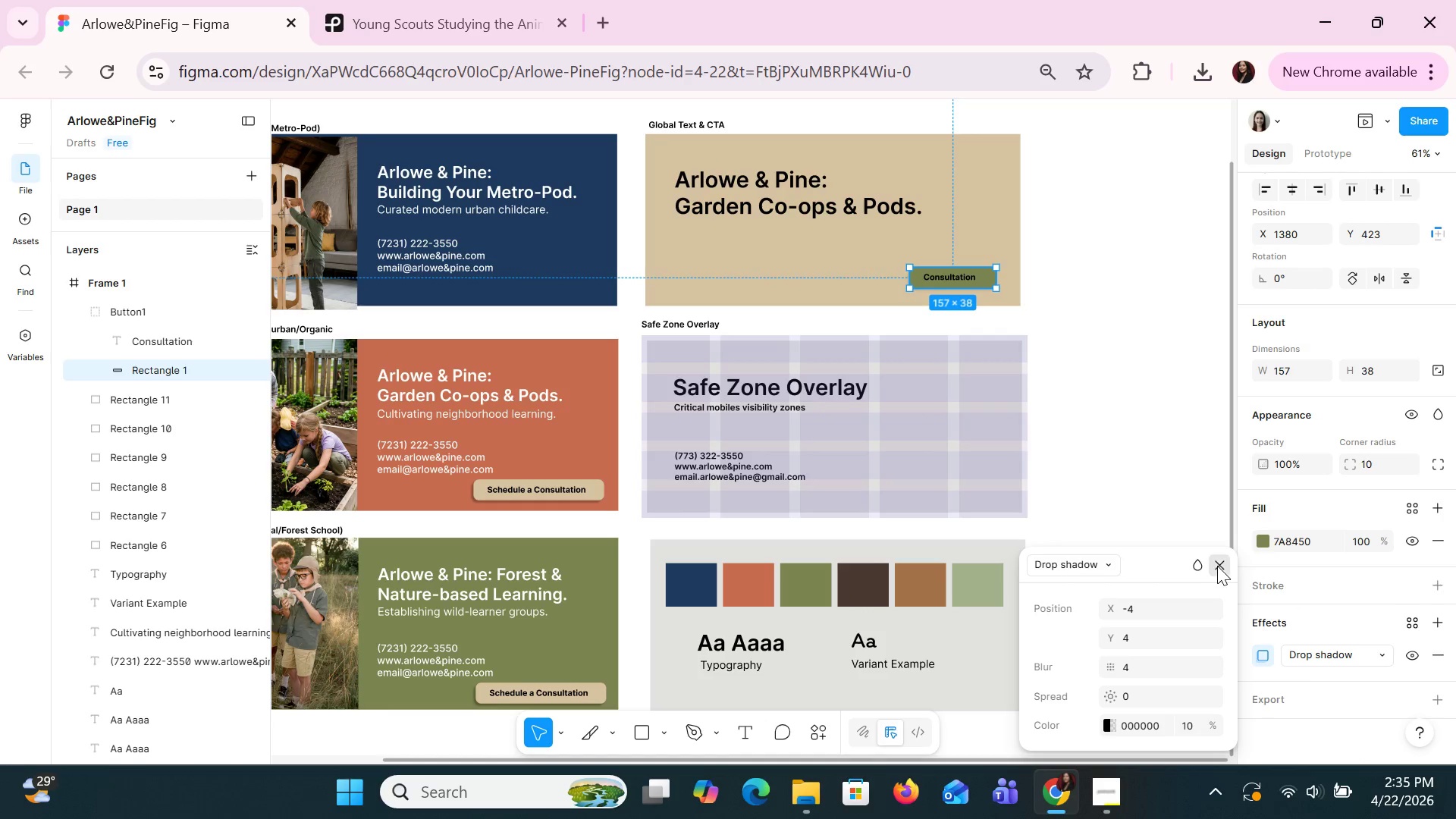 
double_click([1142, 507])
 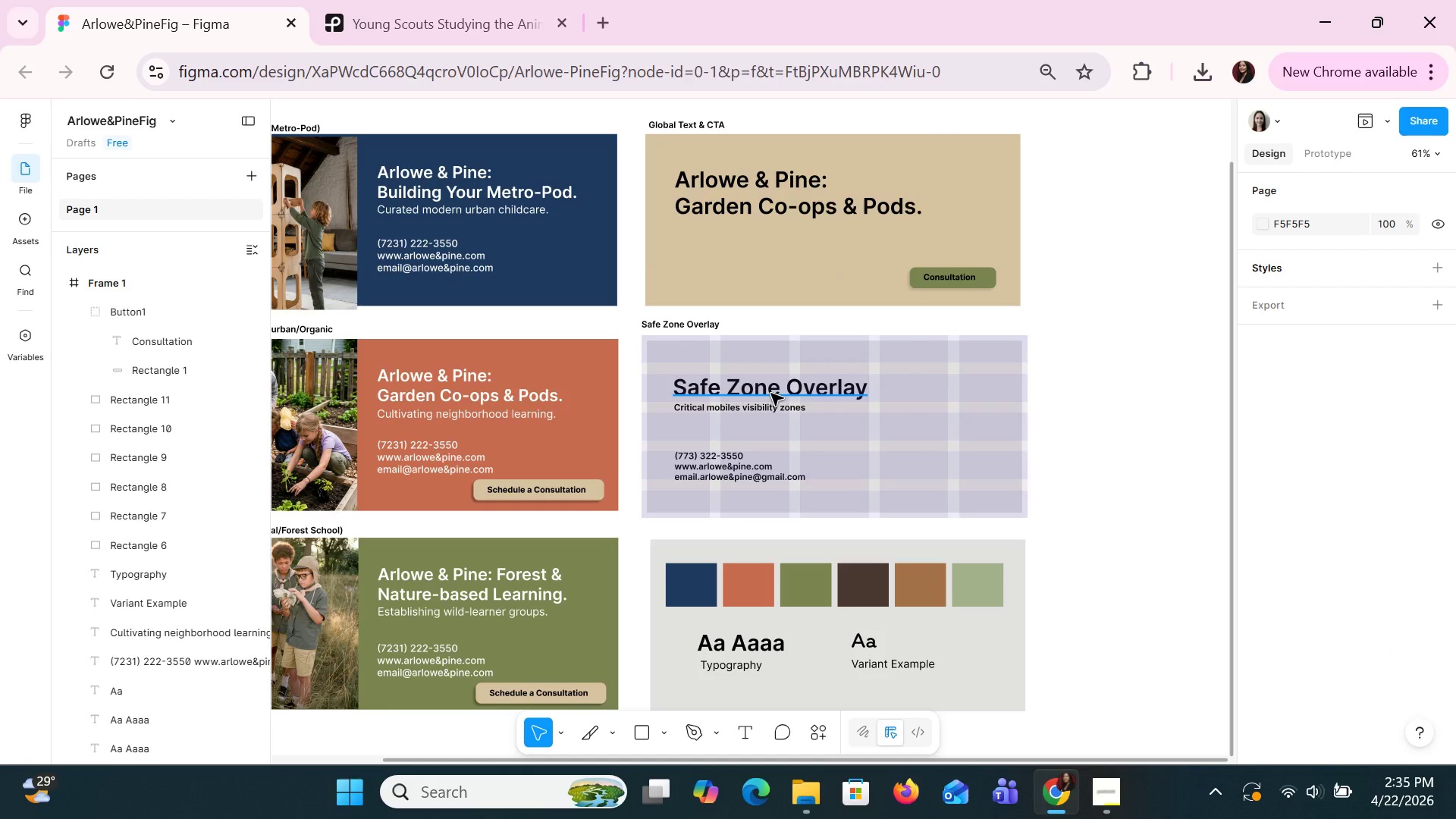 
left_click([724, 466])
 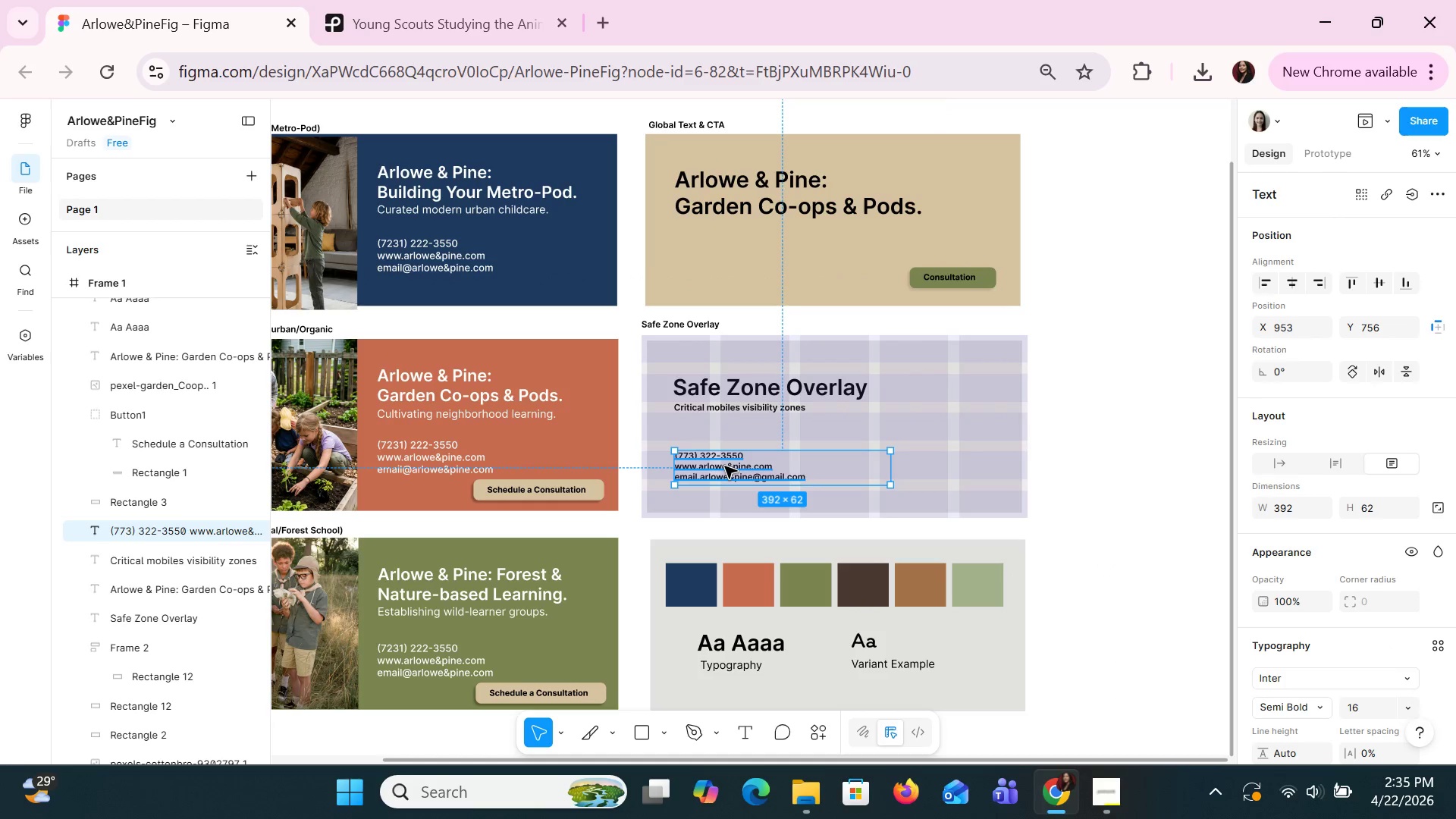 
key(Control+C)
 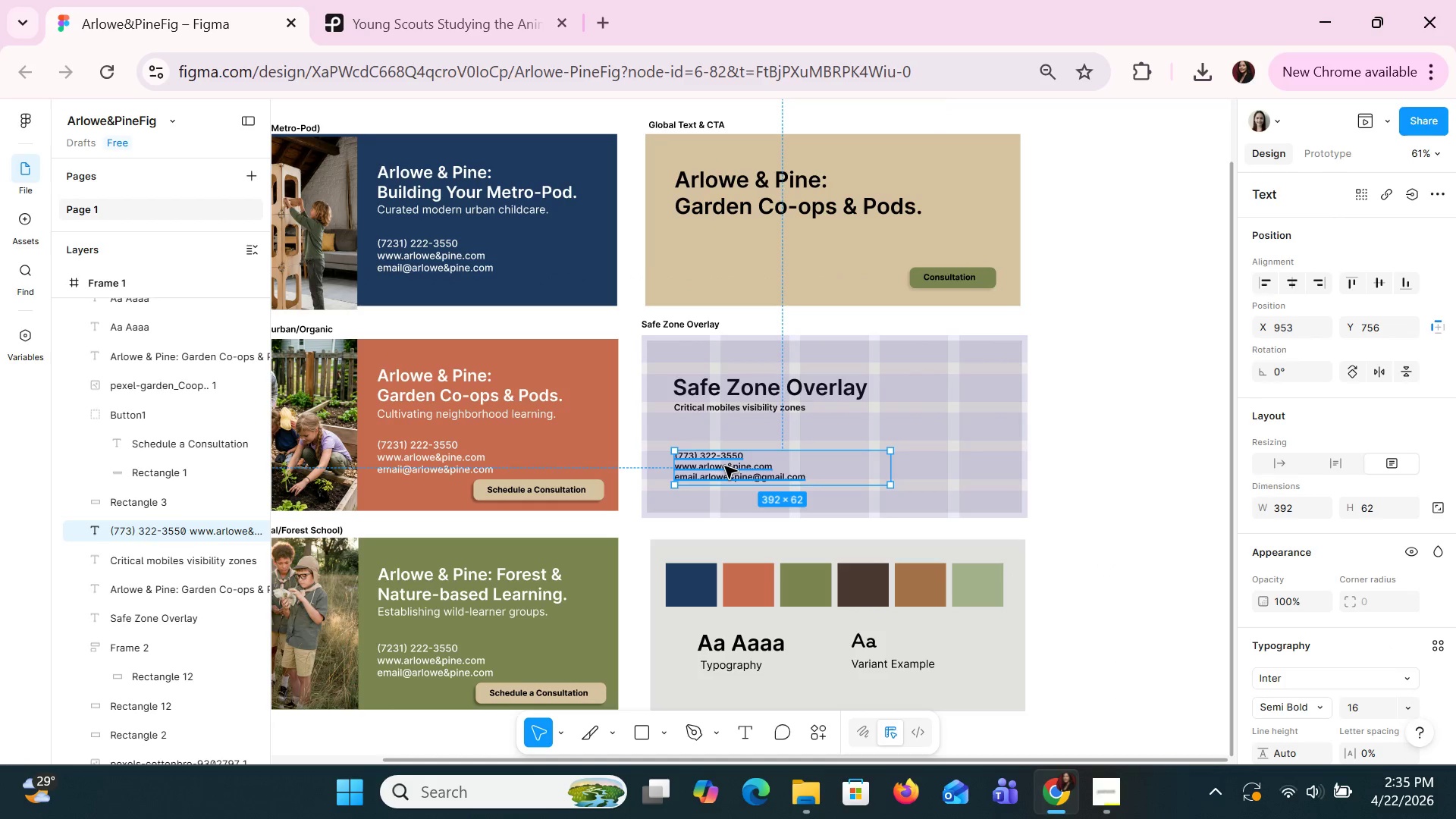 
key(Control+V)
 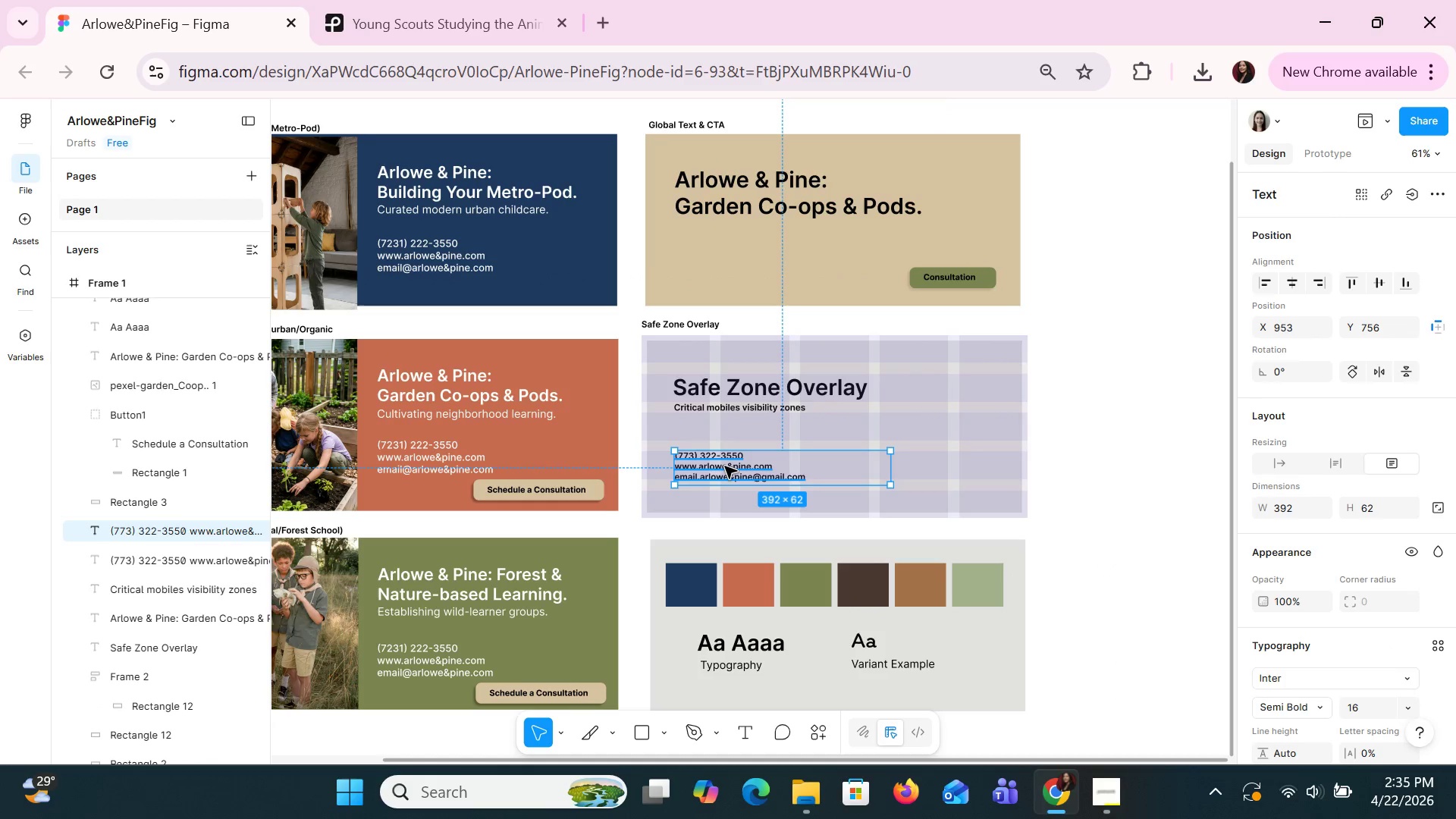 
left_click_drag(start_coordinate=[724, 466], to_coordinate=[726, 269])
 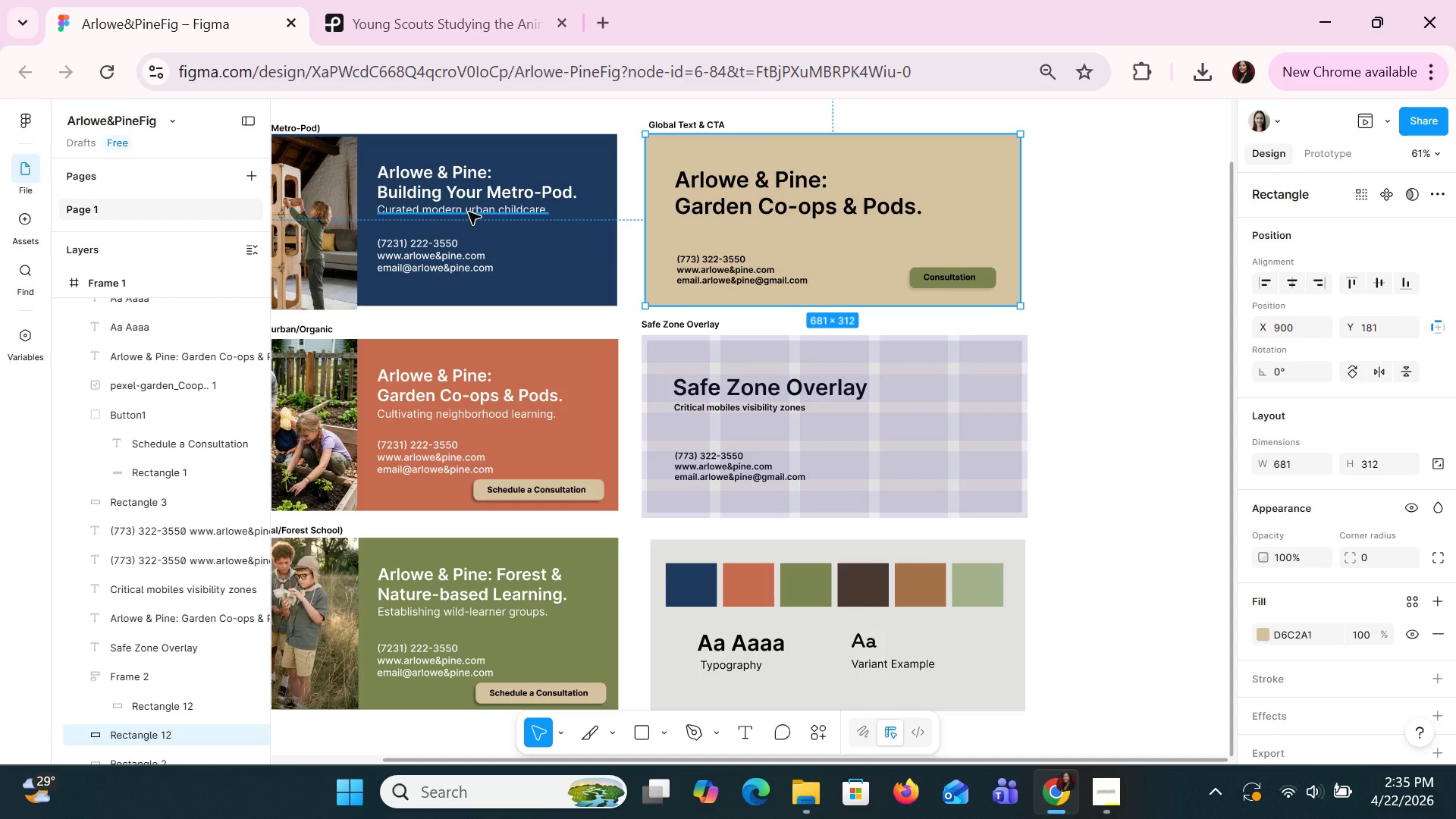 
left_click([468, 212])
 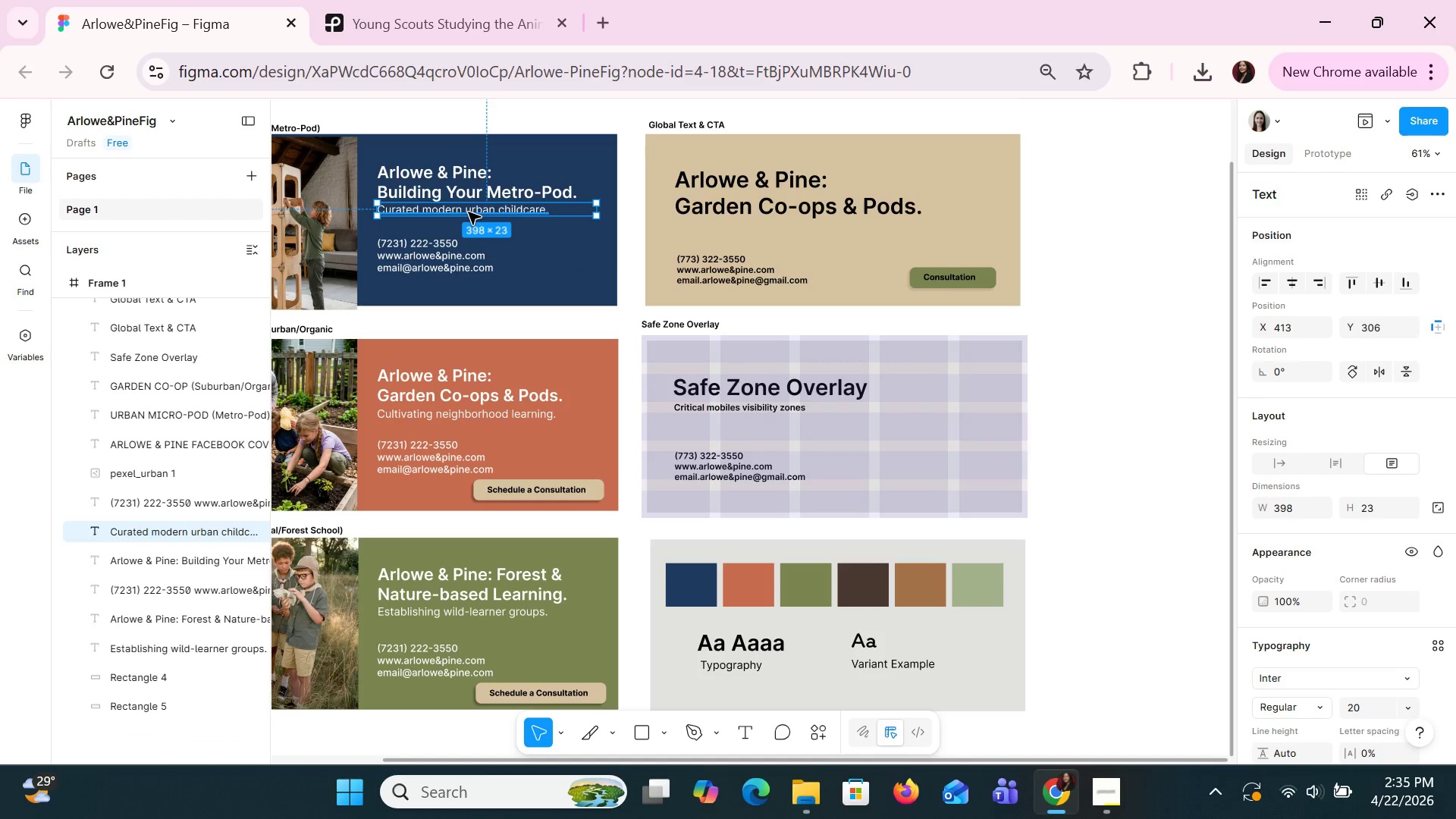 
key(Control+C)
 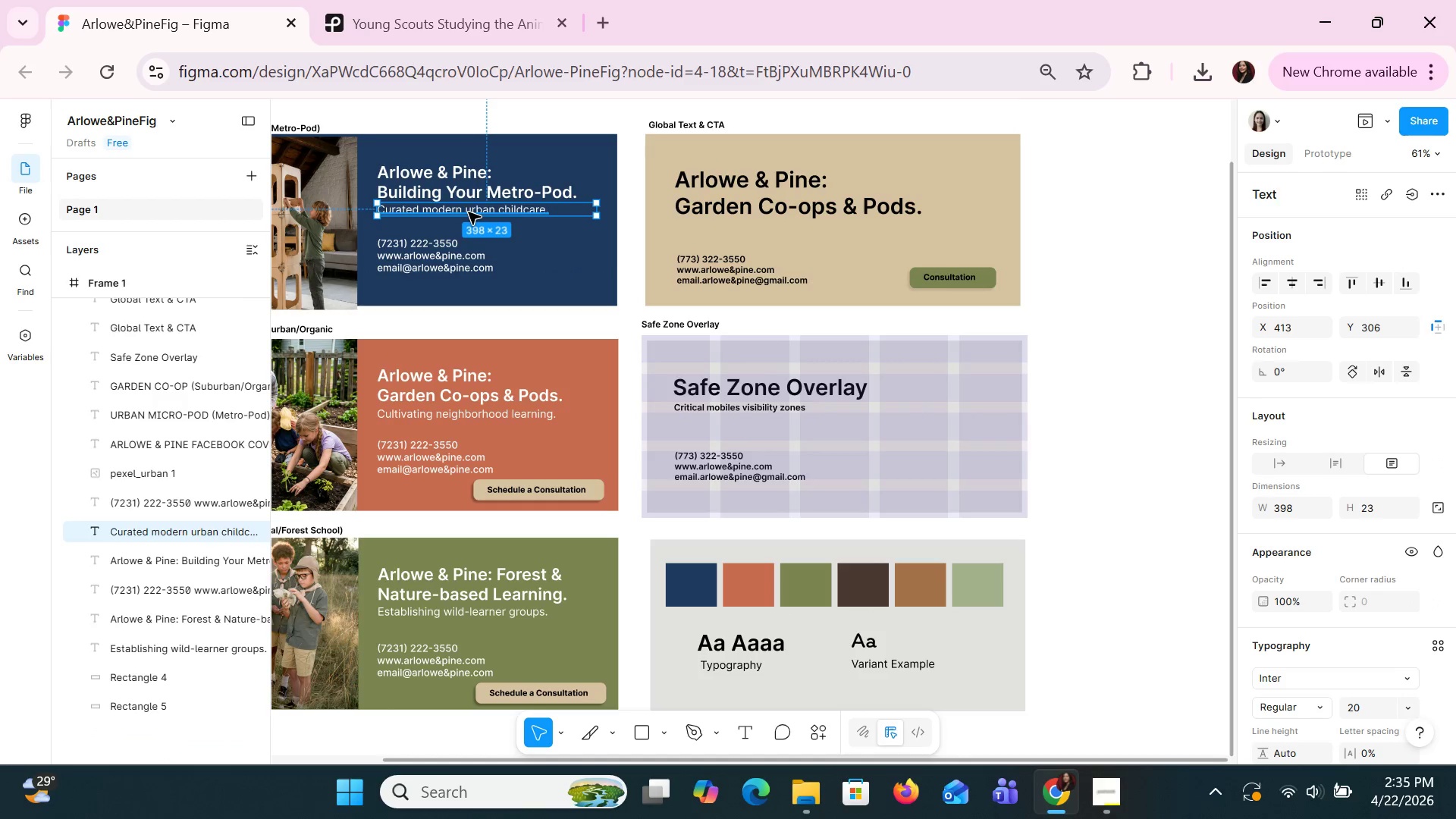 
key(Control+V)
 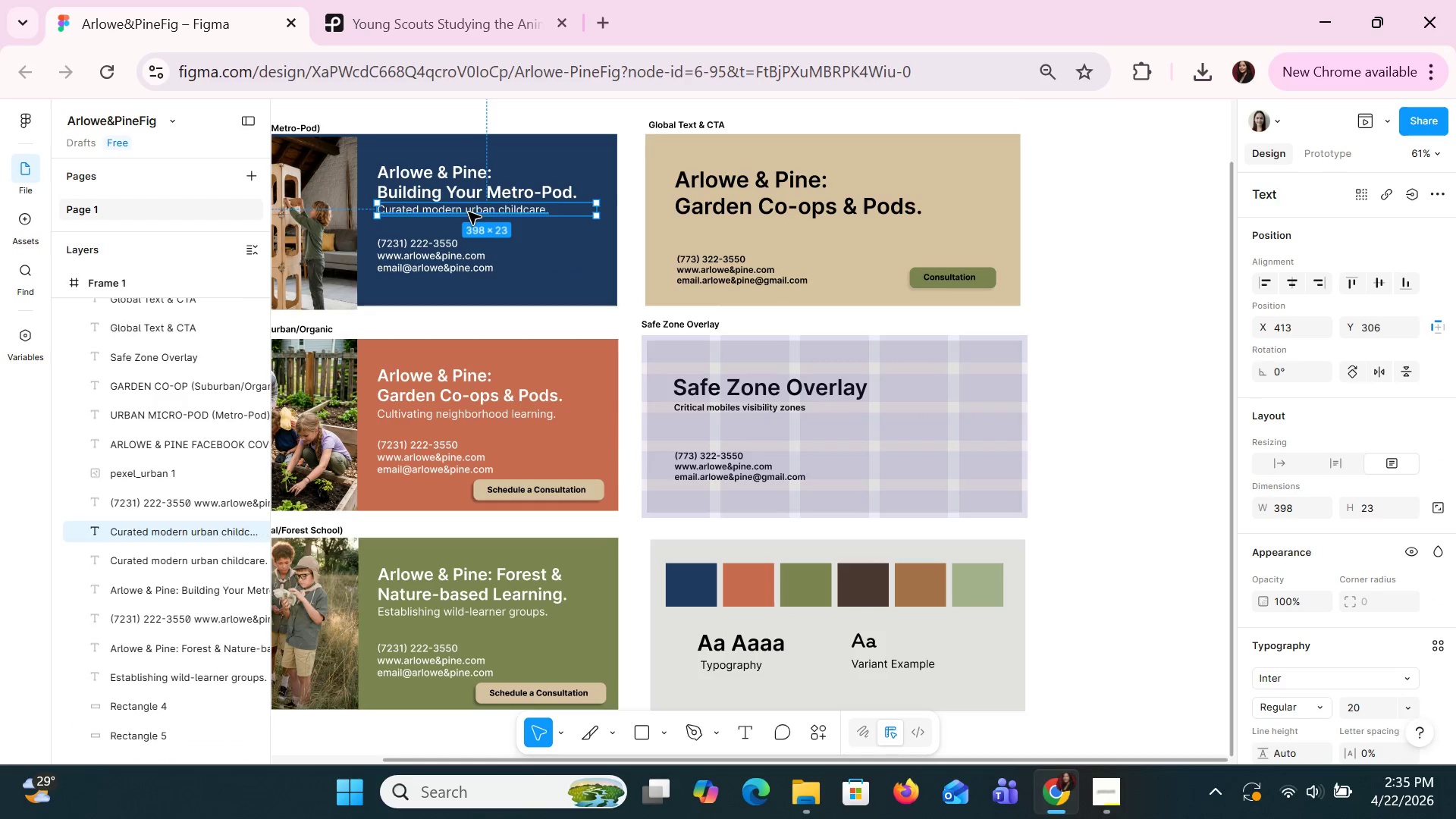 
left_click_drag(start_coordinate=[468, 212], to_coordinate=[767, 233])
 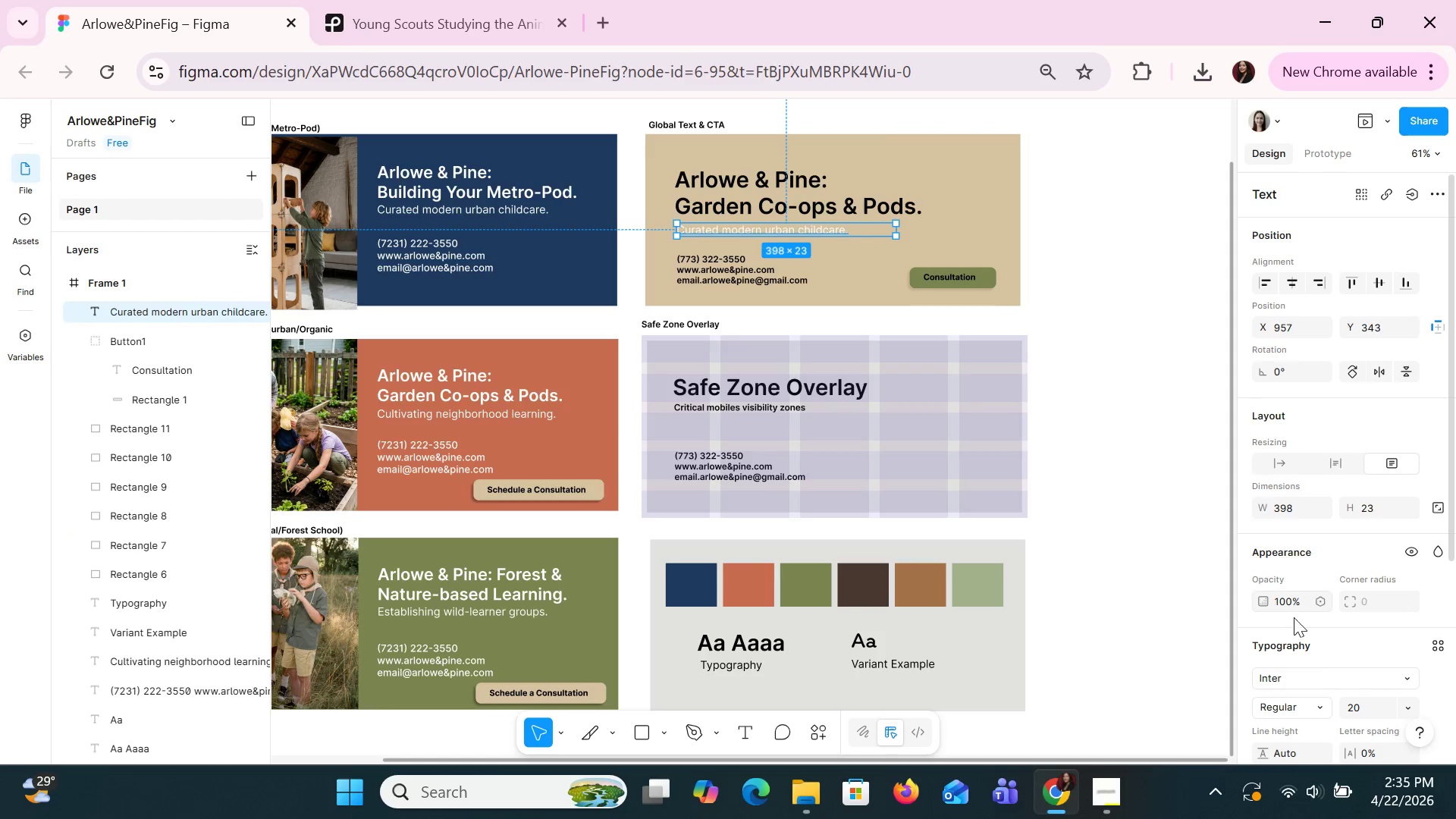 
scroll: coordinate [1306, 683], scroll_direction: down, amount: 2.0
 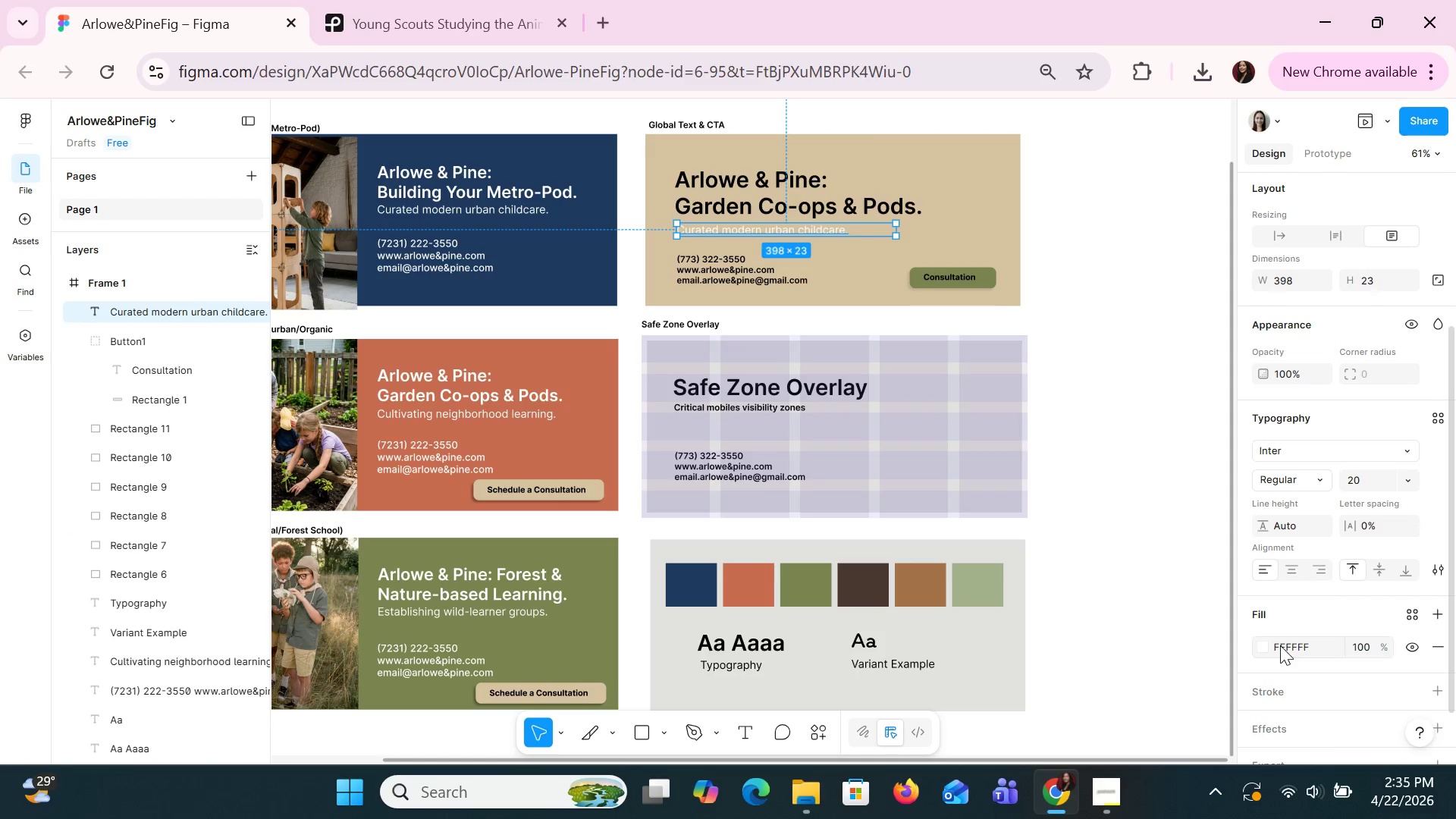 
left_click([1280, 645])
 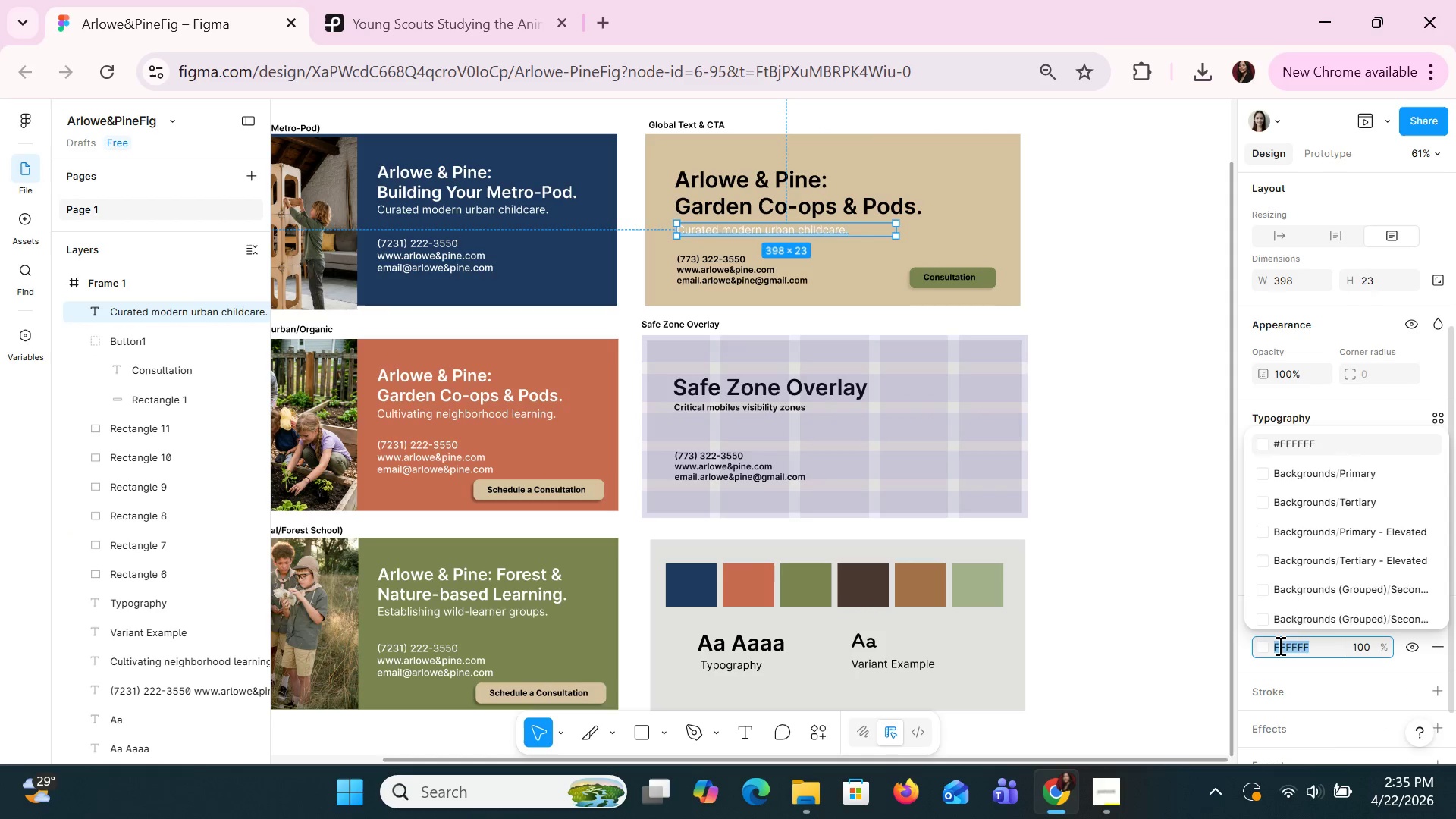 
type(black)
 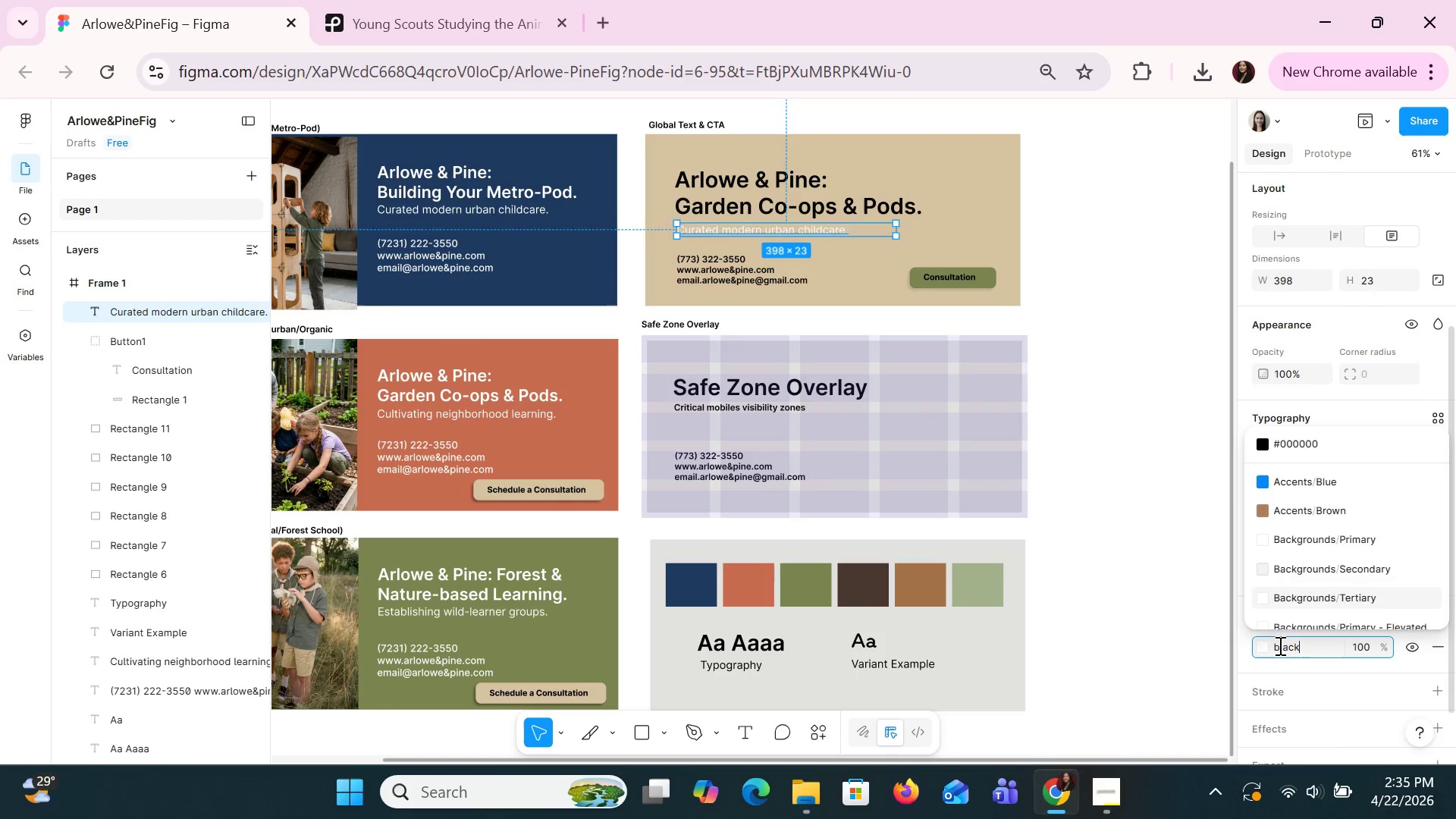 
key(Enter)
 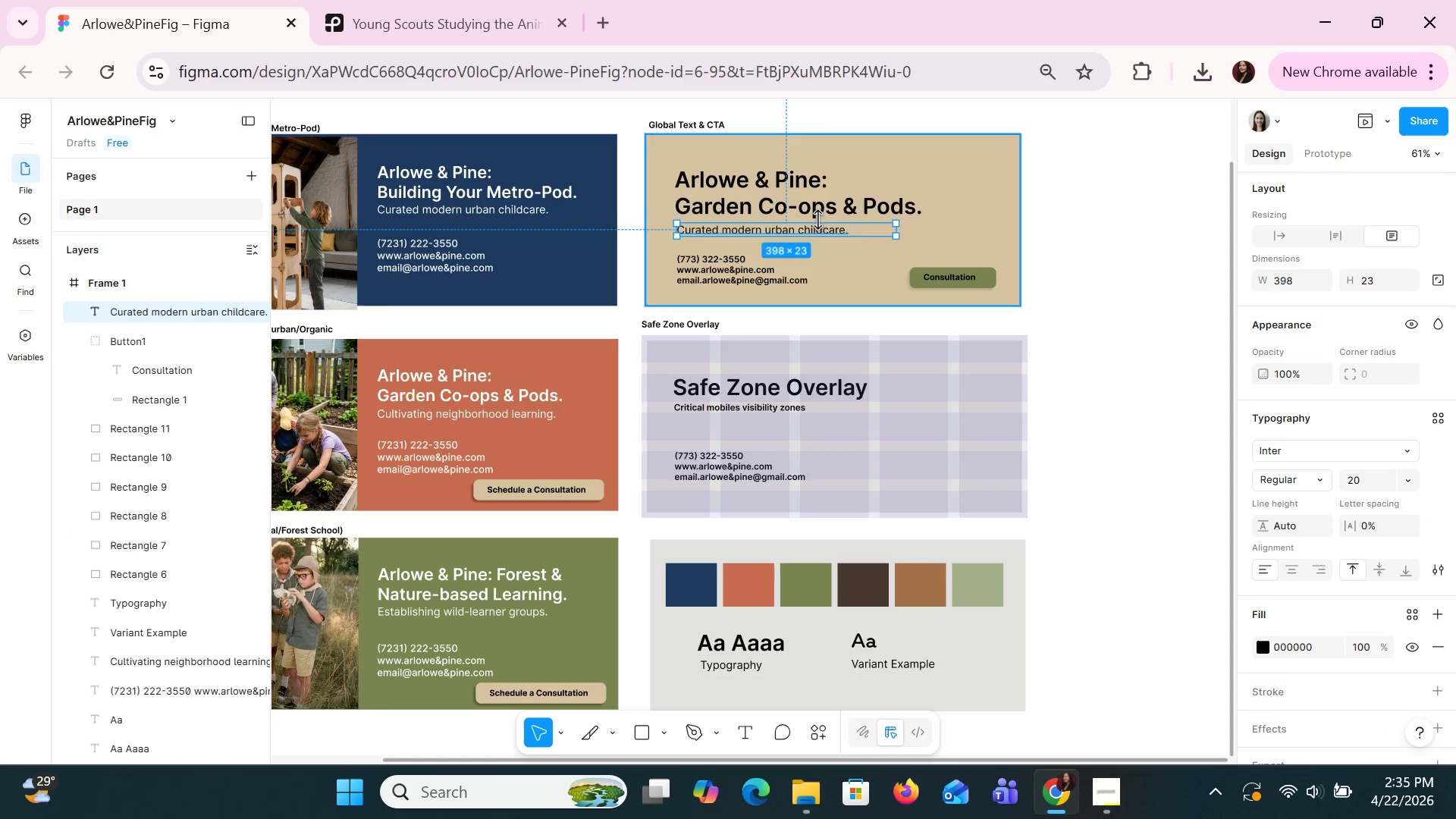 
double_click([828, 230])
 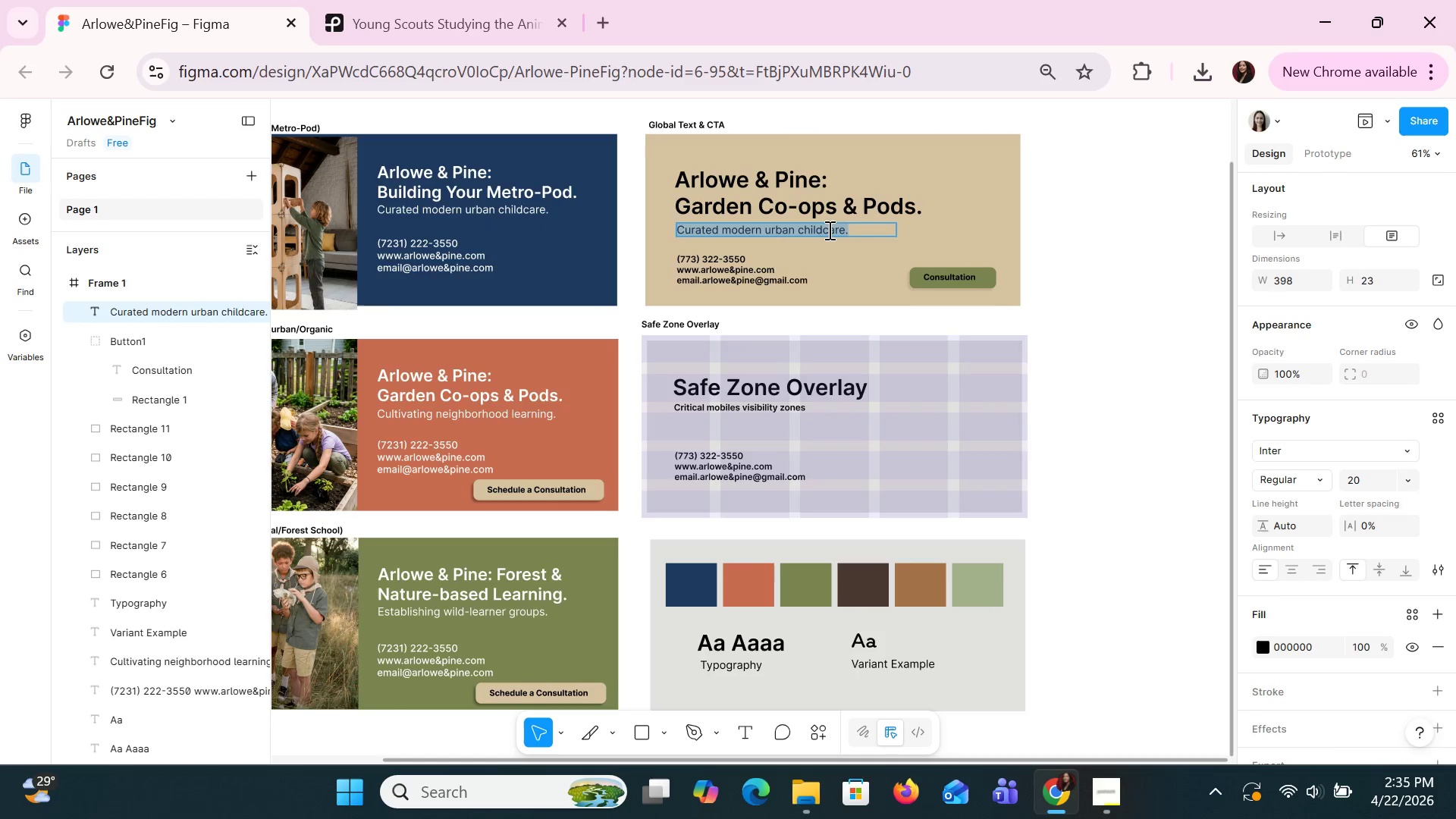 
type(Variable neighborhood text.)
 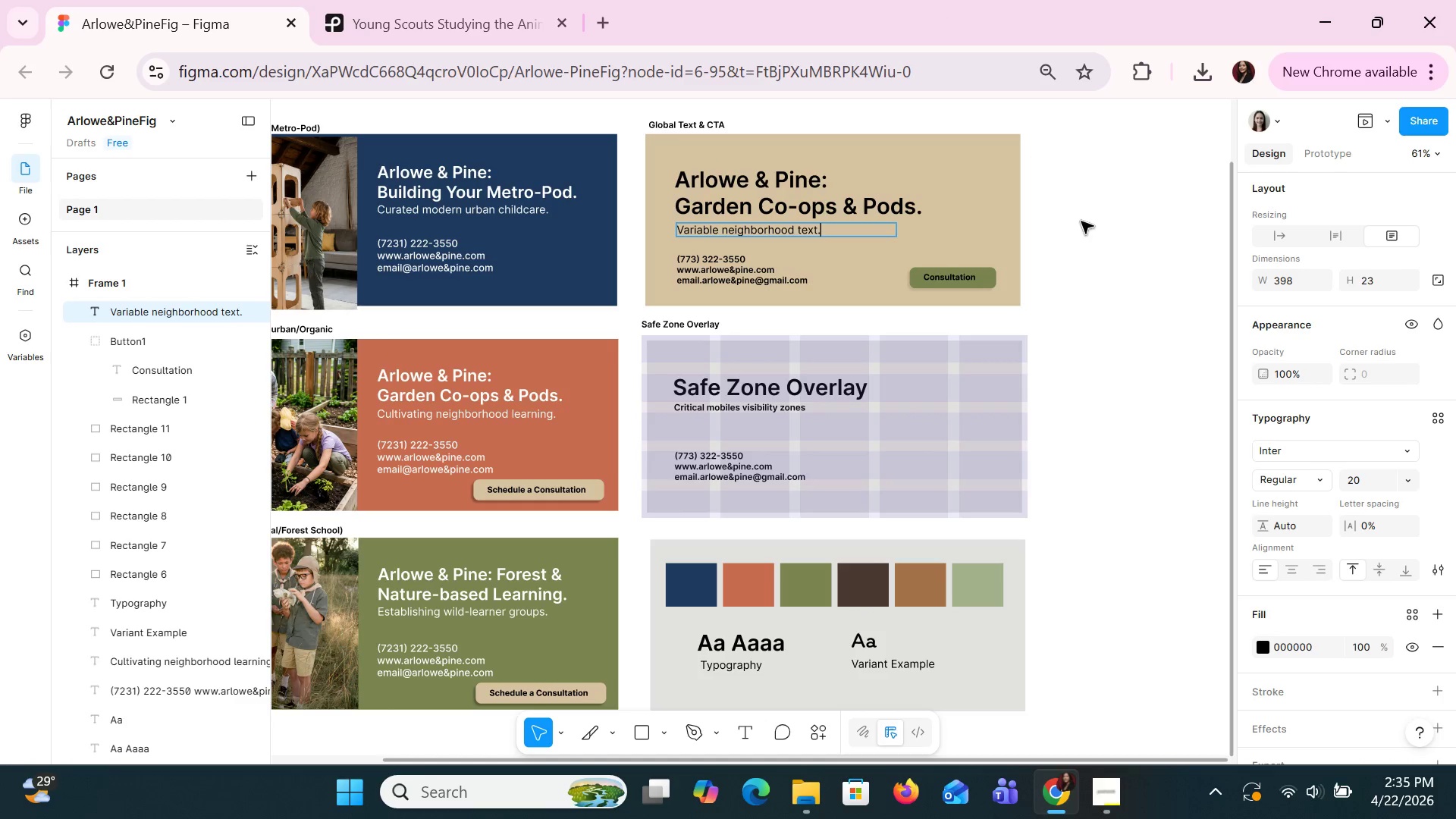 
left_click([1090, 256])
 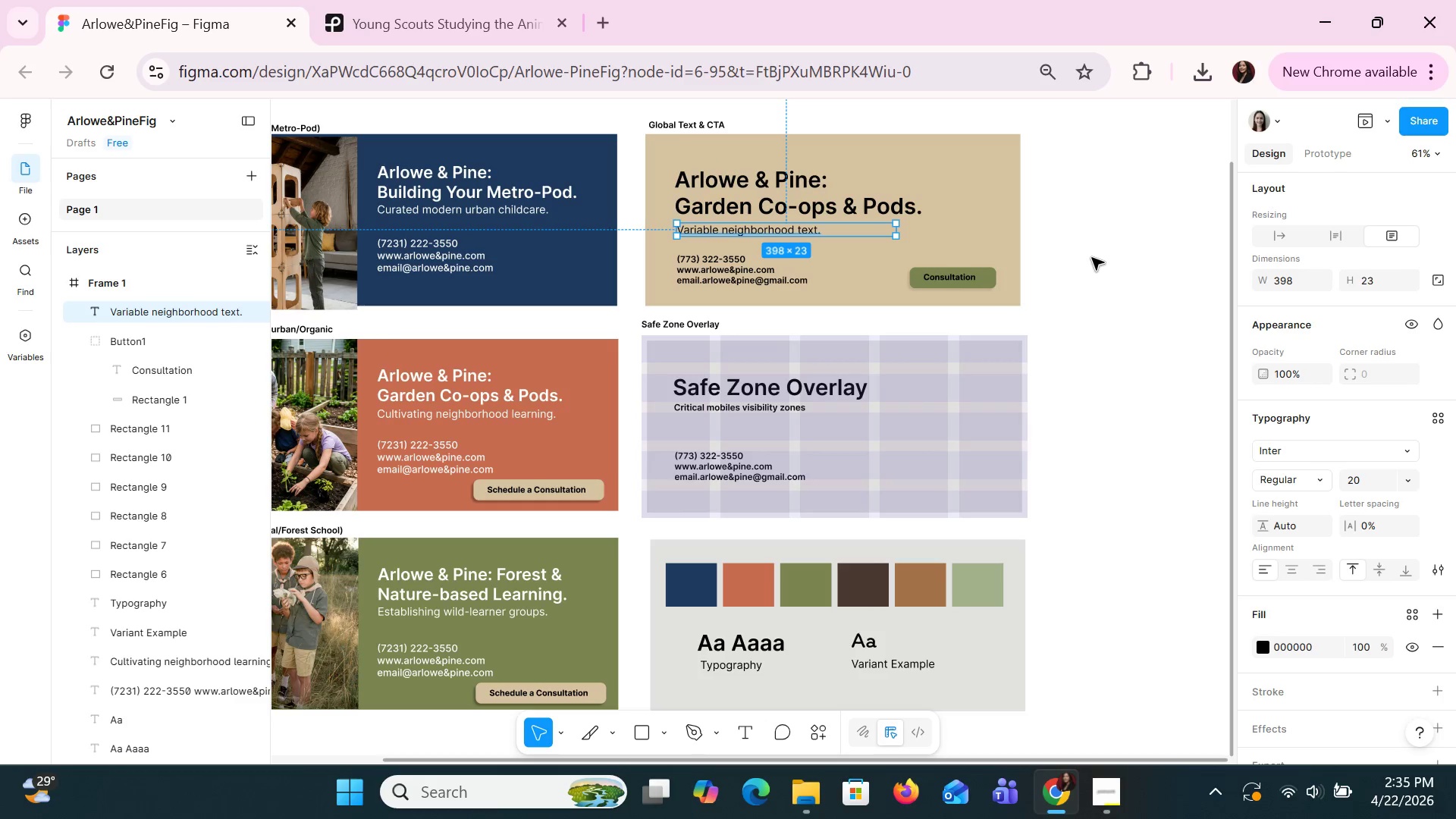 
left_click([1091, 257])
 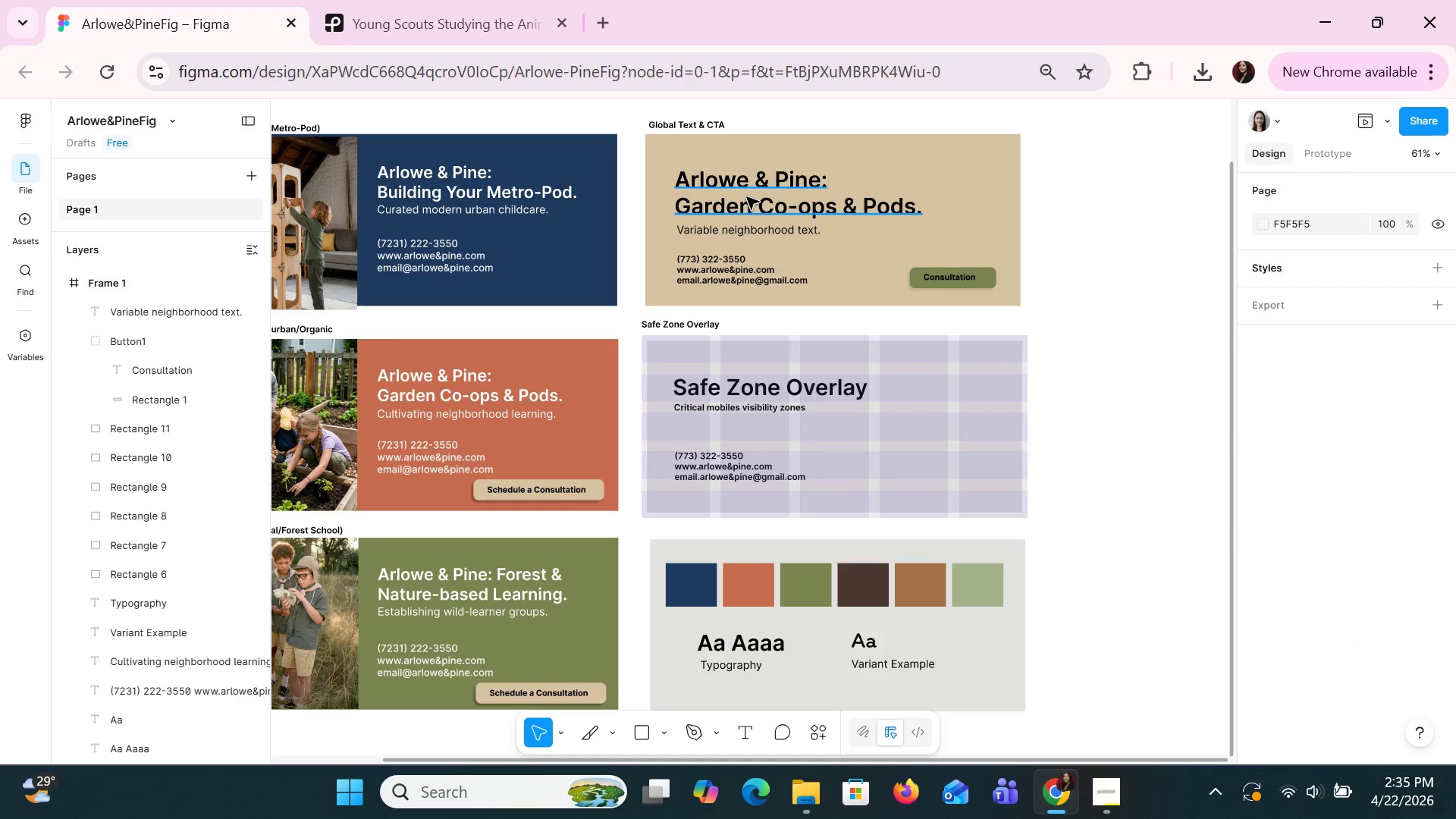 
left_click([746, 196])
 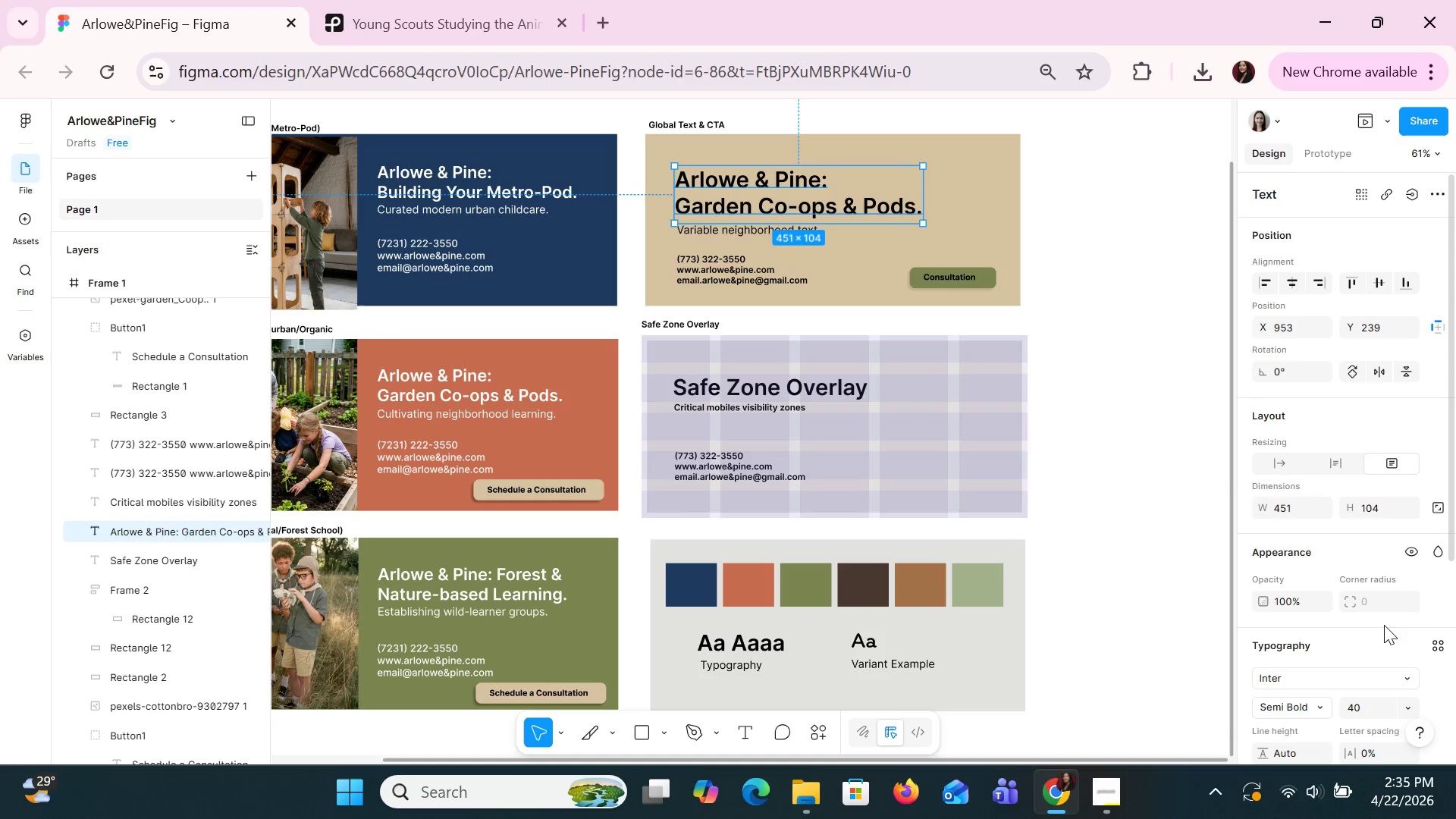 
scroll: coordinate [1384, 625], scroll_direction: down, amount: 1.0
 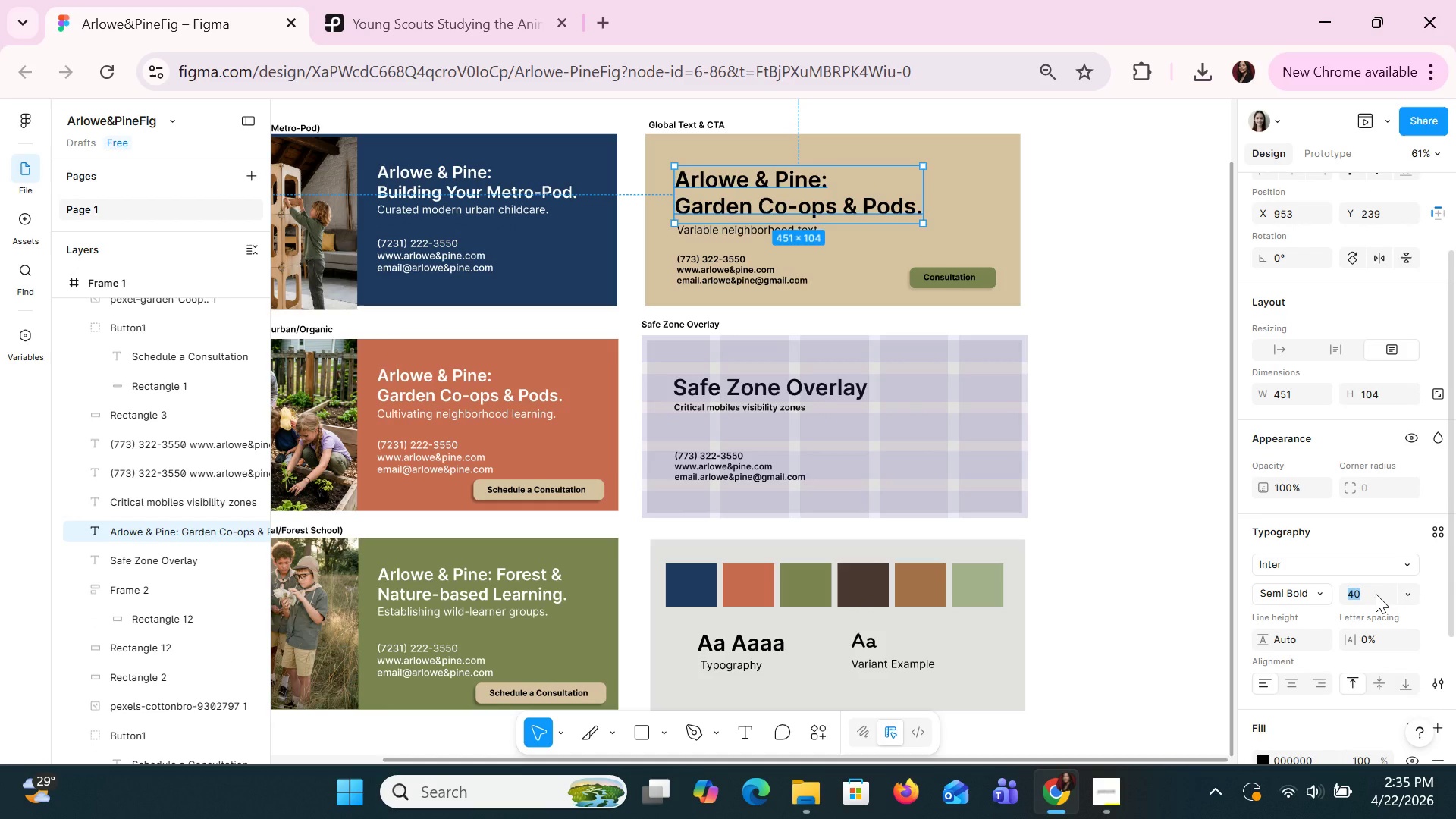 
type(42)
 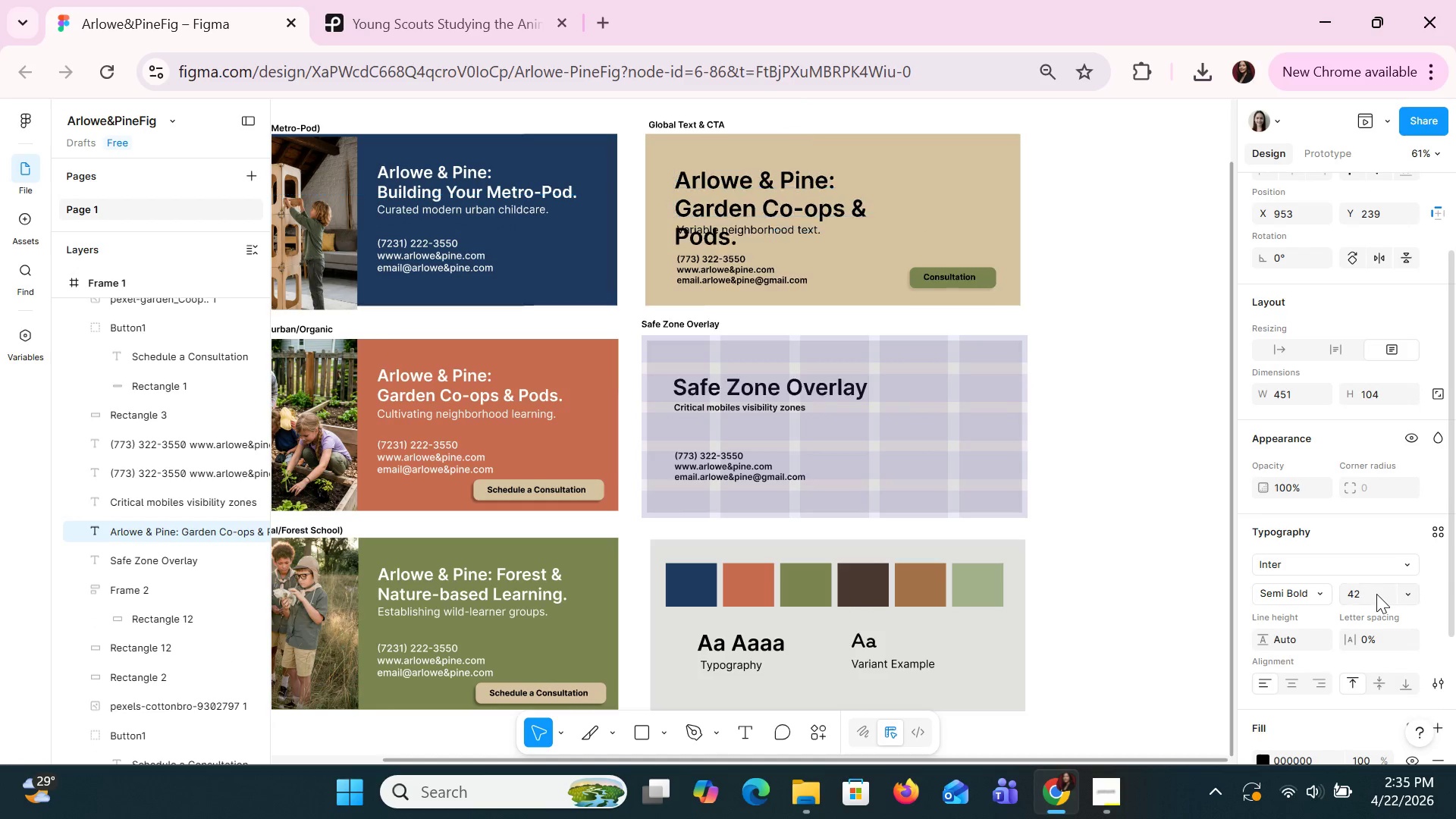 
key(Enter)
 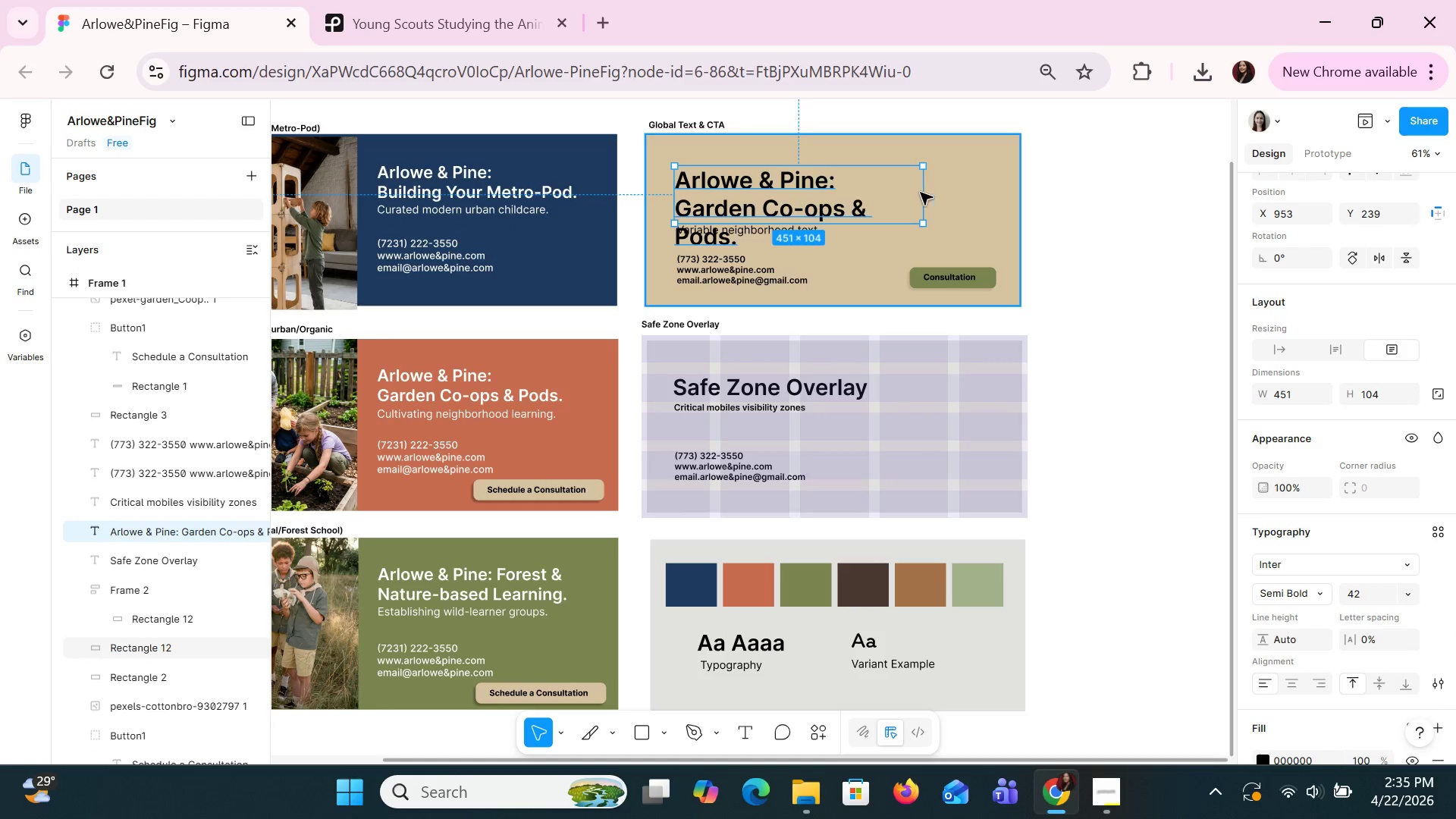 
left_click_drag(start_coordinate=[925, 194], to_coordinate=[935, 195])
 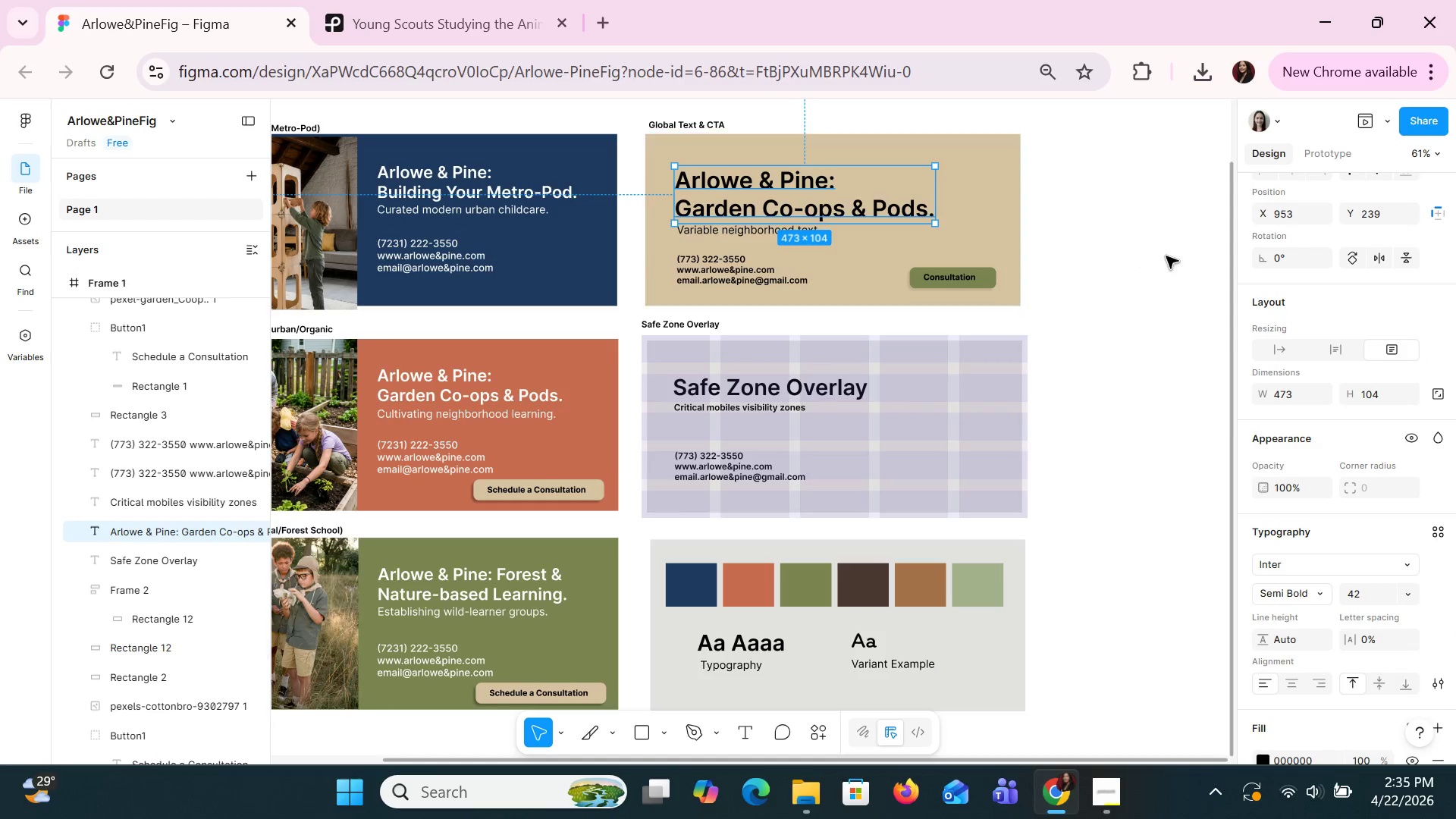 
left_click_drag(start_coordinate=[1166, 256], to_coordinate=[1162, 255])
 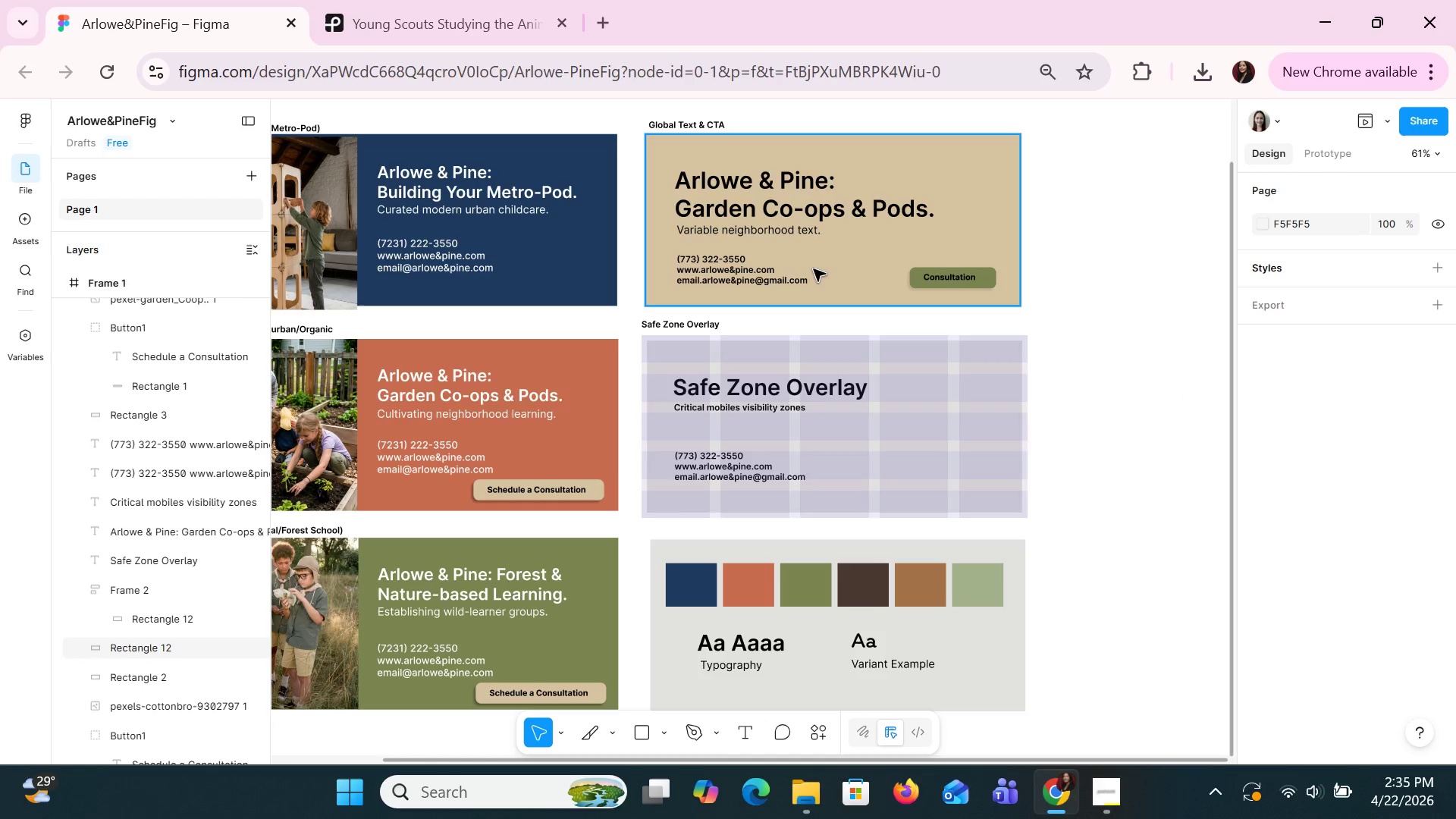 
left_click([800, 232])
 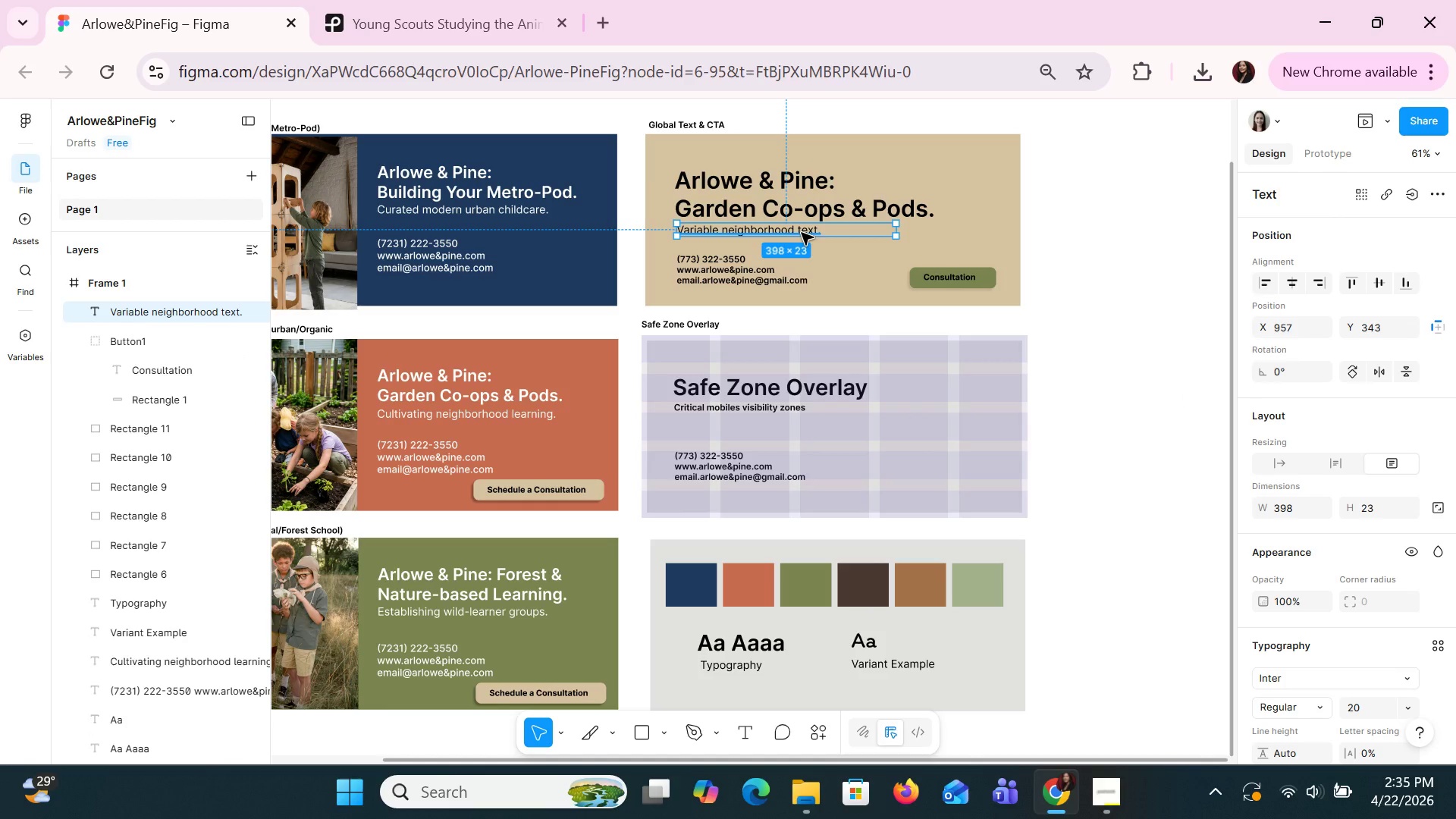 
key(ArrowDown)
 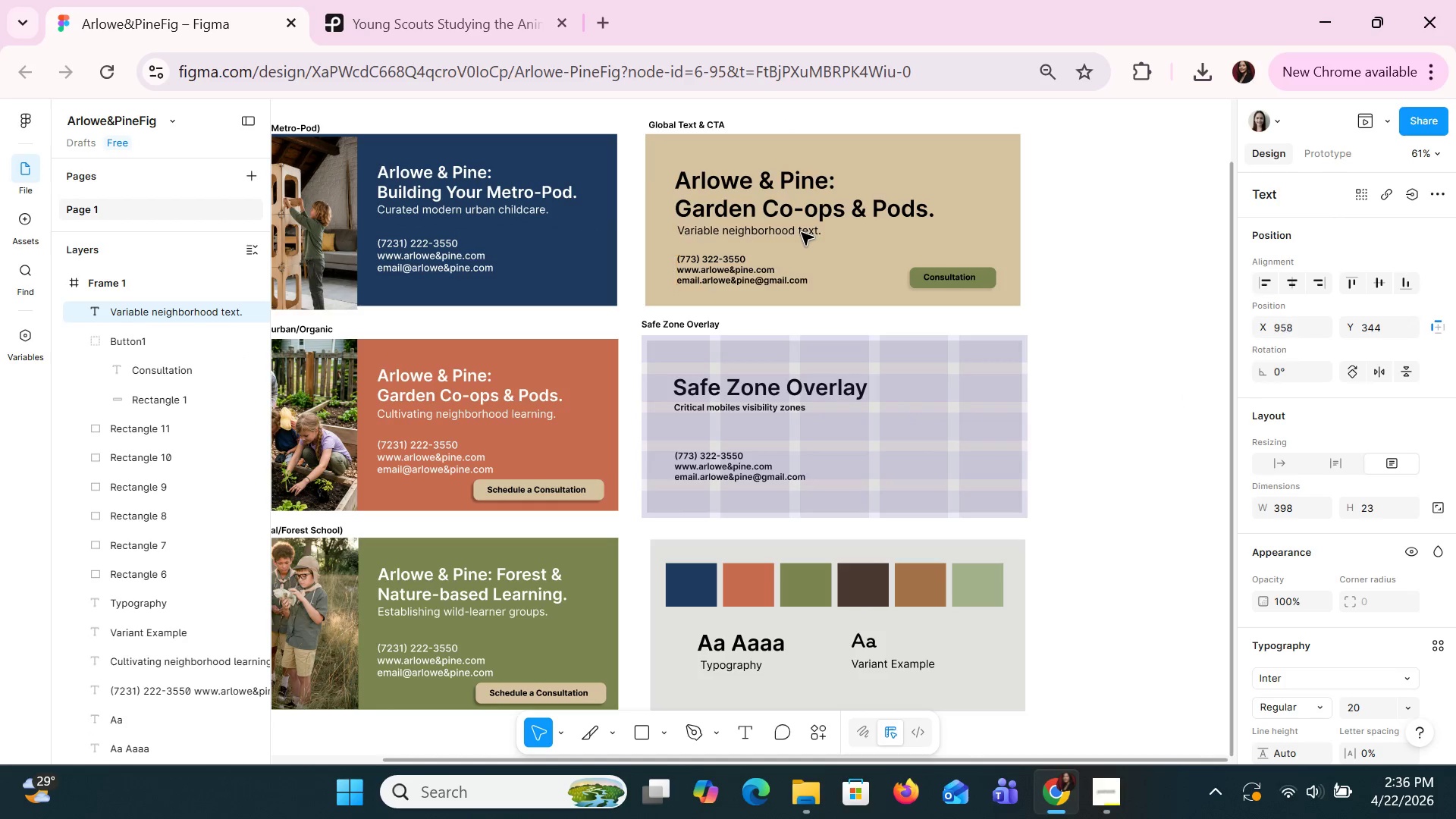 
key(ArrowRight)
 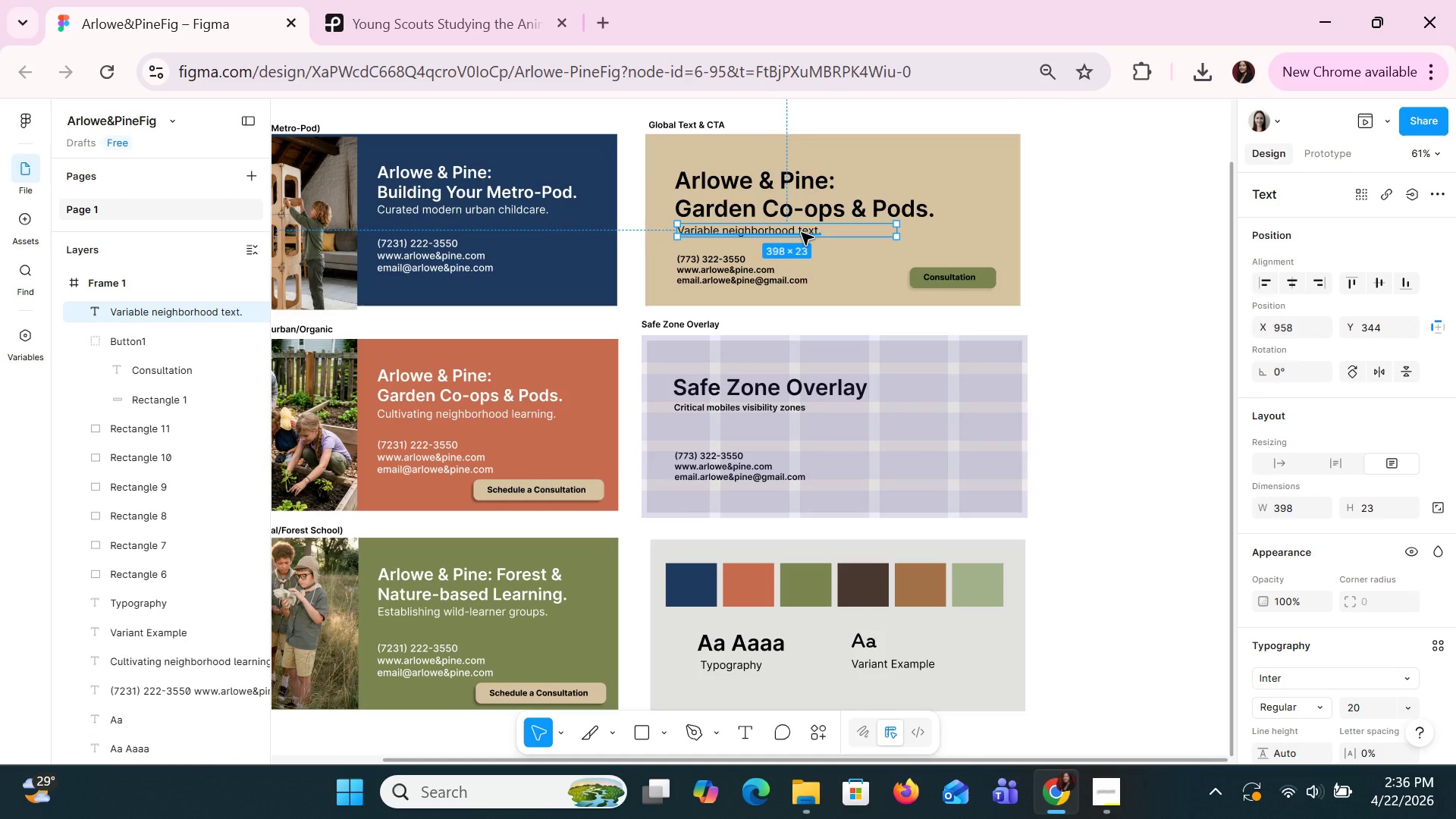 
wait(8.2)
 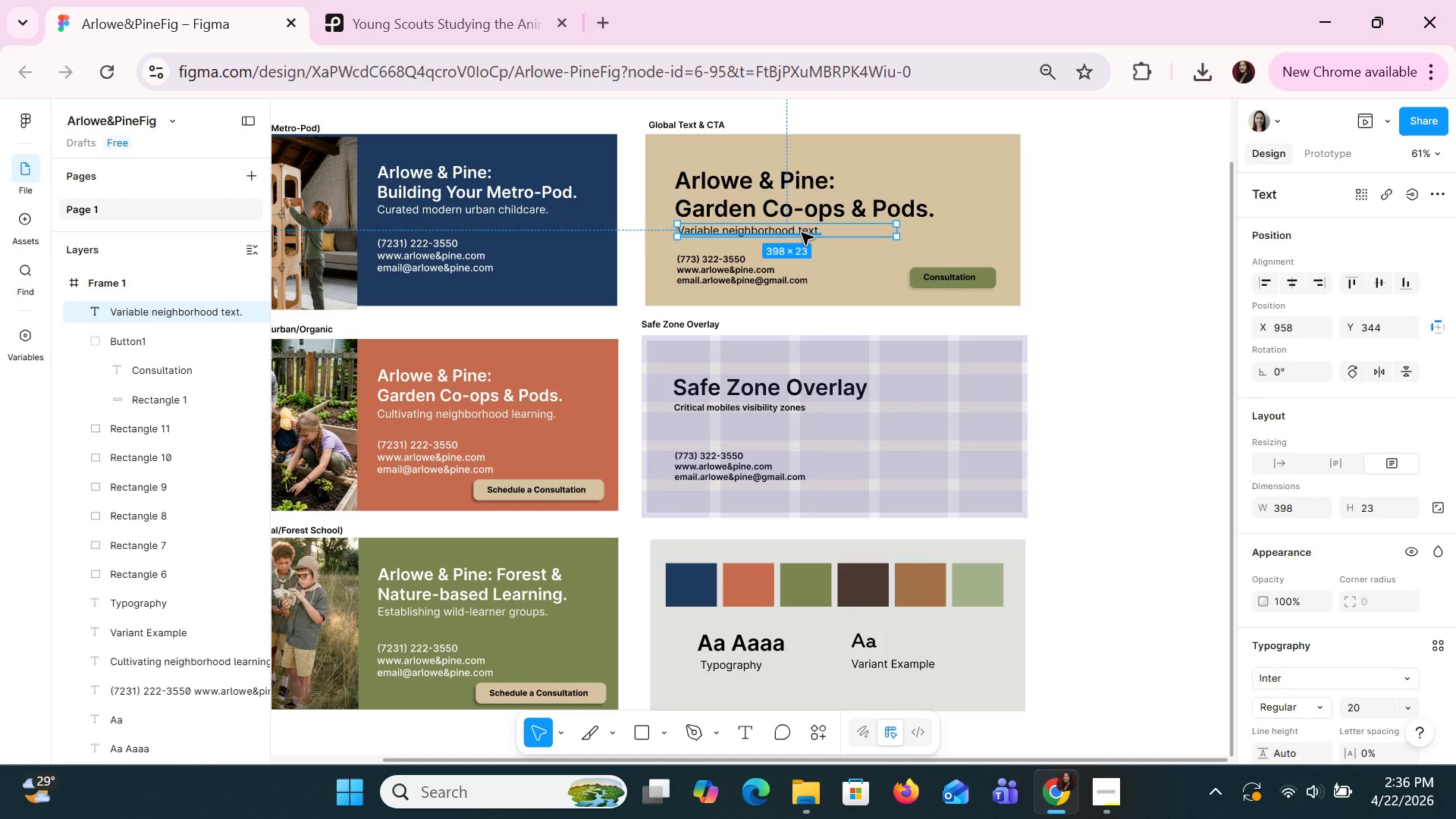 
left_click([635, 735])
 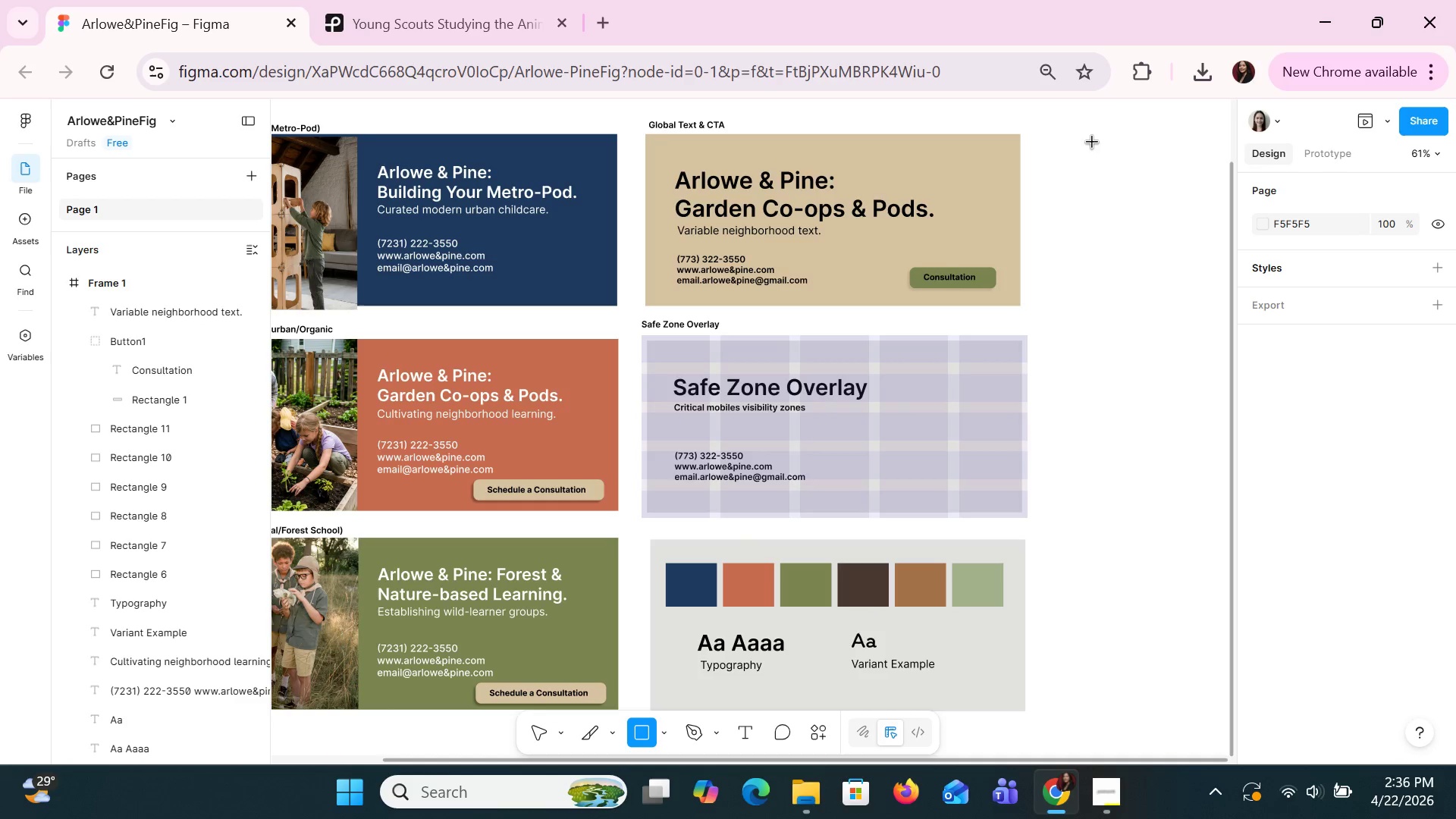 
left_click_drag(start_coordinate=[1078, 128], to_coordinate=[1208, 286])
 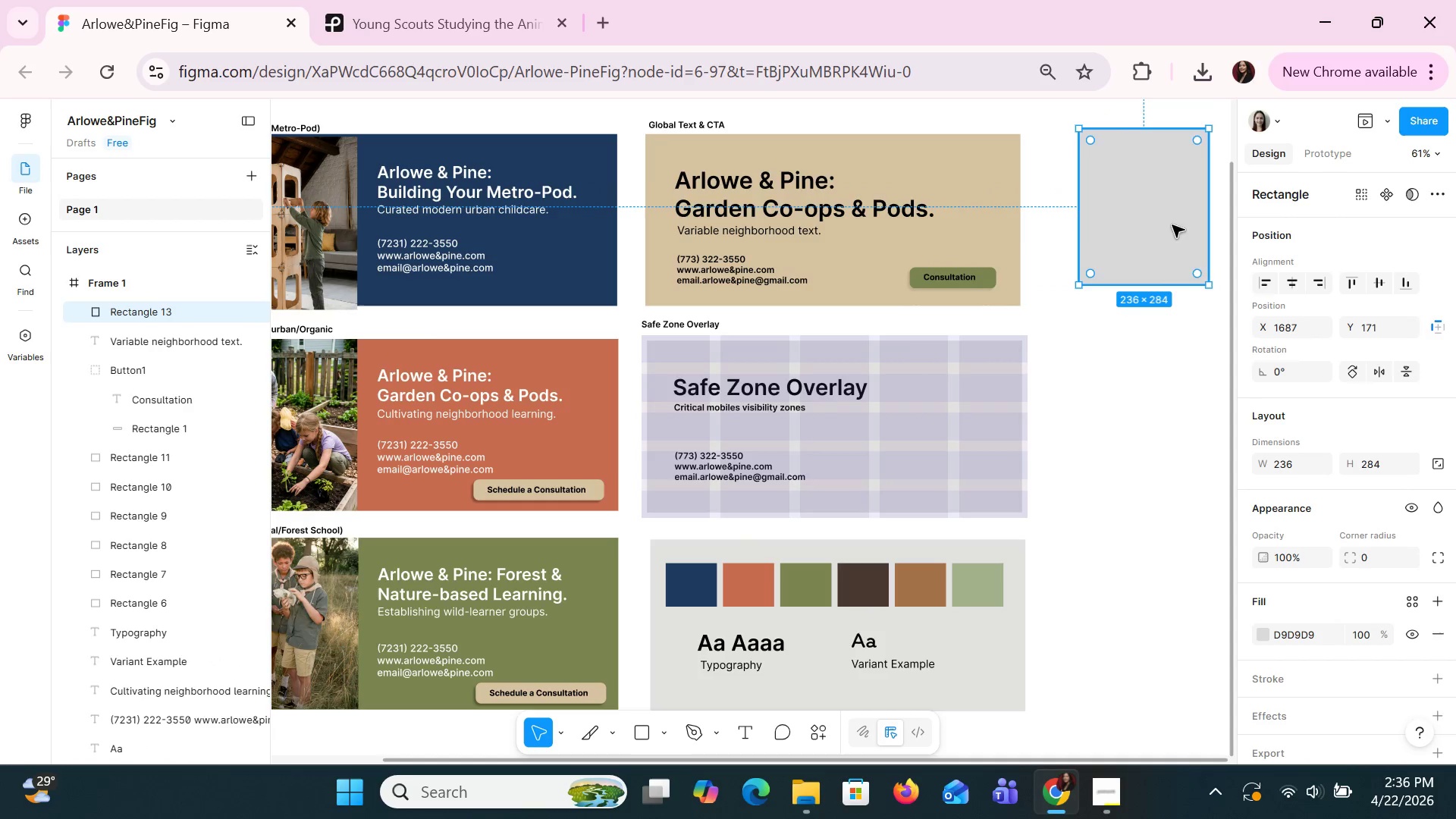 
left_click_drag(start_coordinate=[1172, 224], to_coordinate=[1156, 236])
 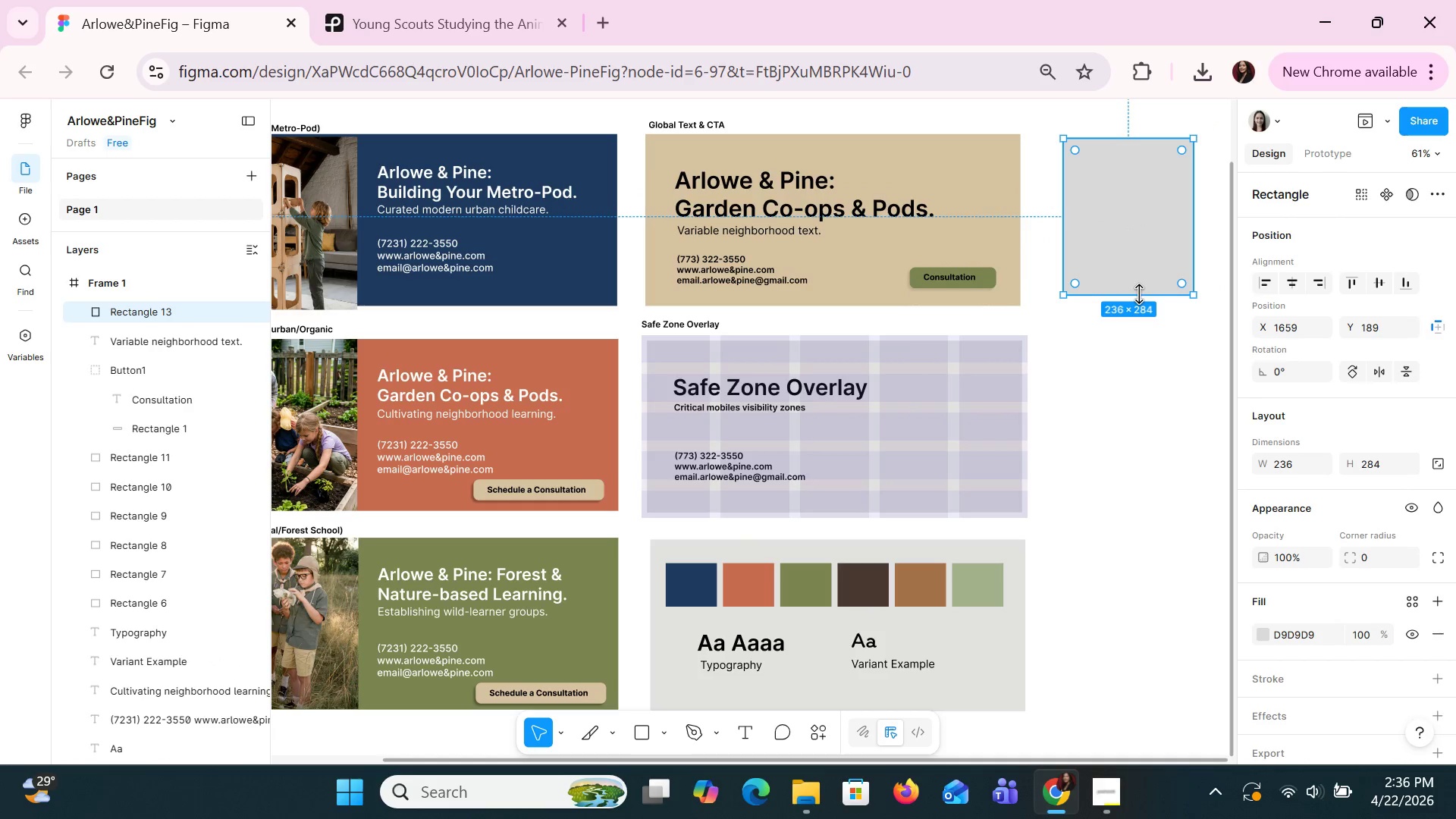 
left_click_drag(start_coordinate=[1139, 294], to_coordinate=[1136, 302])
 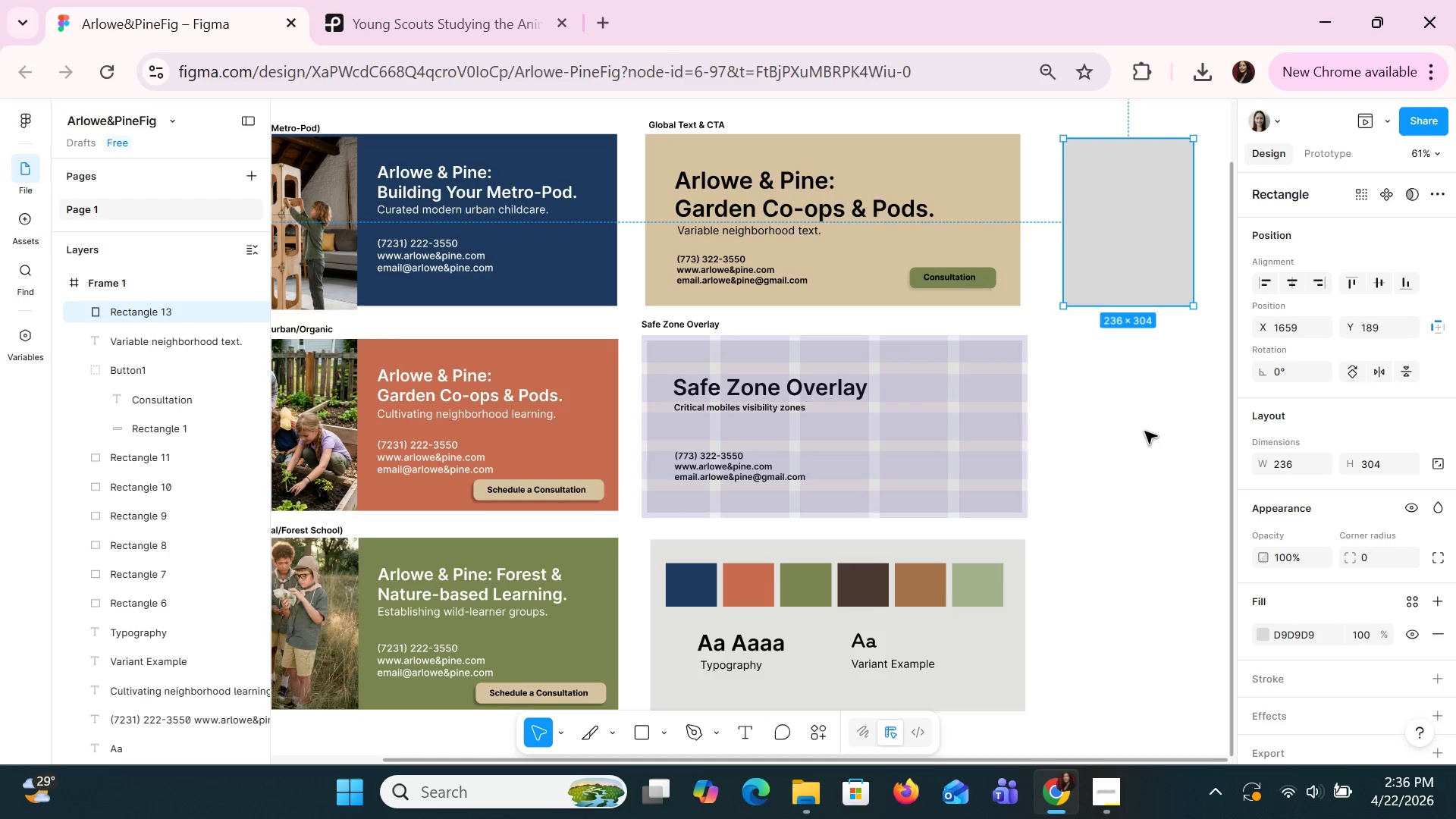 
left_click([1144, 431])
 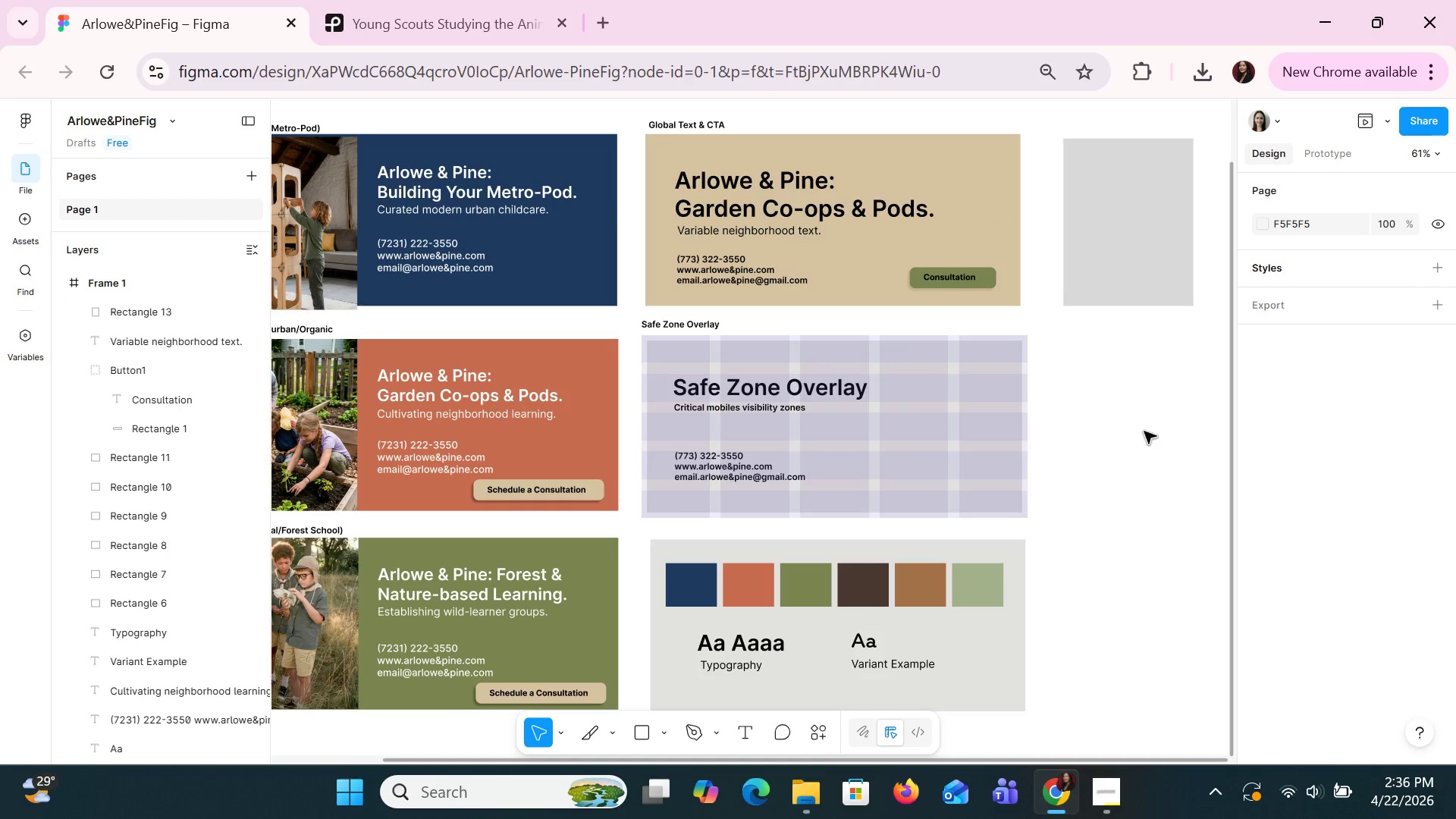 
hold_key(key=ControlLeft, duration=0.78)
scroll: coordinate [1146, 438], scroll_direction: up, amount: 5.0
 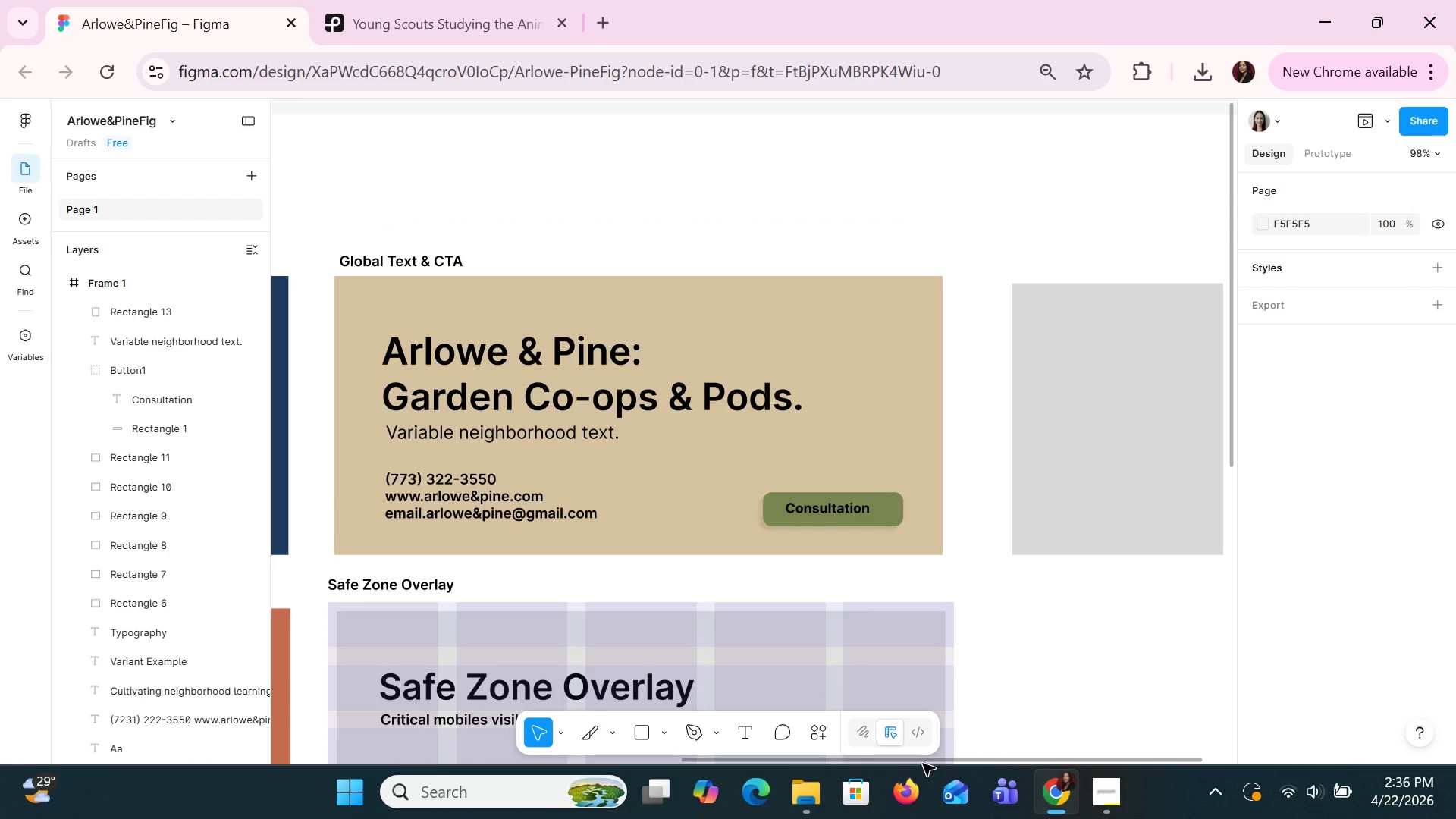 
left_click_drag(start_coordinate=[922, 763], to_coordinate=[1014, 776])
 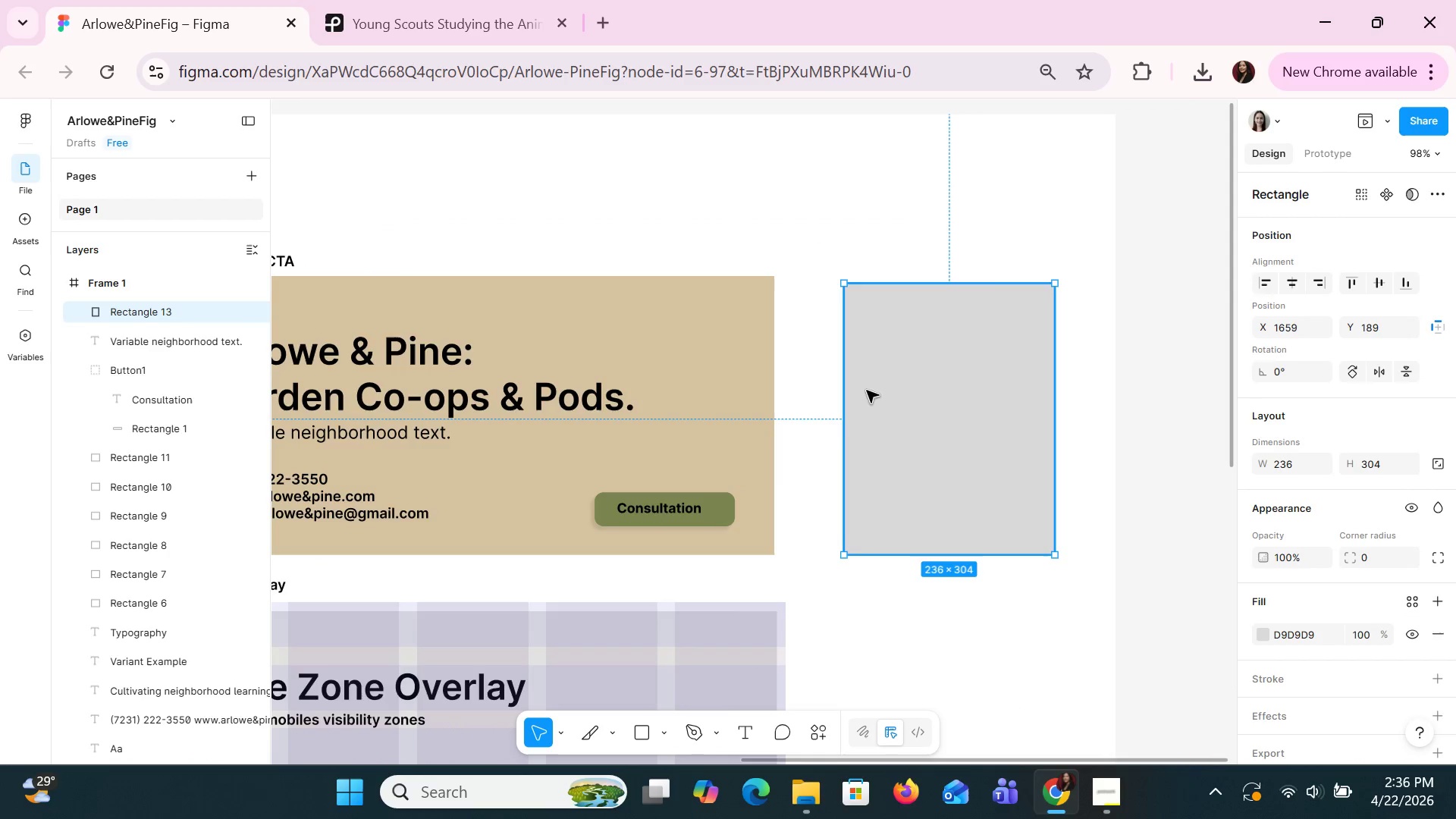 
wait(5.67)
 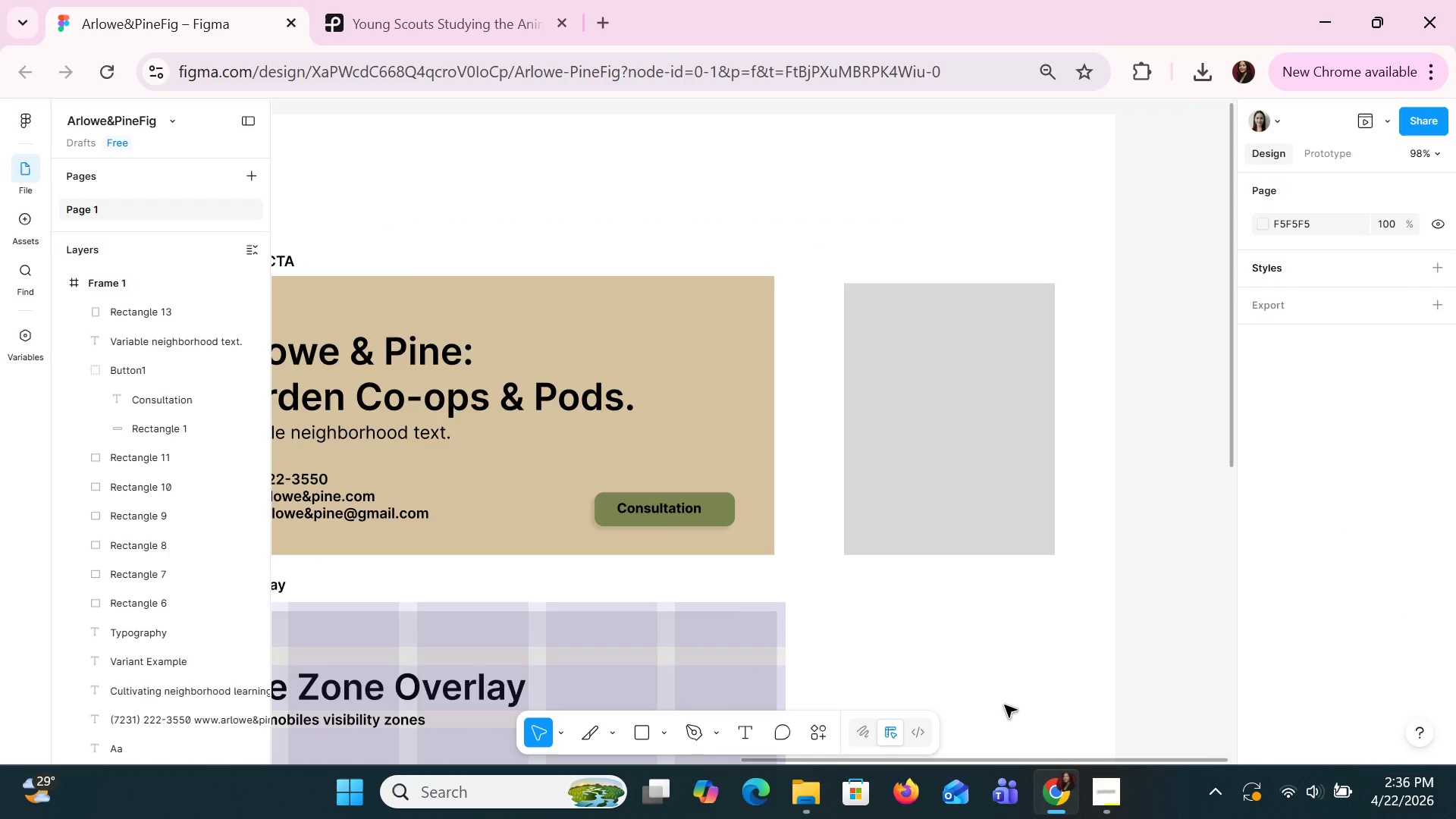 
left_click_drag(start_coordinate=[880, 284], to_coordinate=[876, 278])
 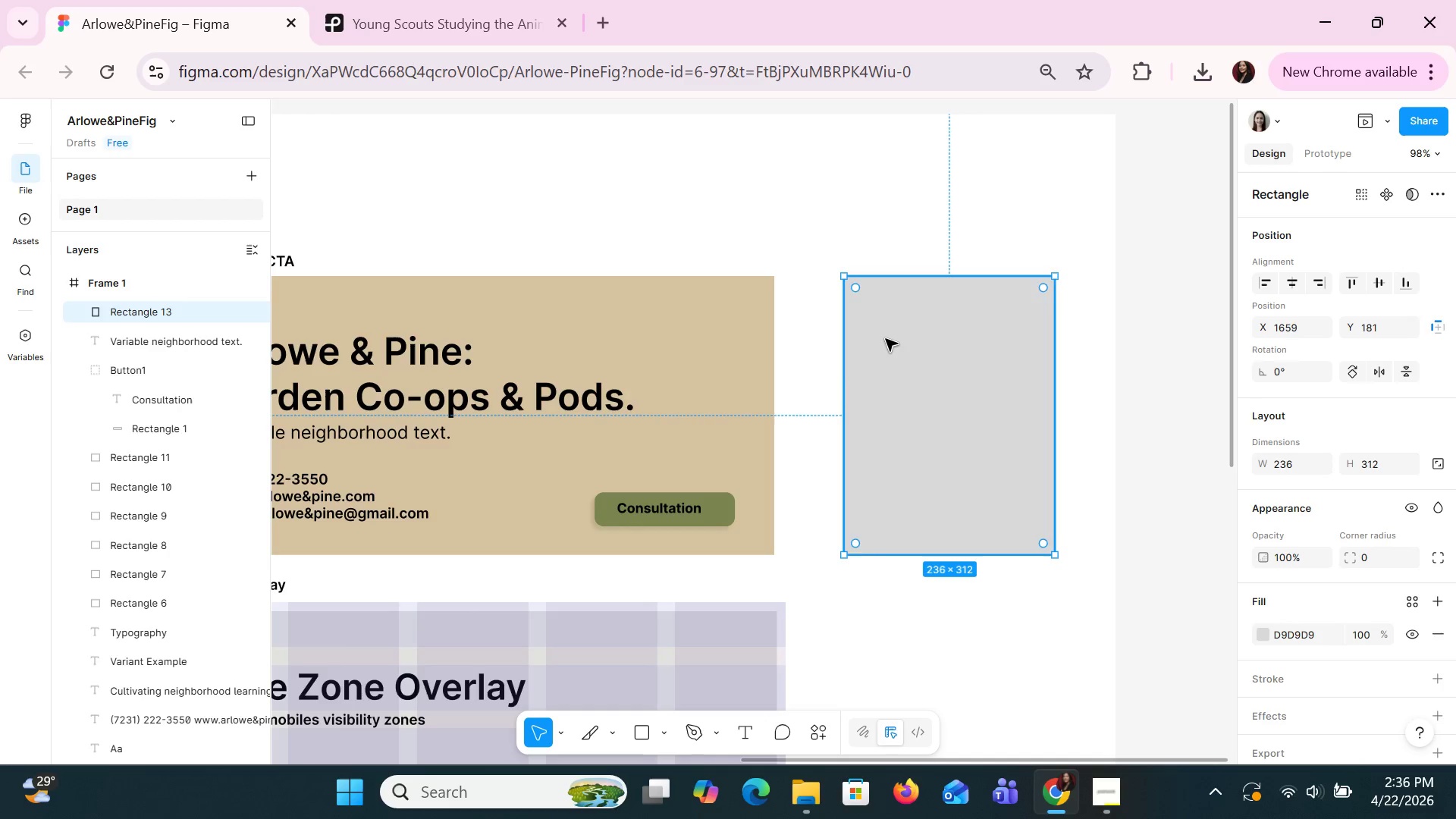 
left_click([885, 338])
 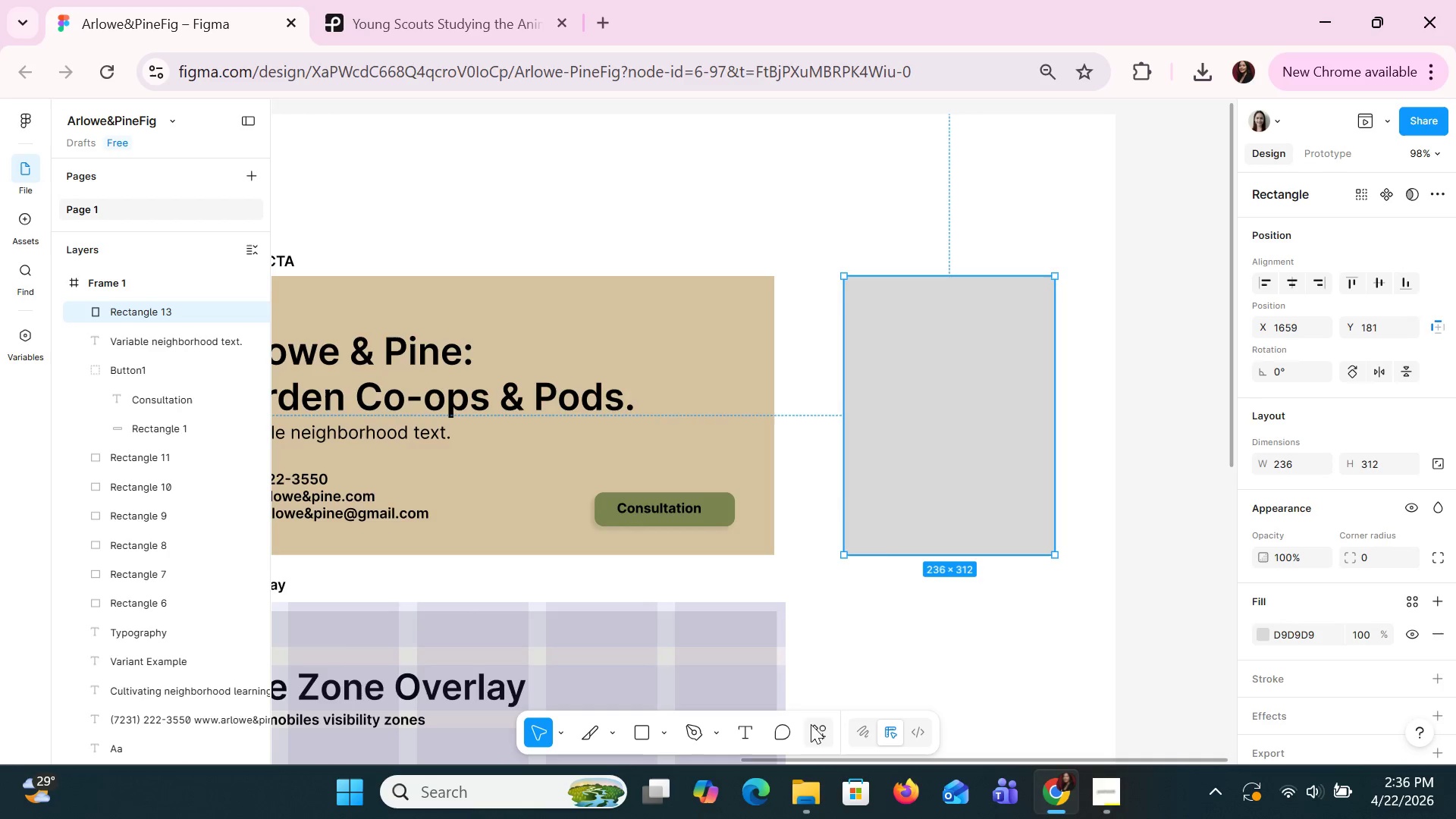 
mouse_move([739, 730])
 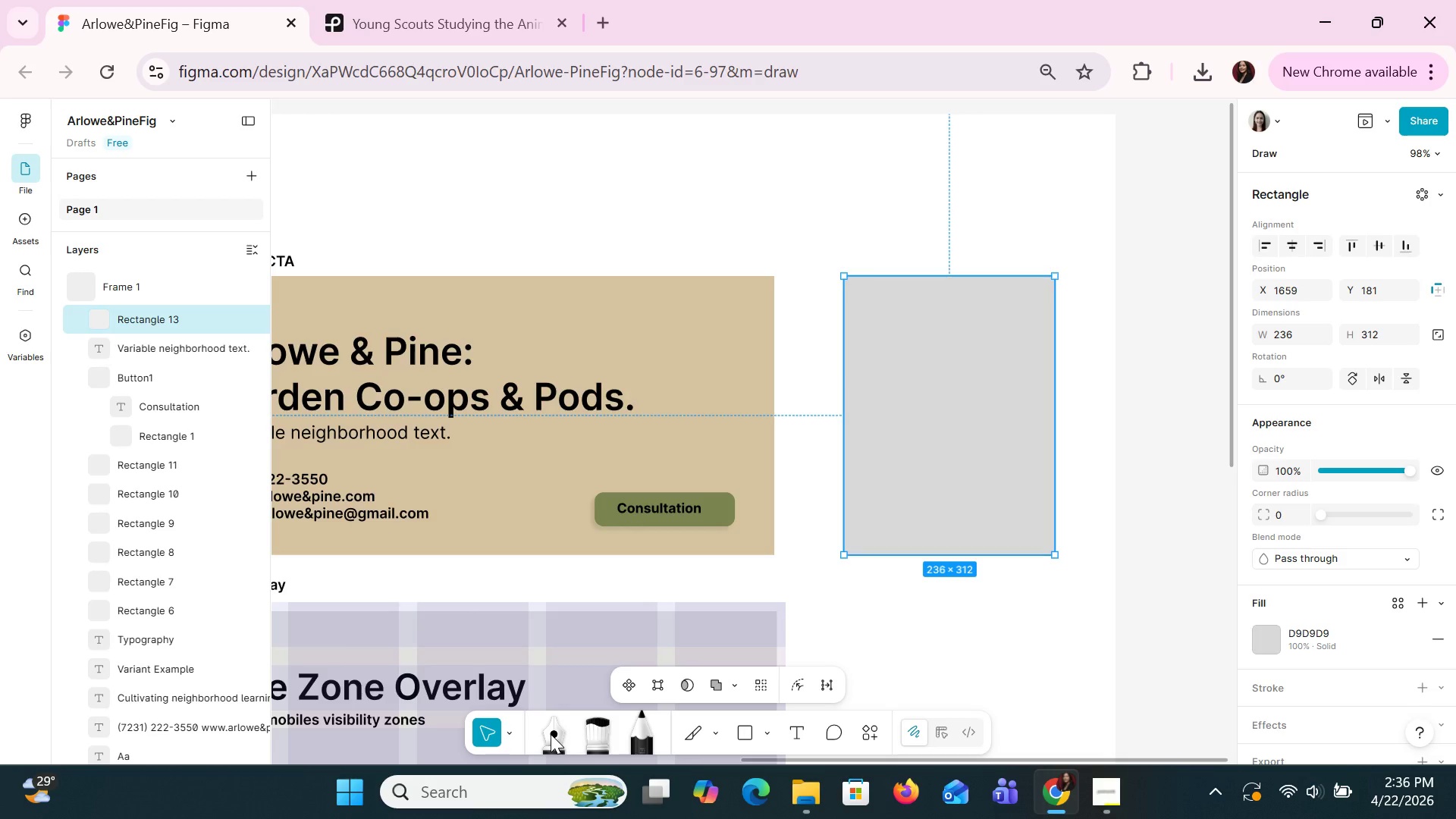 
wait(7.23)
 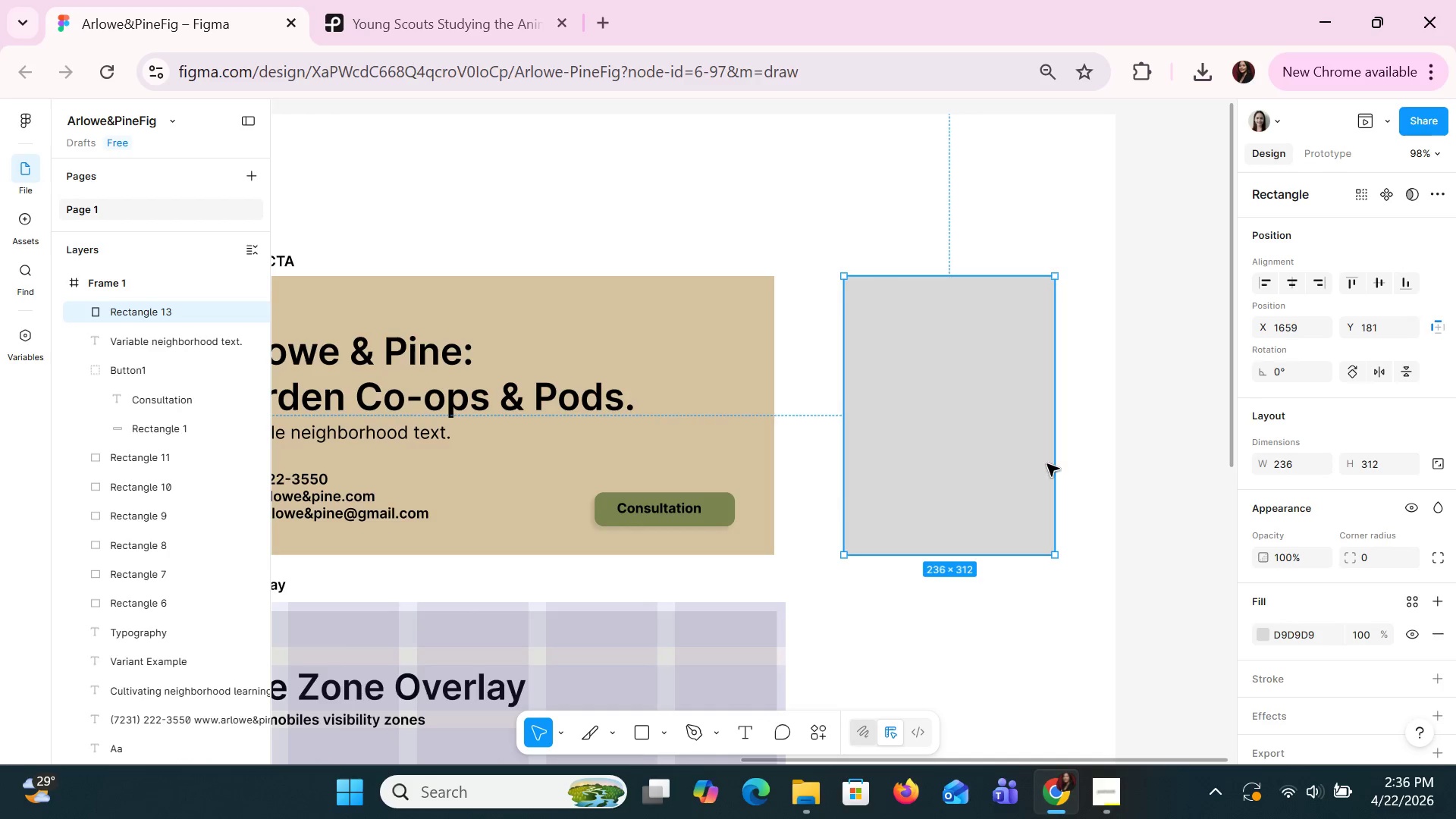 
left_click([640, 748])
 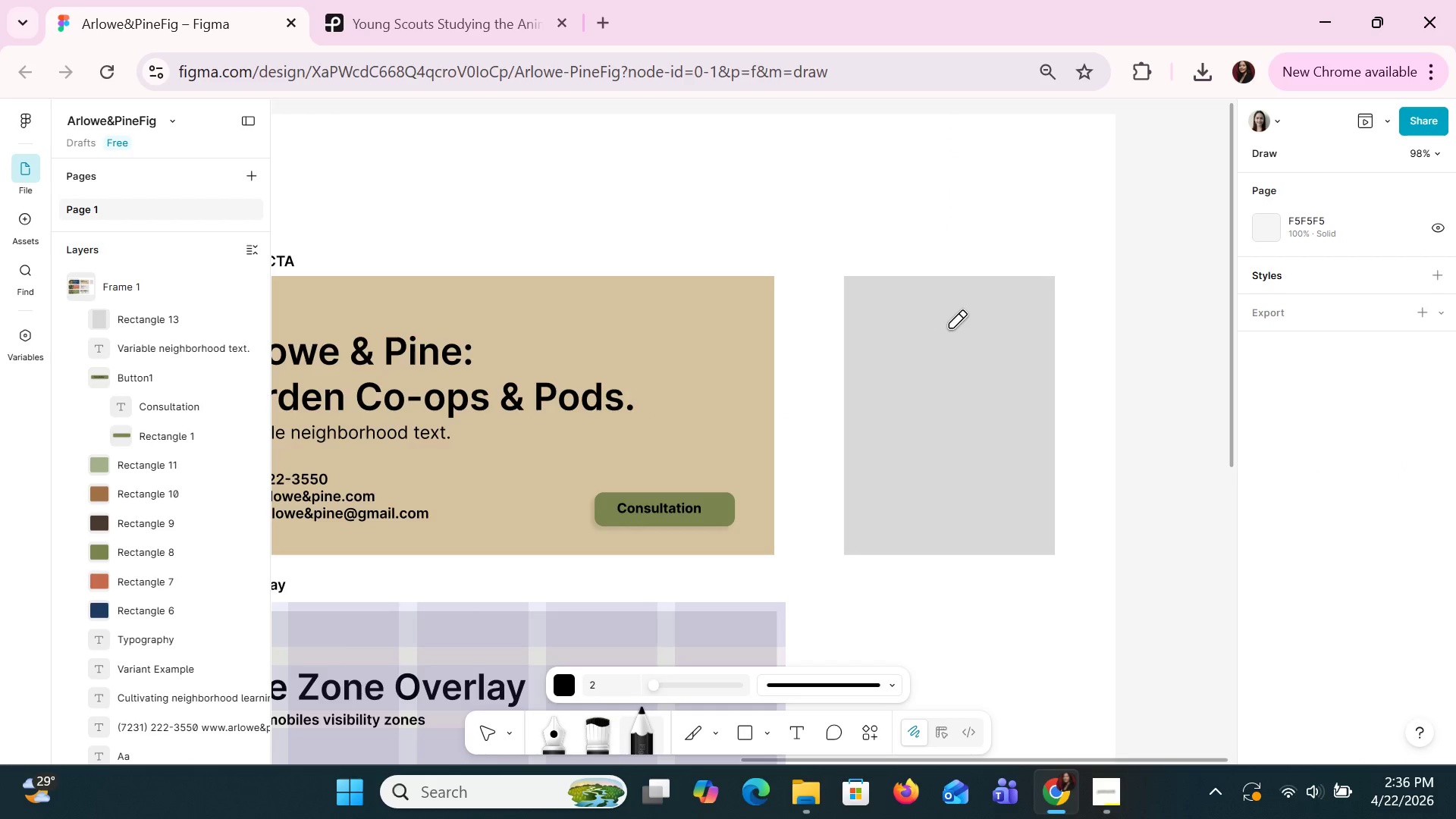 
left_click_drag(start_coordinate=[946, 325], to_coordinate=[949, 466])
 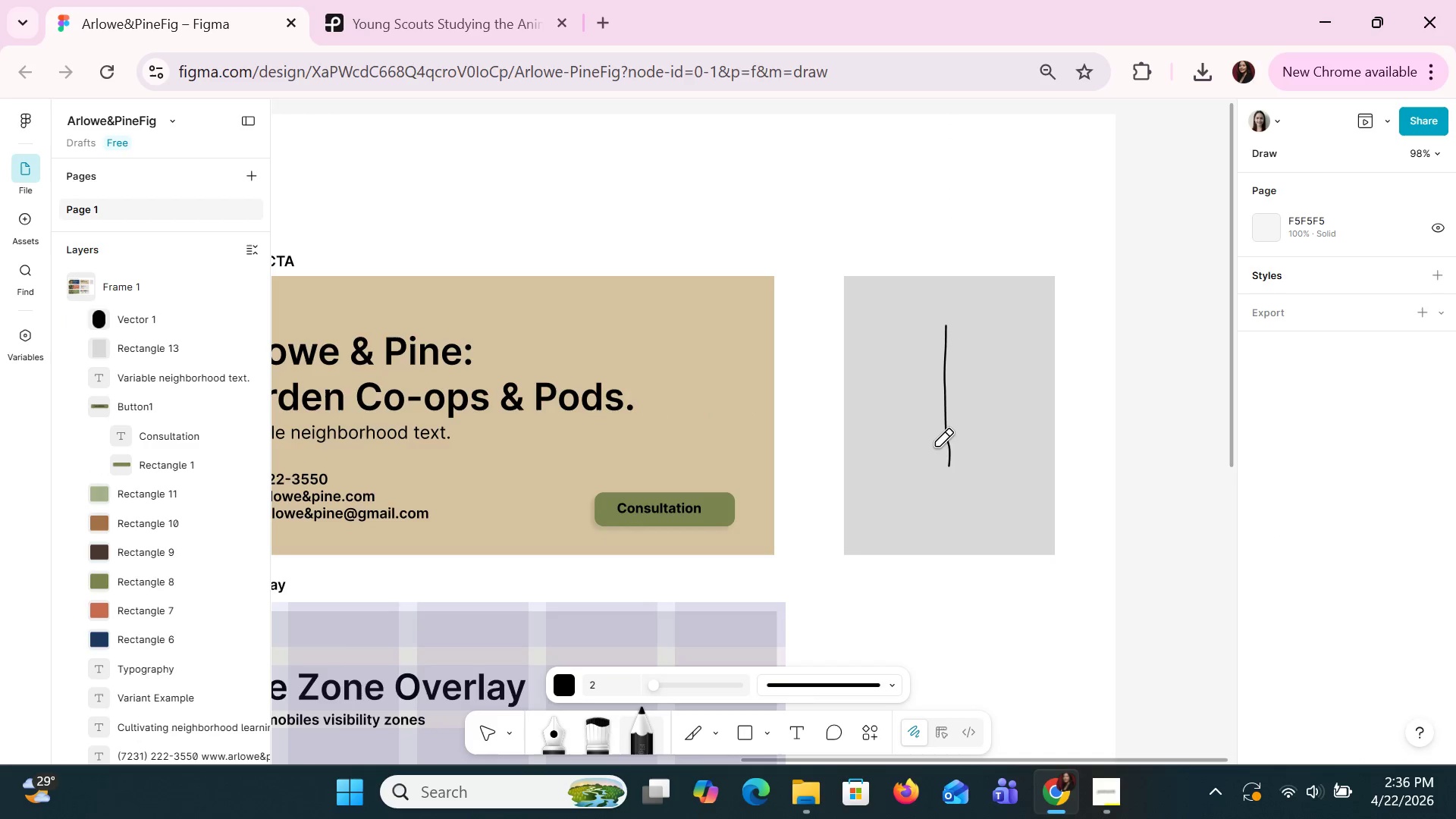 
key(Control+ControlLeft)
 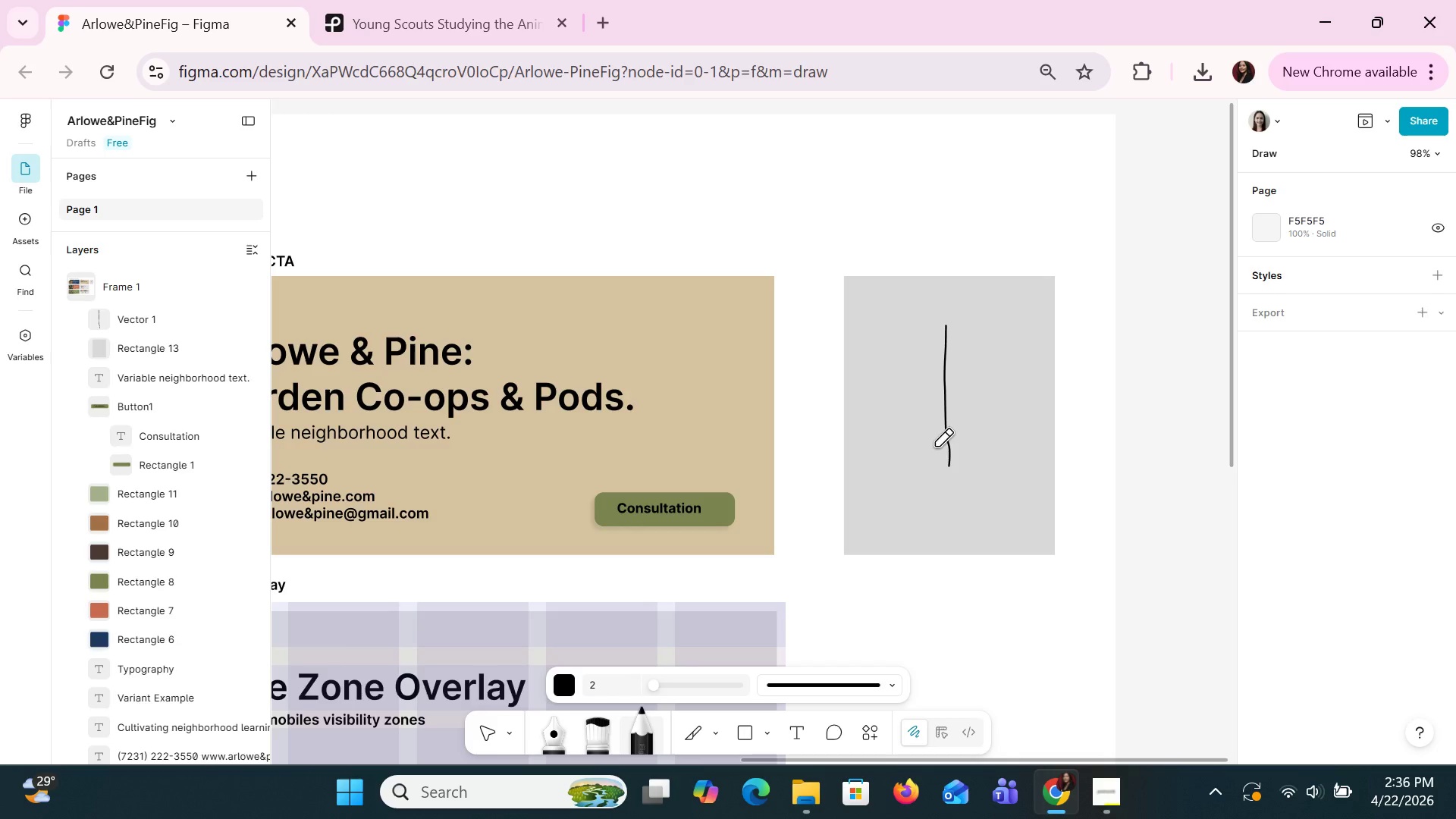 
key(Control+Z)
 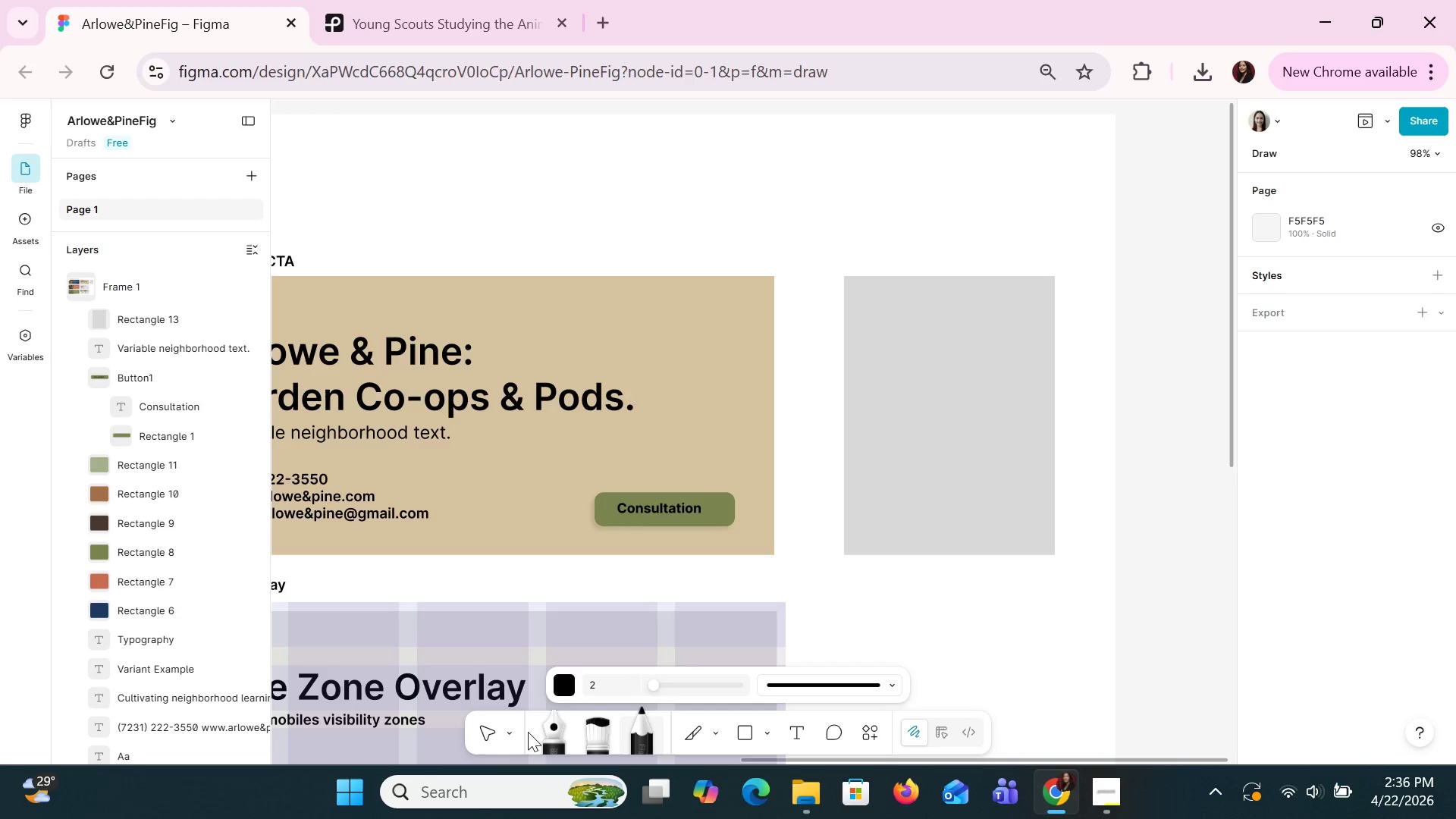 
left_click([503, 732])
 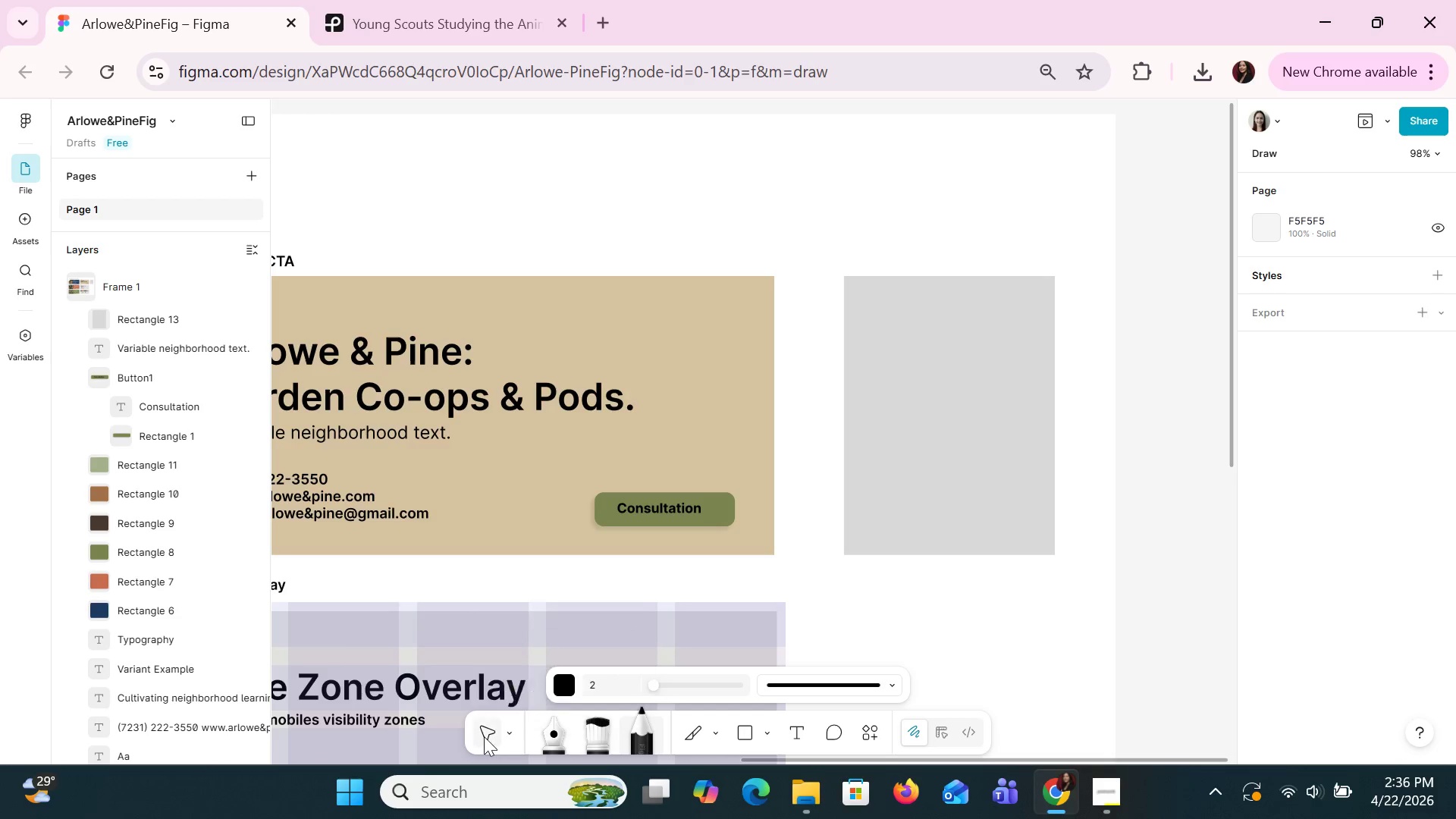 
double_click([484, 736])
 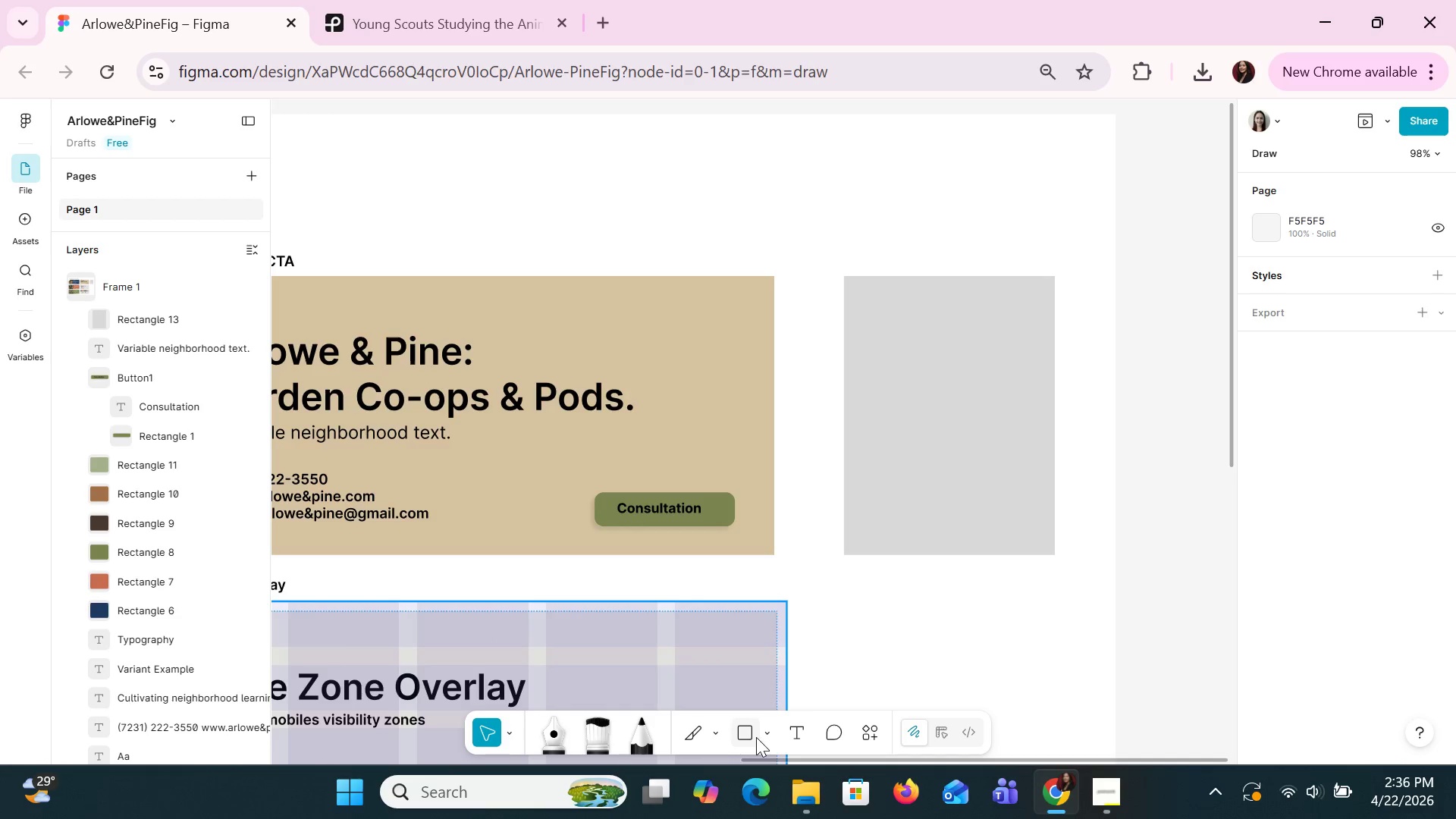 
left_click([766, 736])
 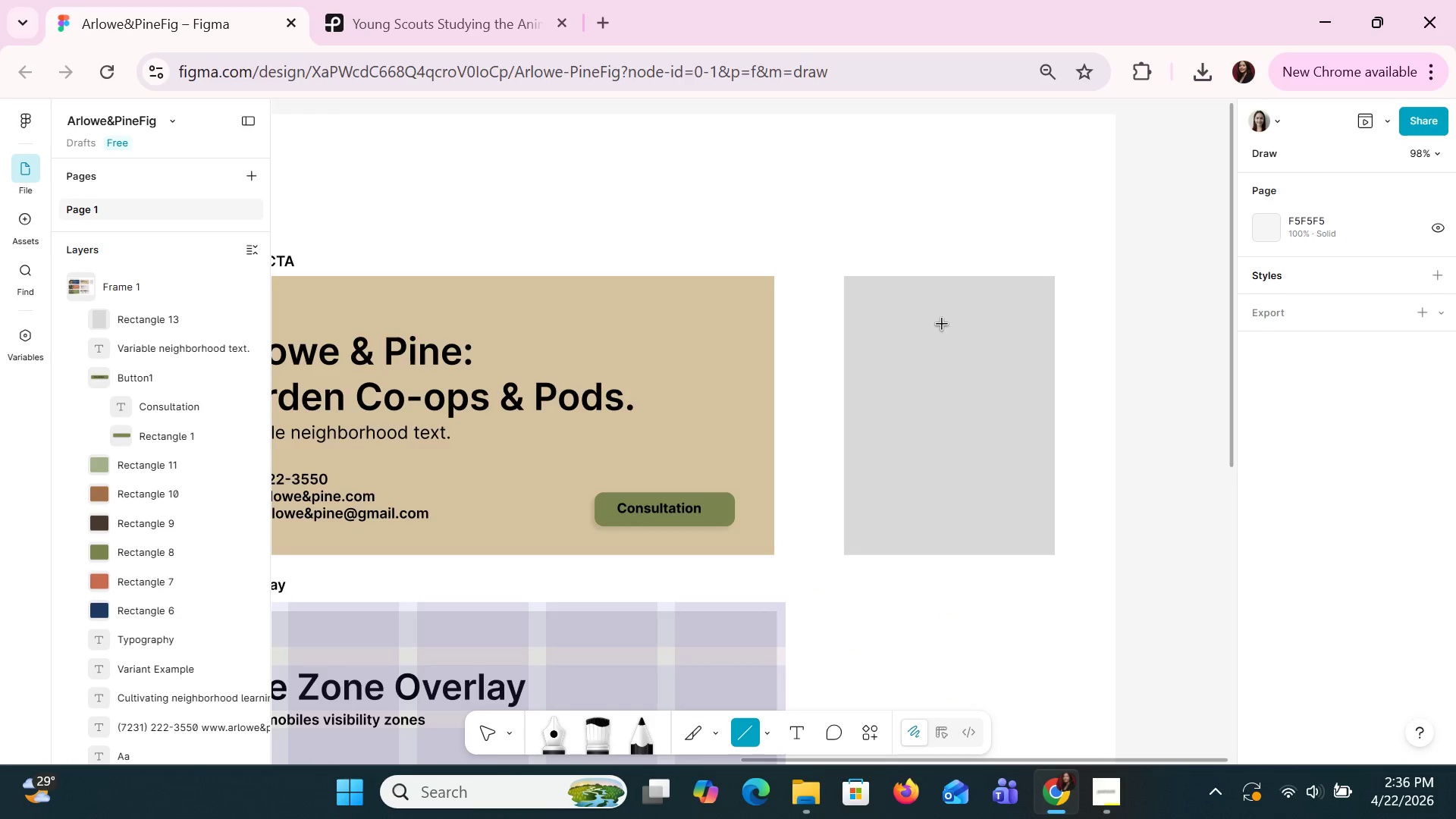 
left_click_drag(start_coordinate=[943, 325], to_coordinate=[943, 483])
 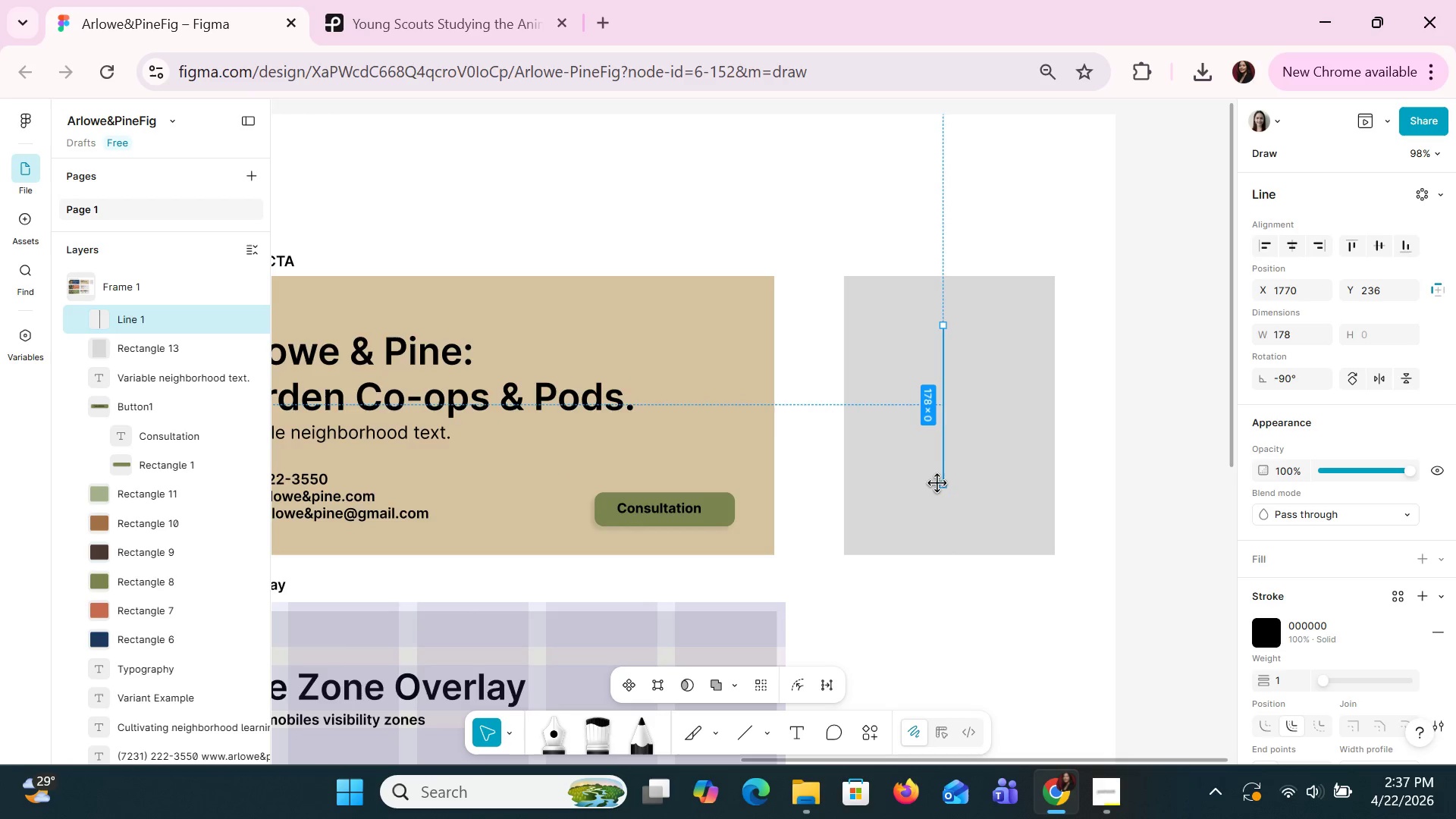 
hold_key(key=ControlLeft, duration=0.77)
scroll: coordinate [939, 488], scroll_direction: up, amount: 2.0
 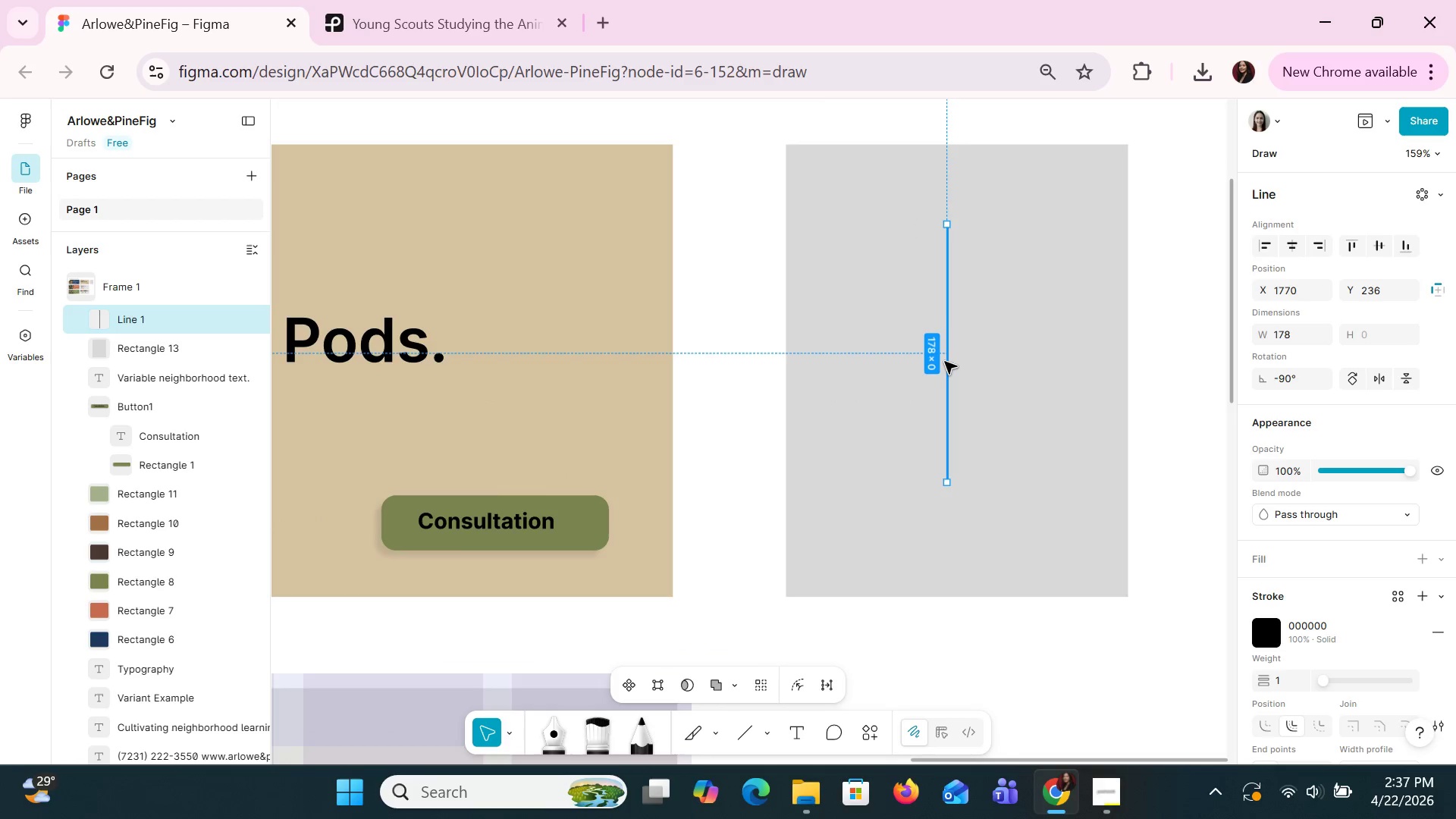 
left_click_drag(start_coordinate=[944, 361], to_coordinate=[946, 350])
 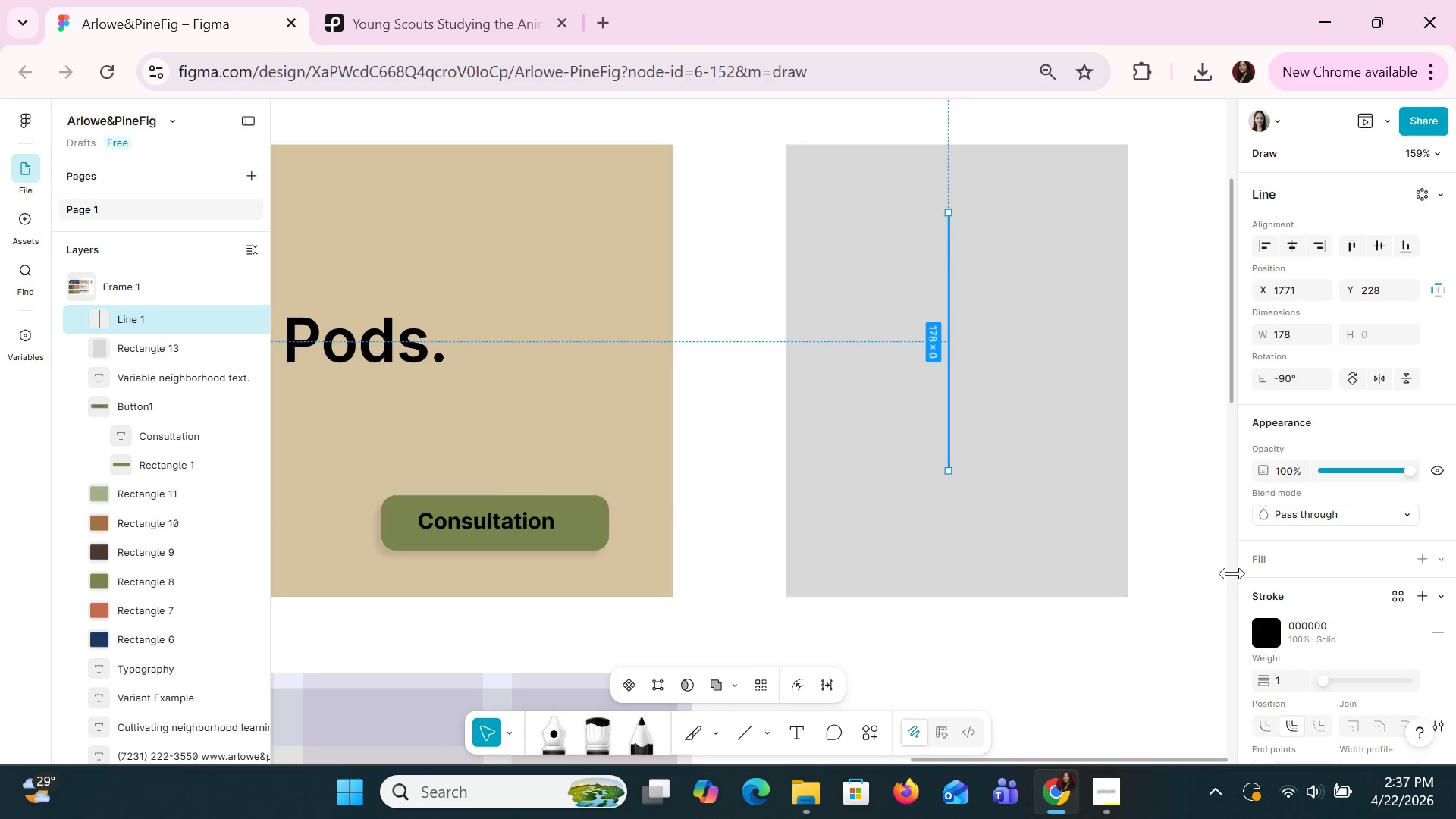 
scroll: coordinate [1238, 582], scroll_direction: down, amount: 1.0
 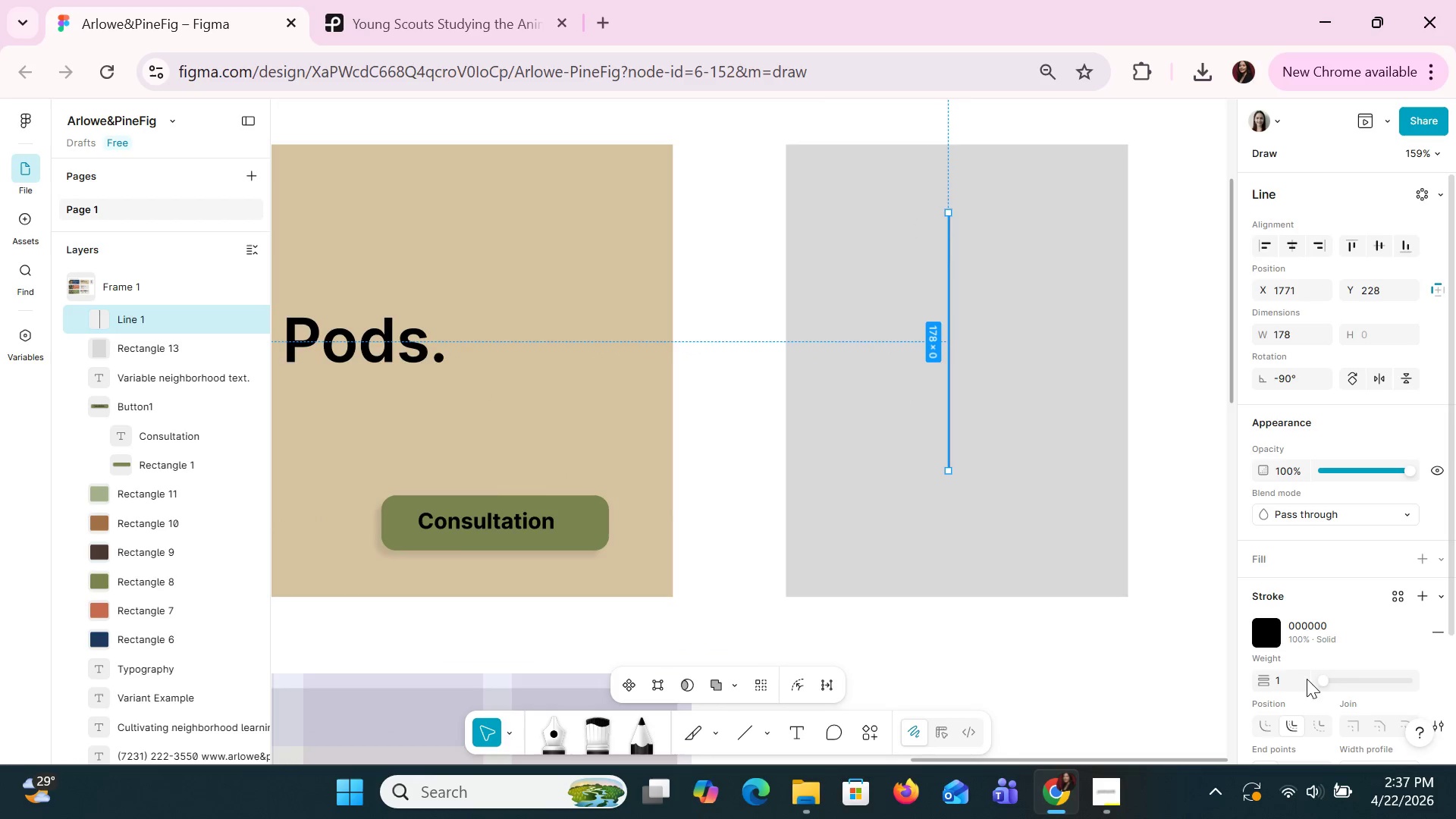 
left_click([1294, 675])
 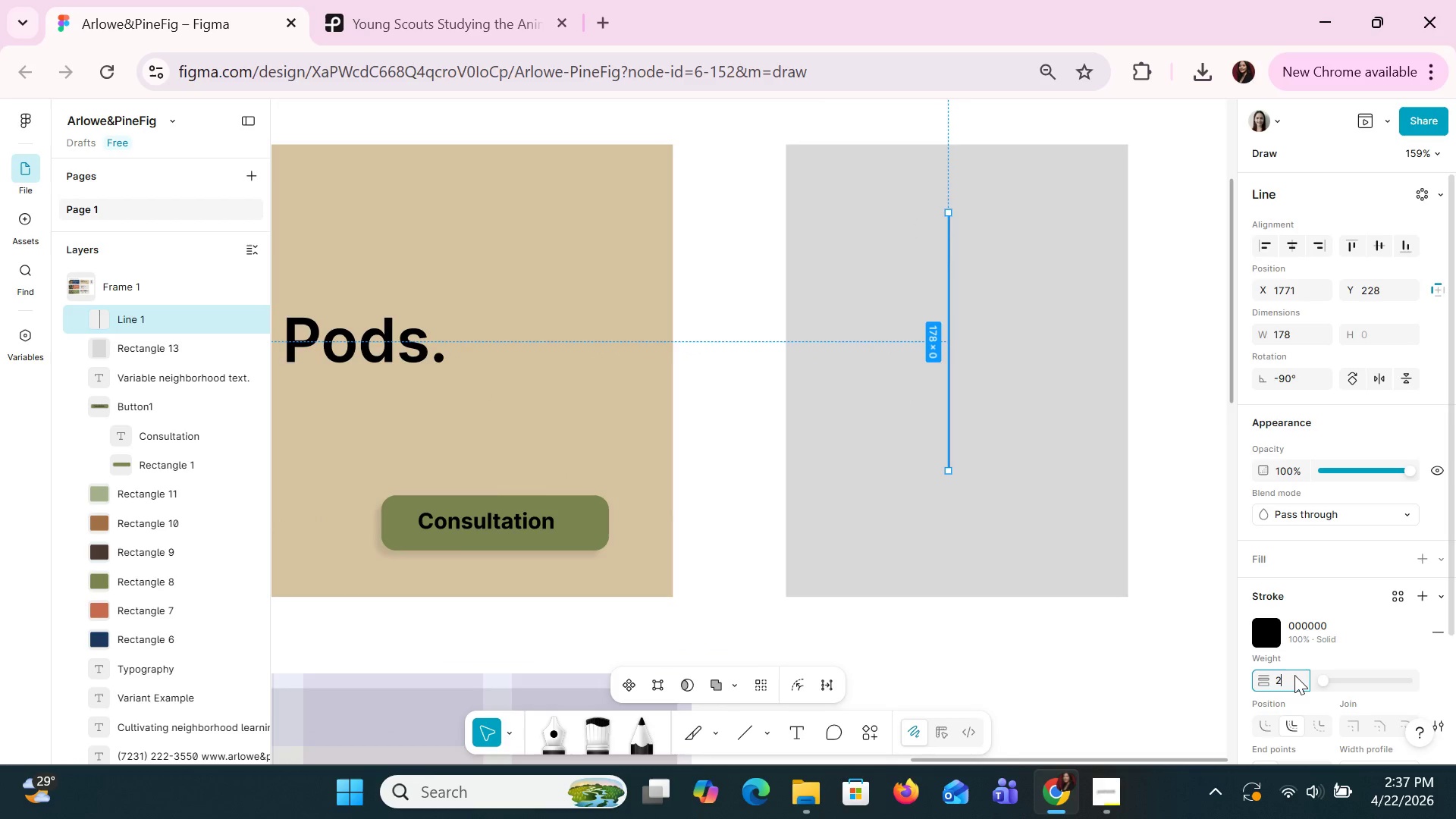 
key(2)
 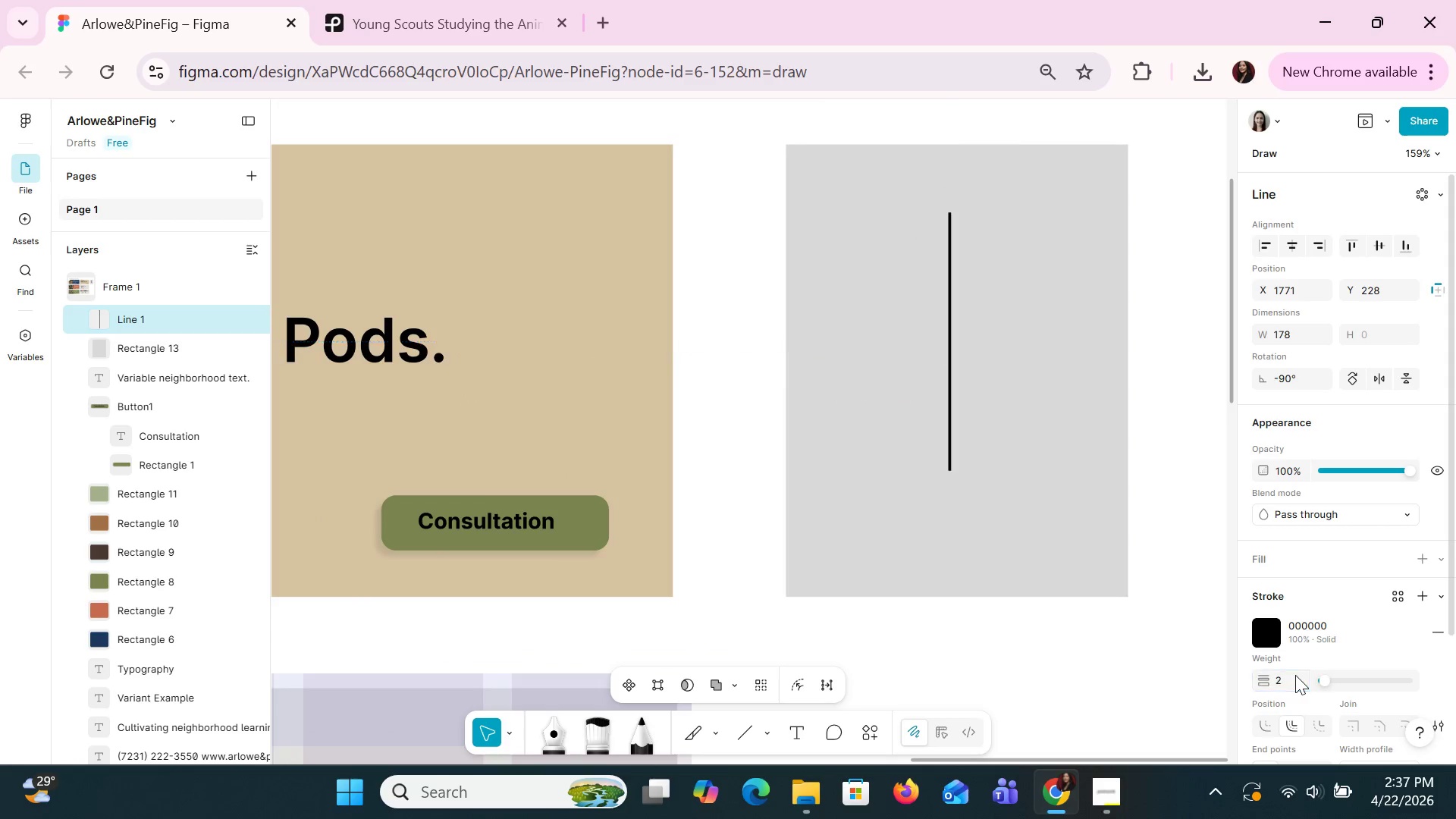 
key(Enter)
 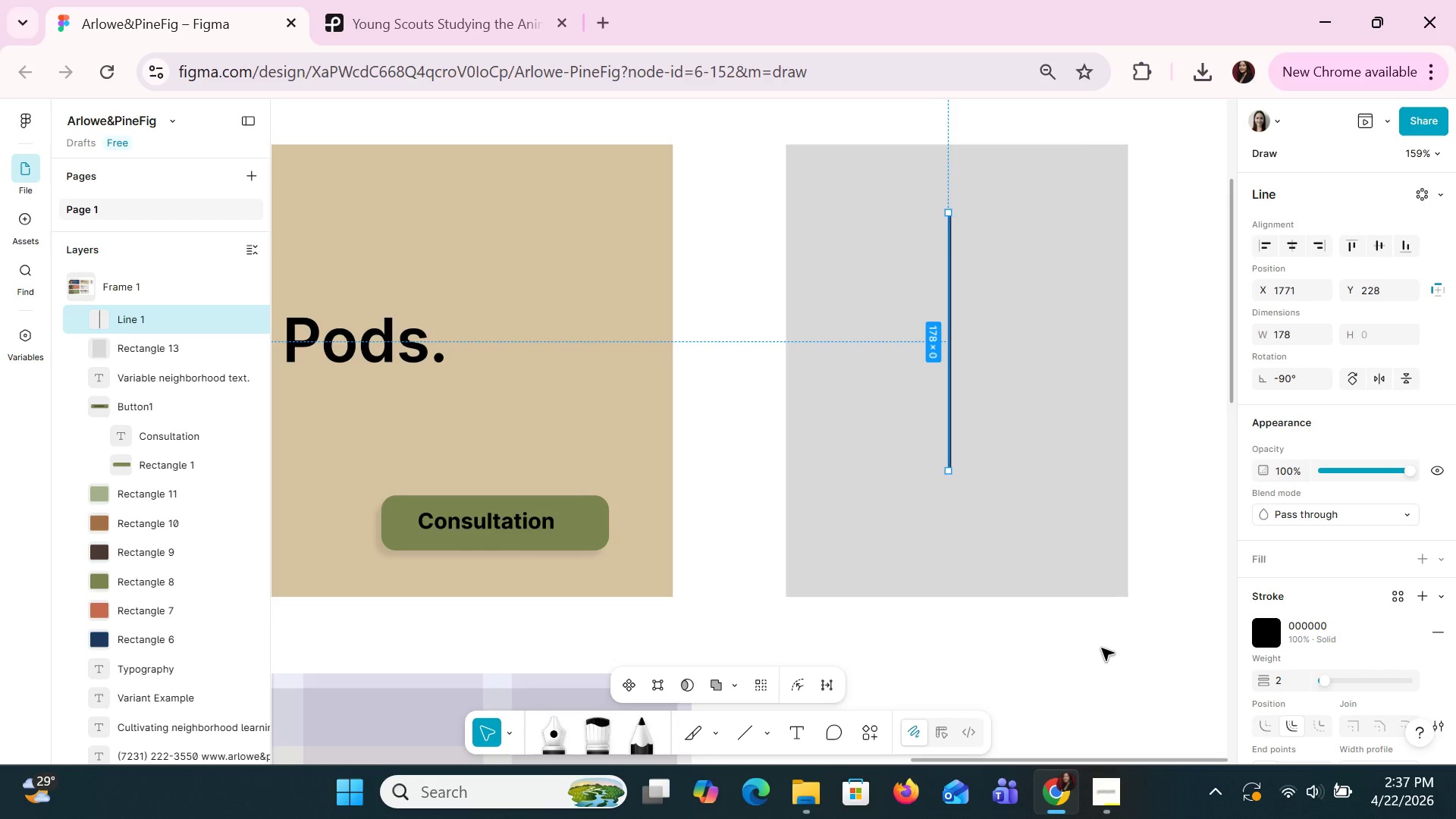 
left_click([1101, 648])
 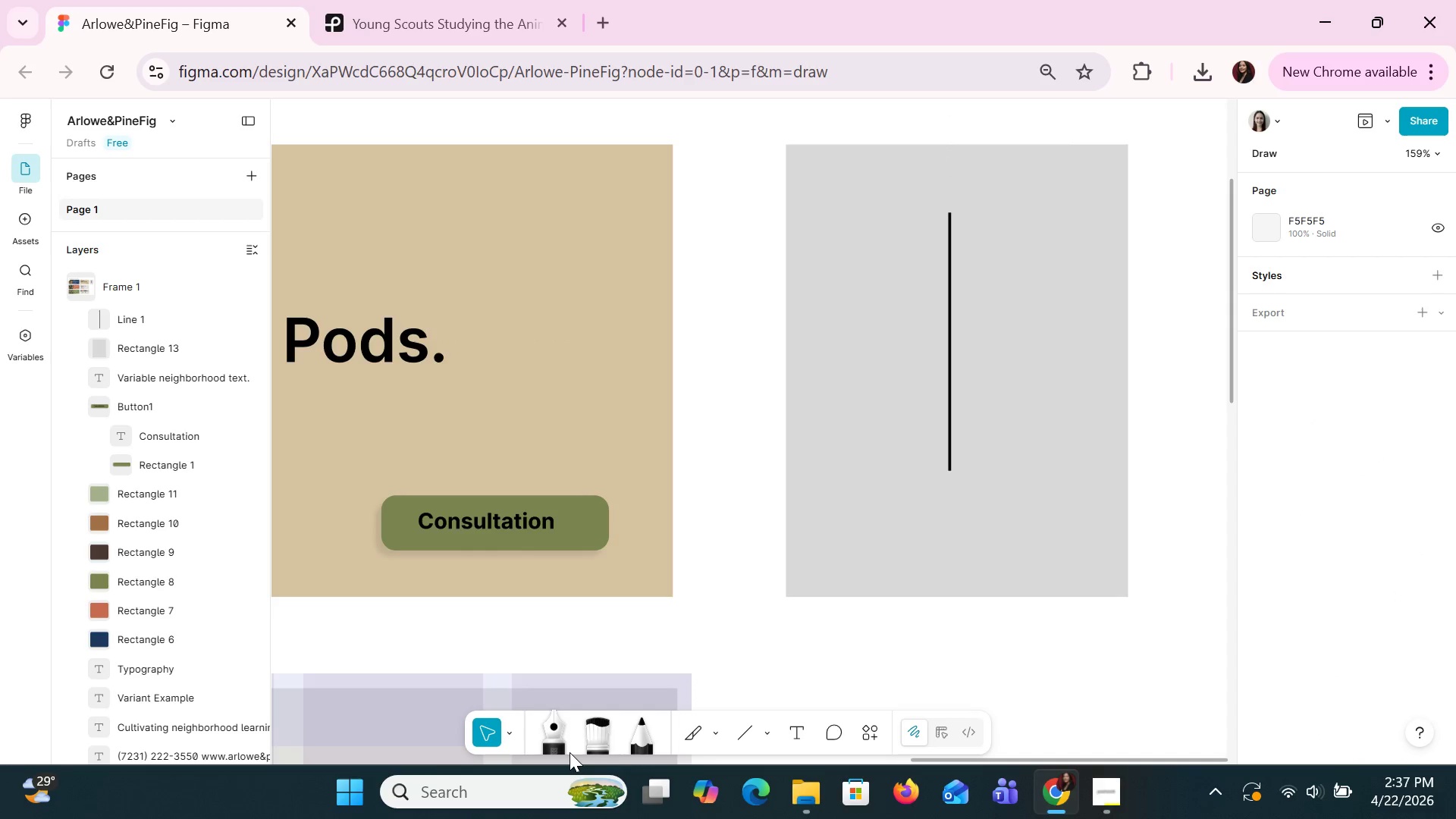 
left_click([561, 745])
 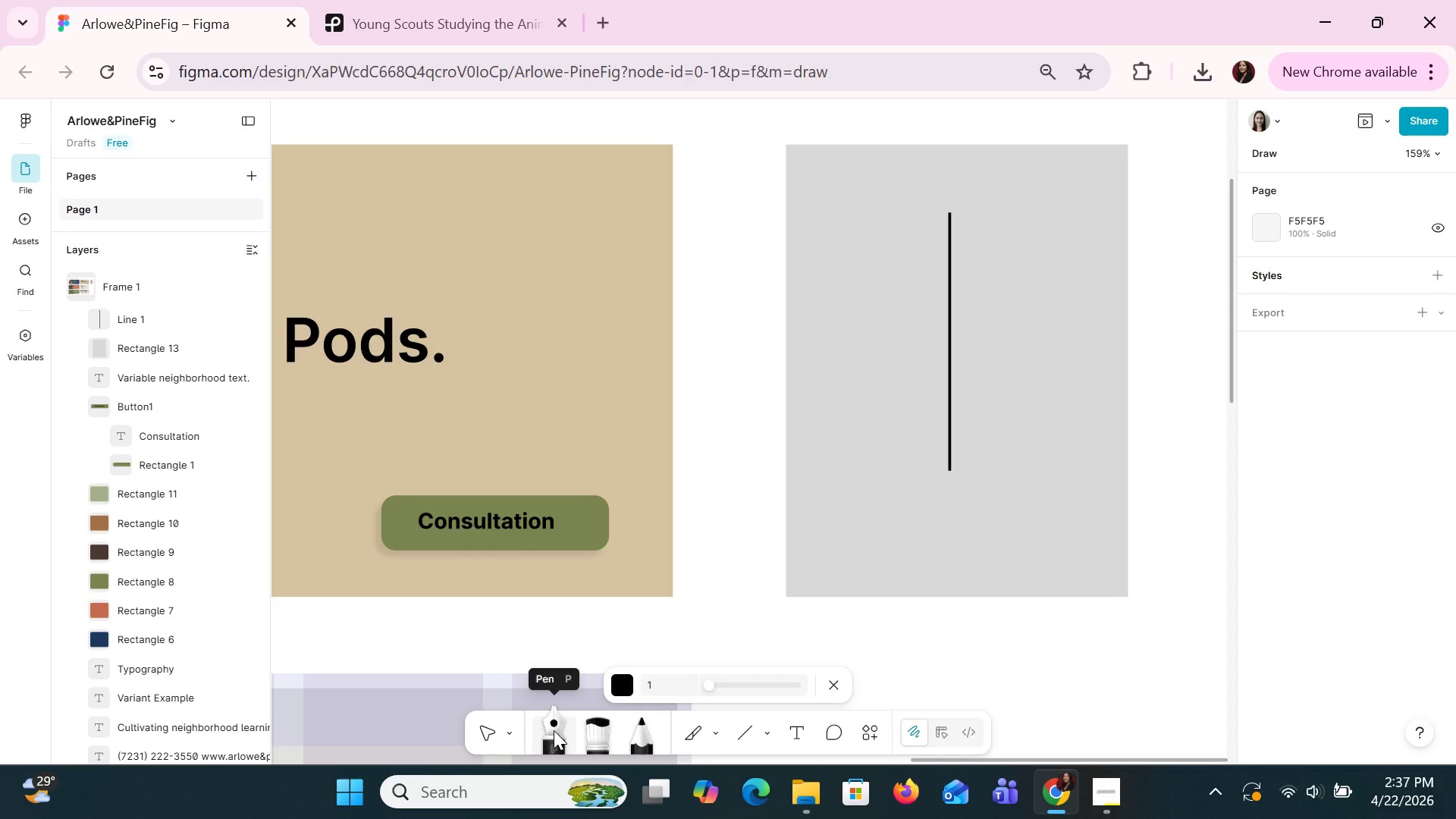 
left_click([549, 730])
 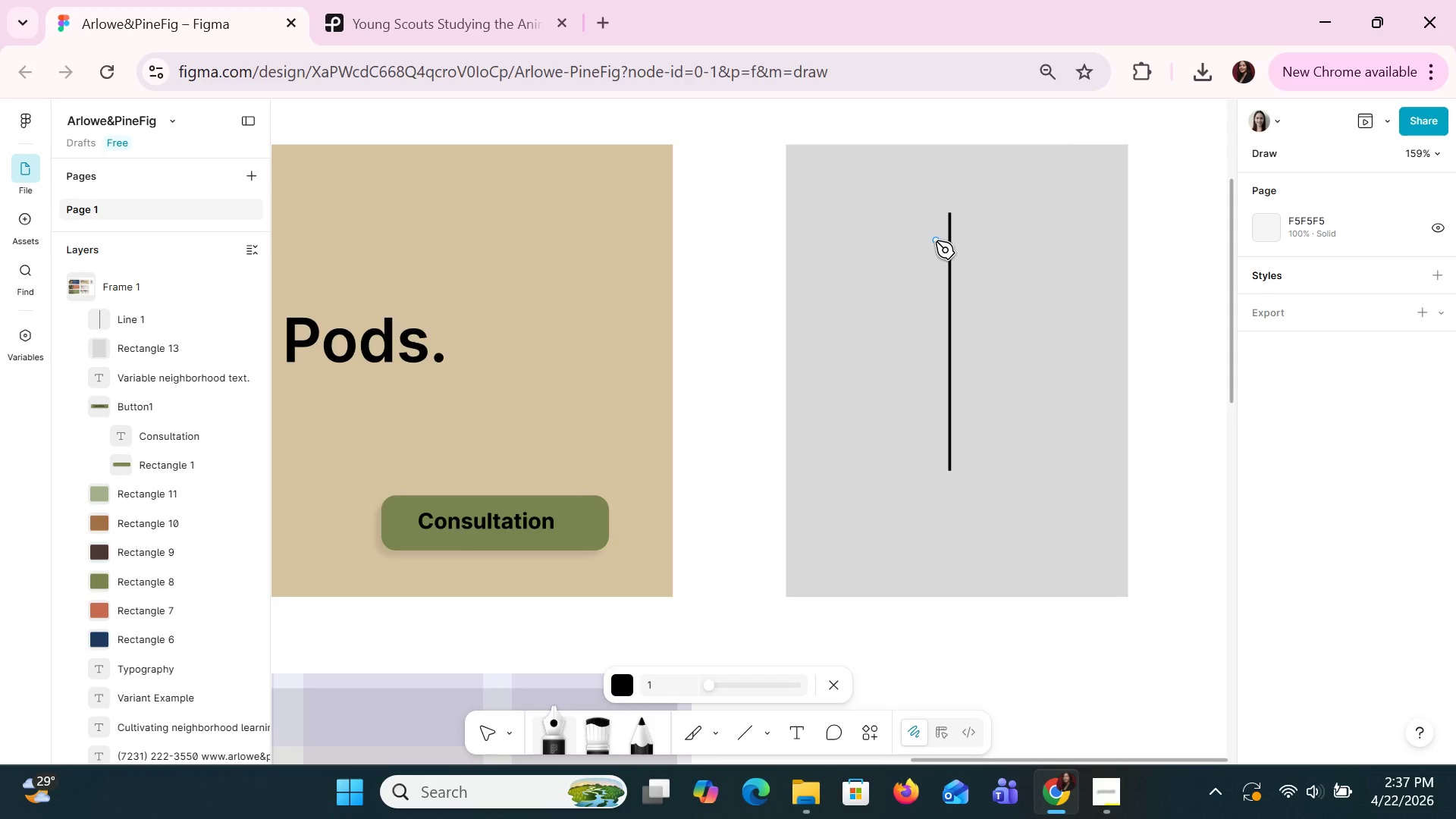 
wait(7.27)
 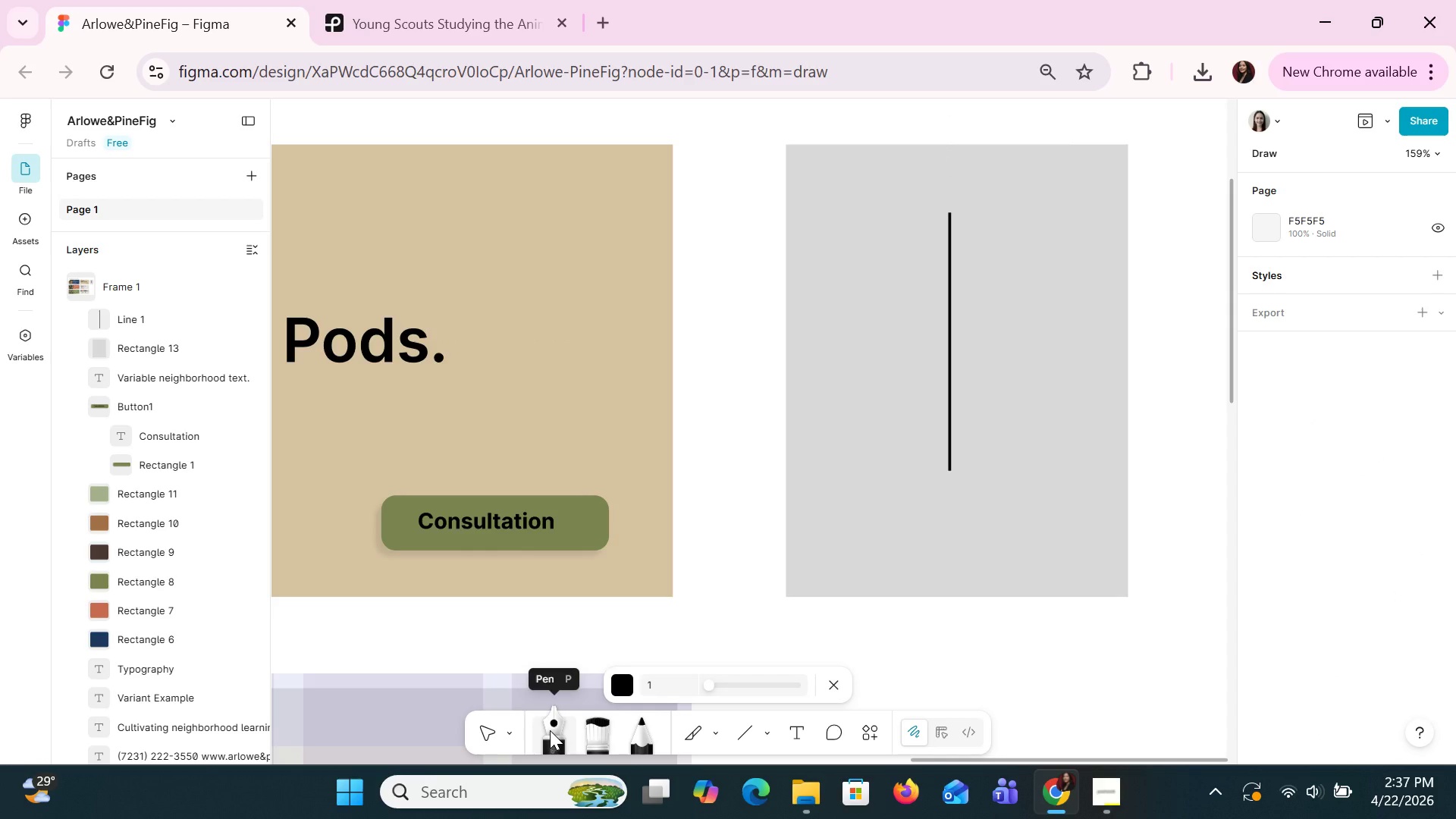 
key(Escape)
 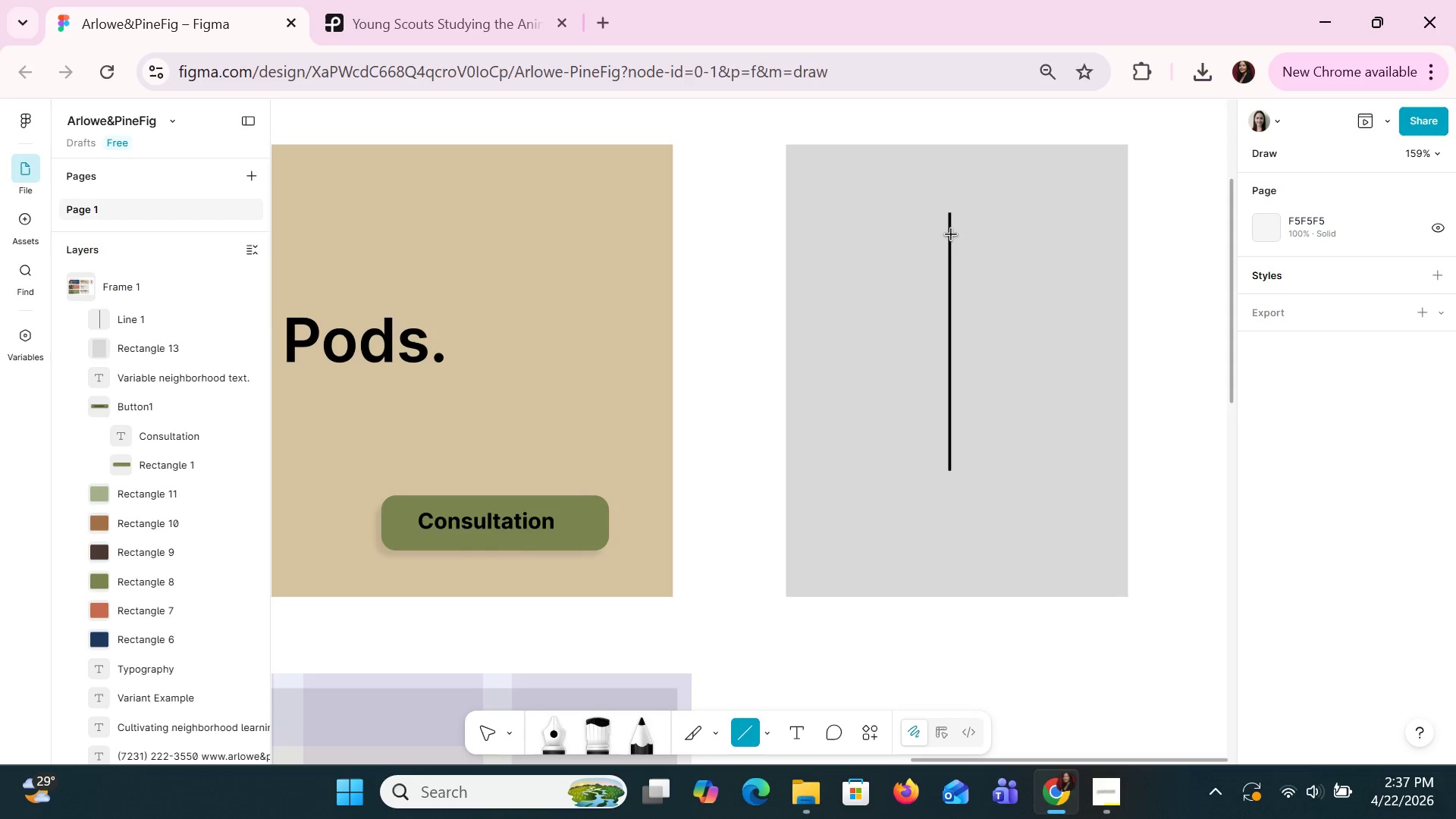 
wait(5.7)
 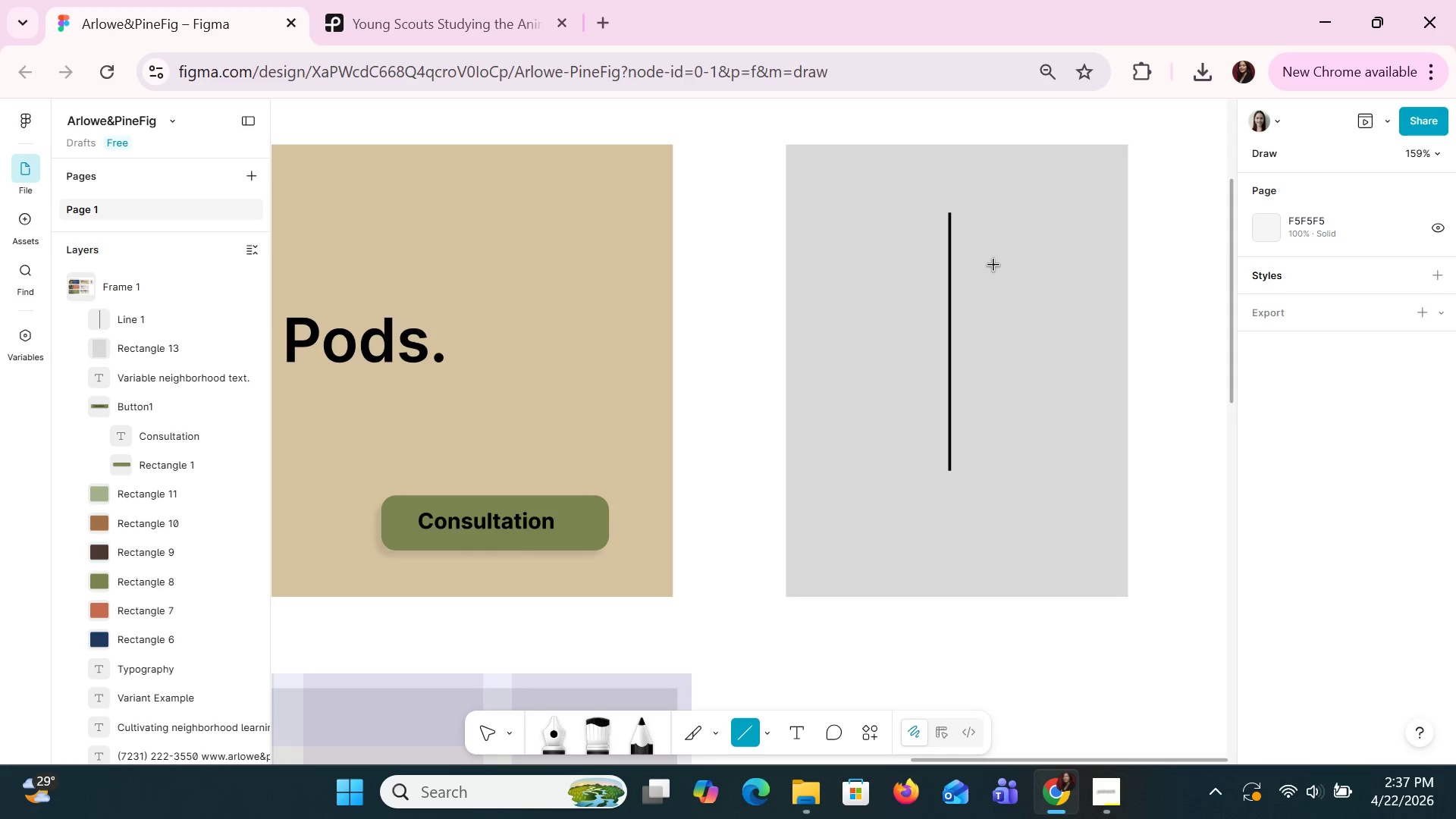 
left_click_drag(start_coordinate=[953, 236], to_coordinate=[970, 216])
 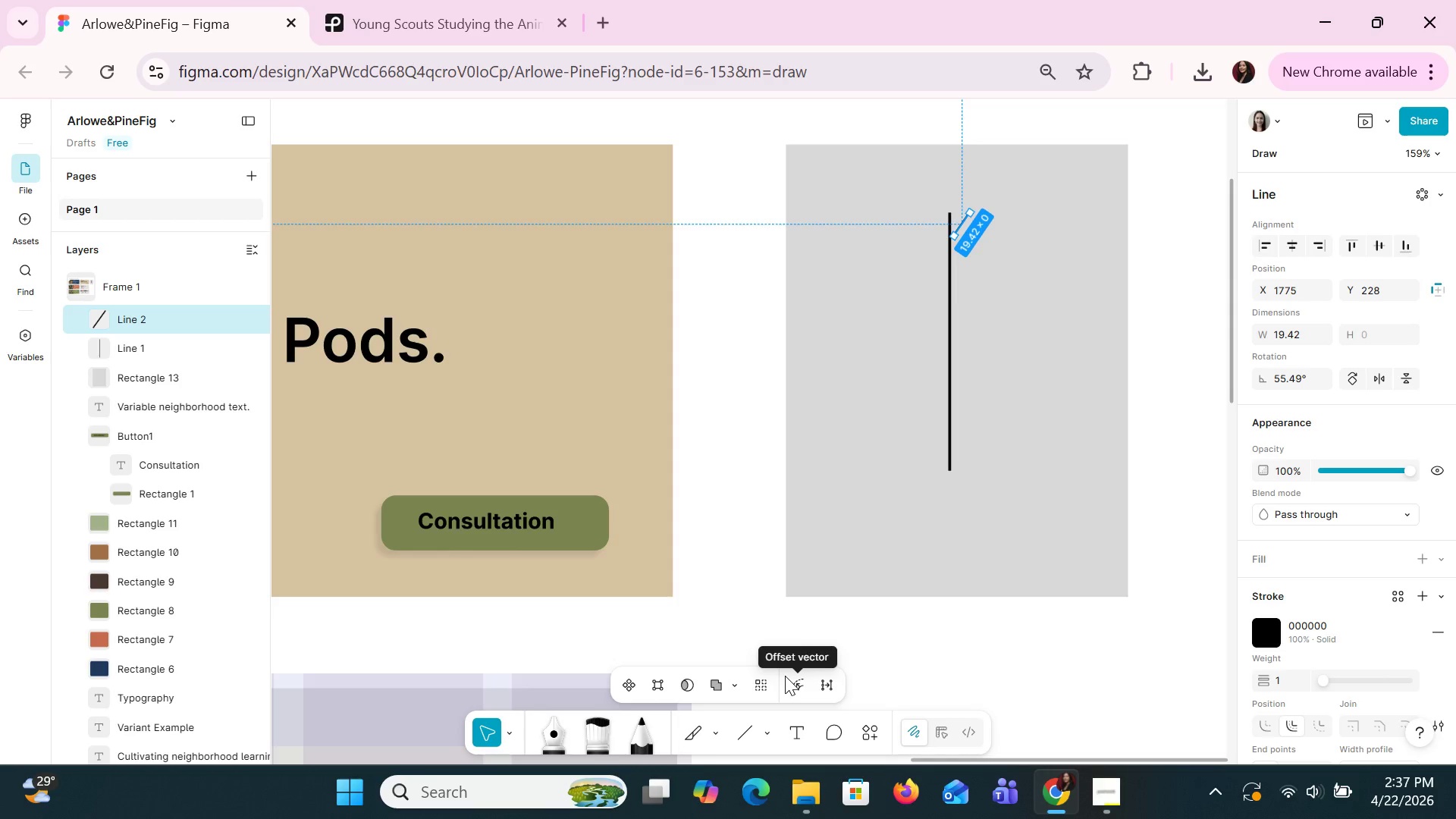 
key(ArrowDown)
 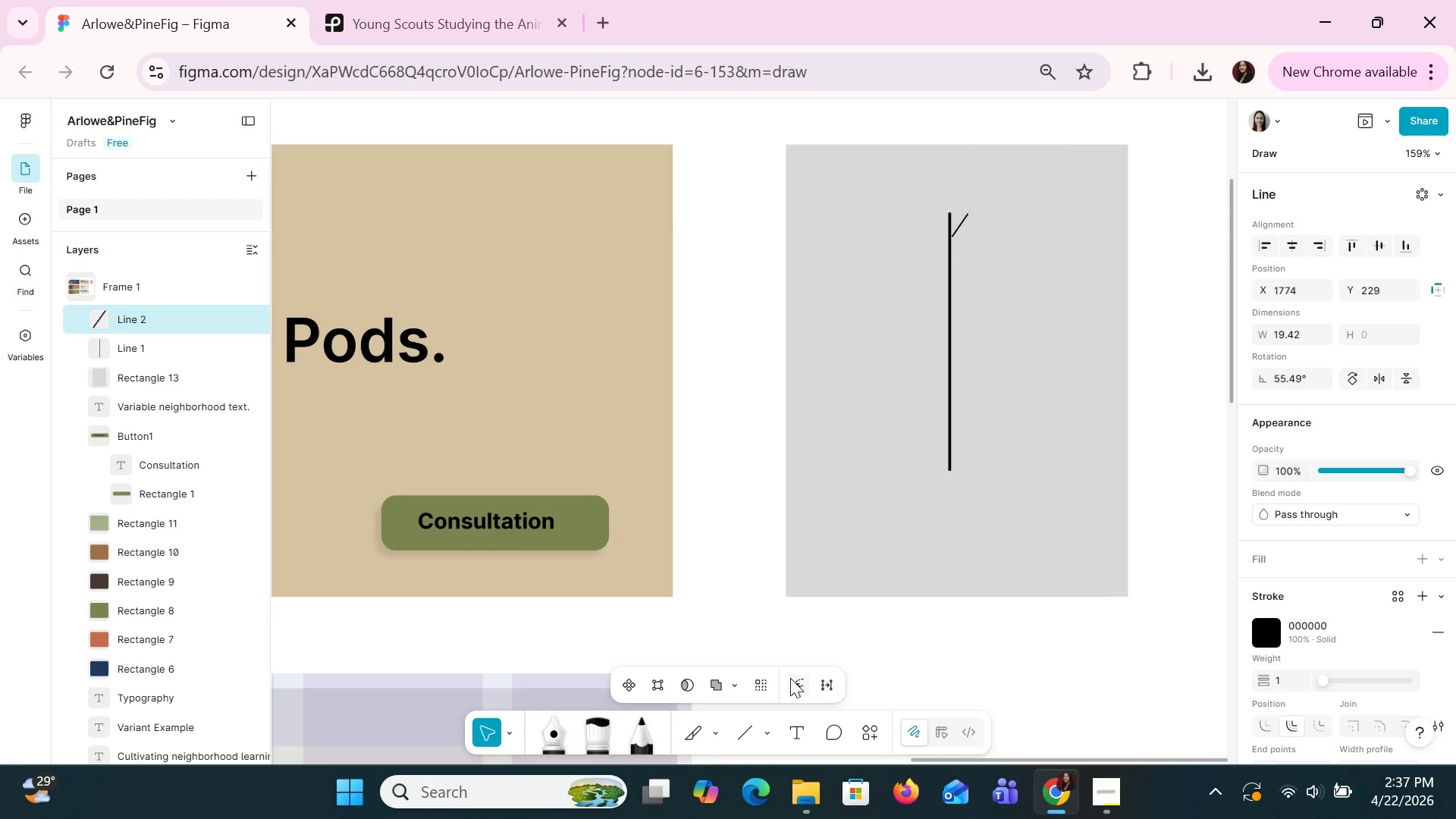 
key(ArrowLeft)
 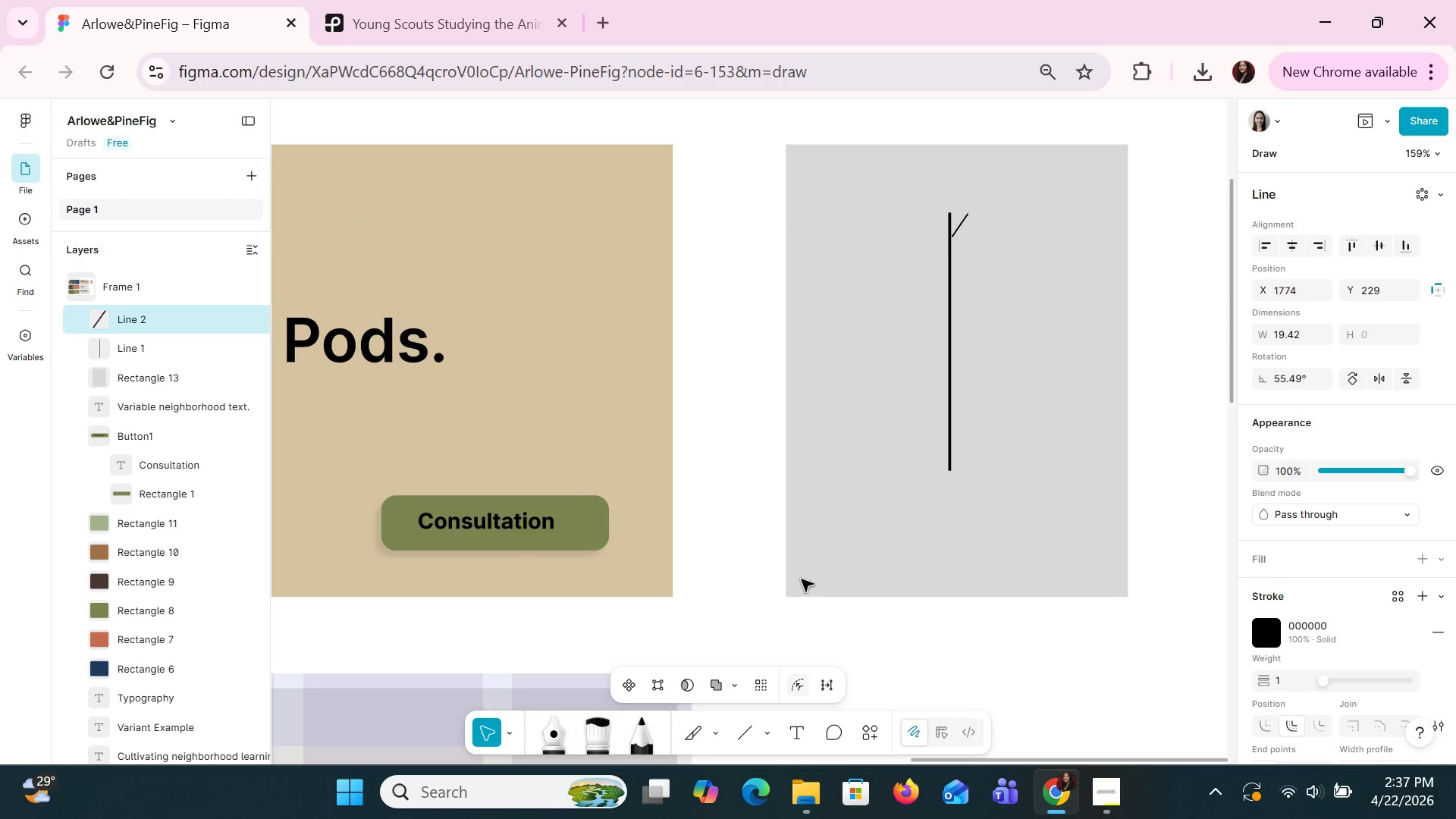 
key(ArrowLeft)
 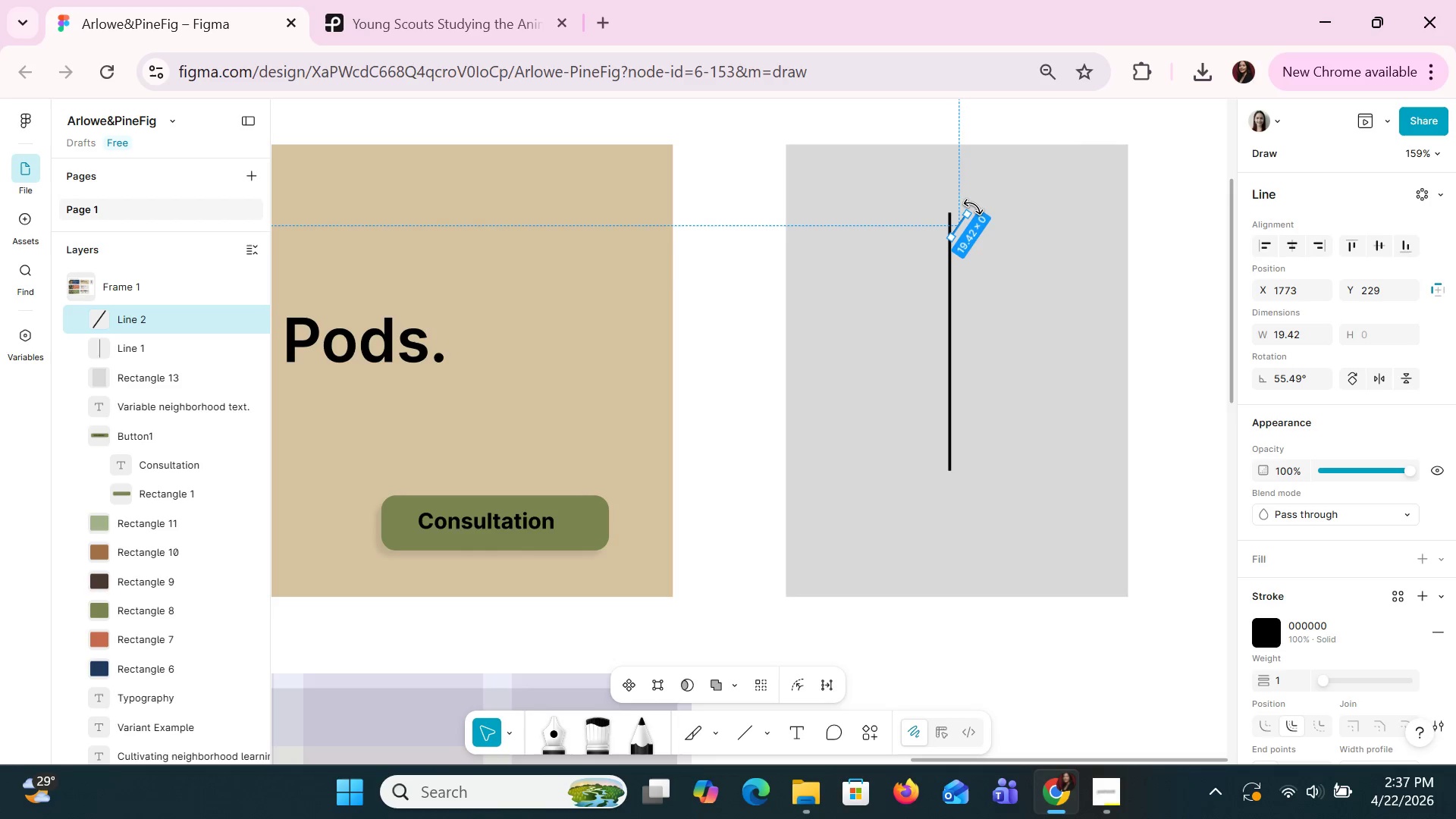 
left_click_drag(start_coordinate=[974, 207], to_coordinate=[977, 209])
 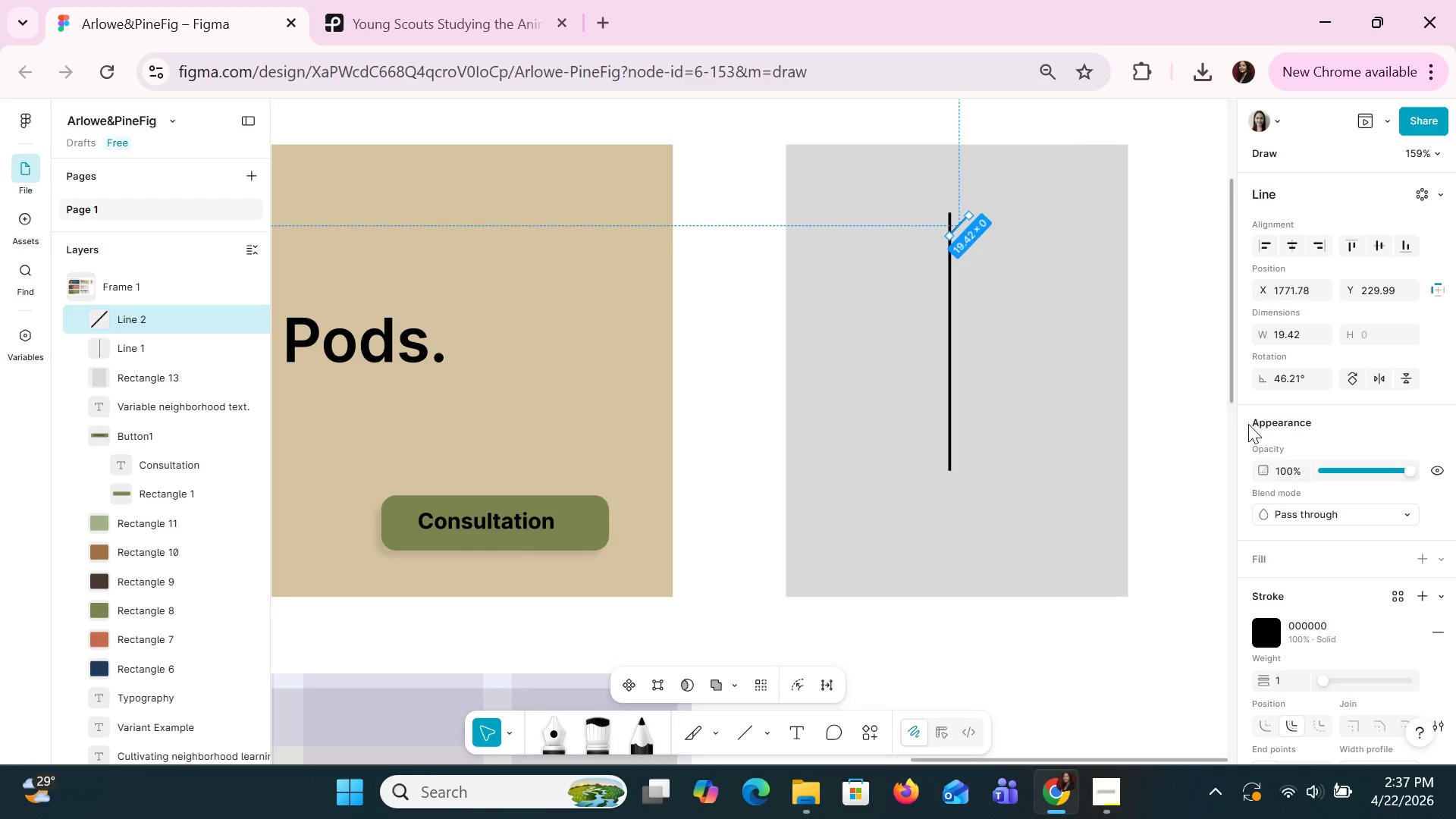 
wait(5.19)
 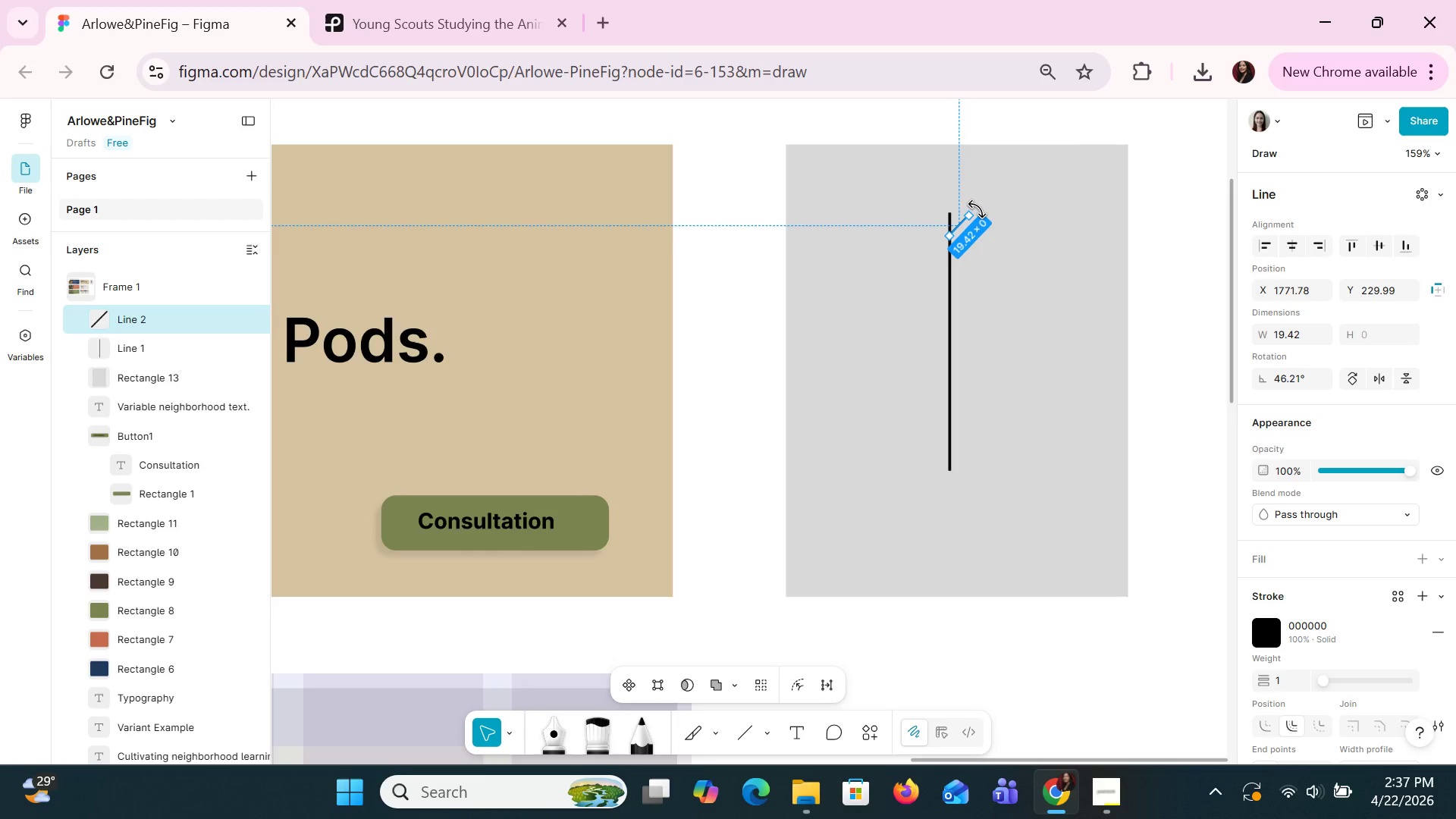 
left_click([1286, 340])
 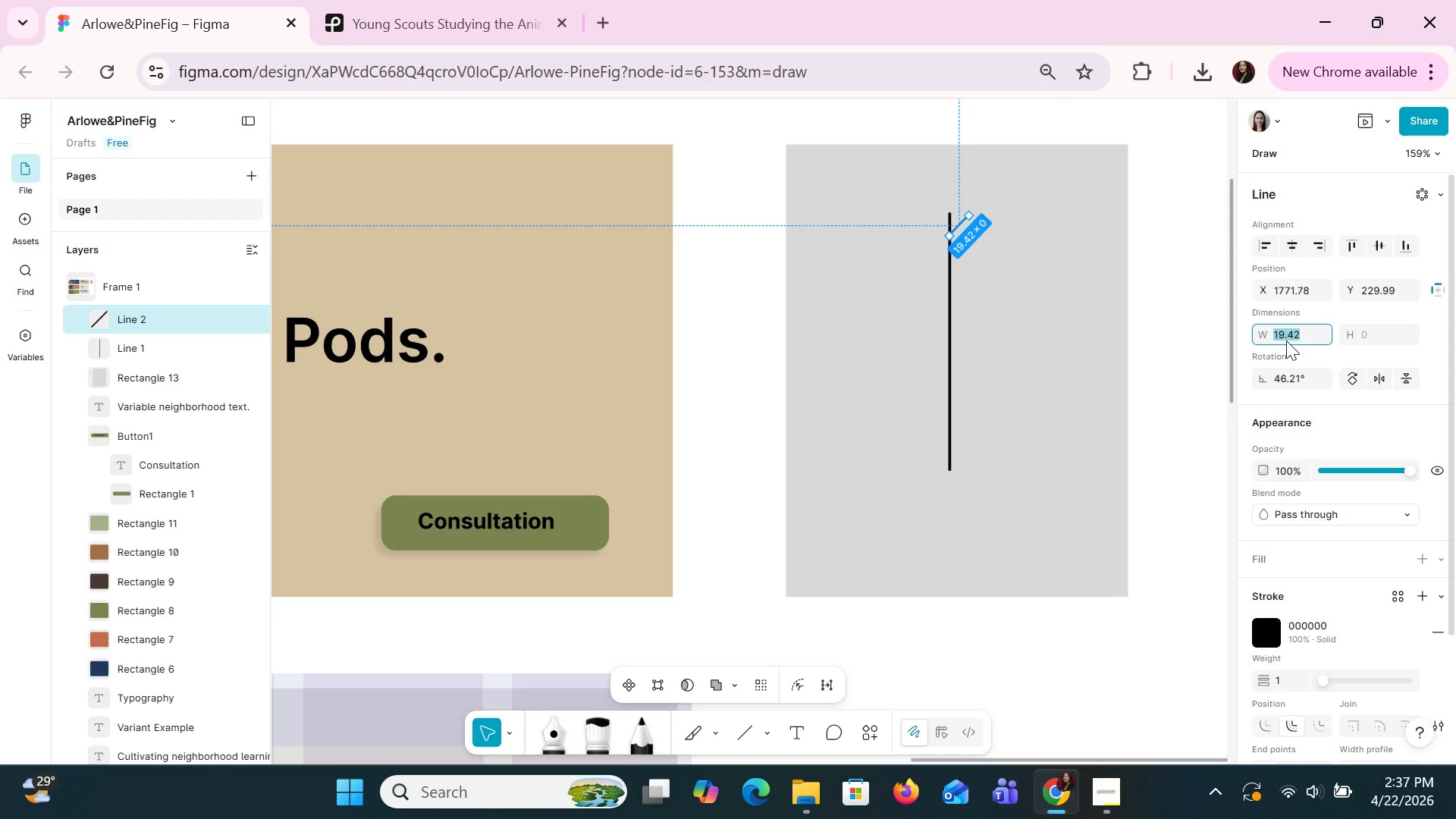 
type(18)
 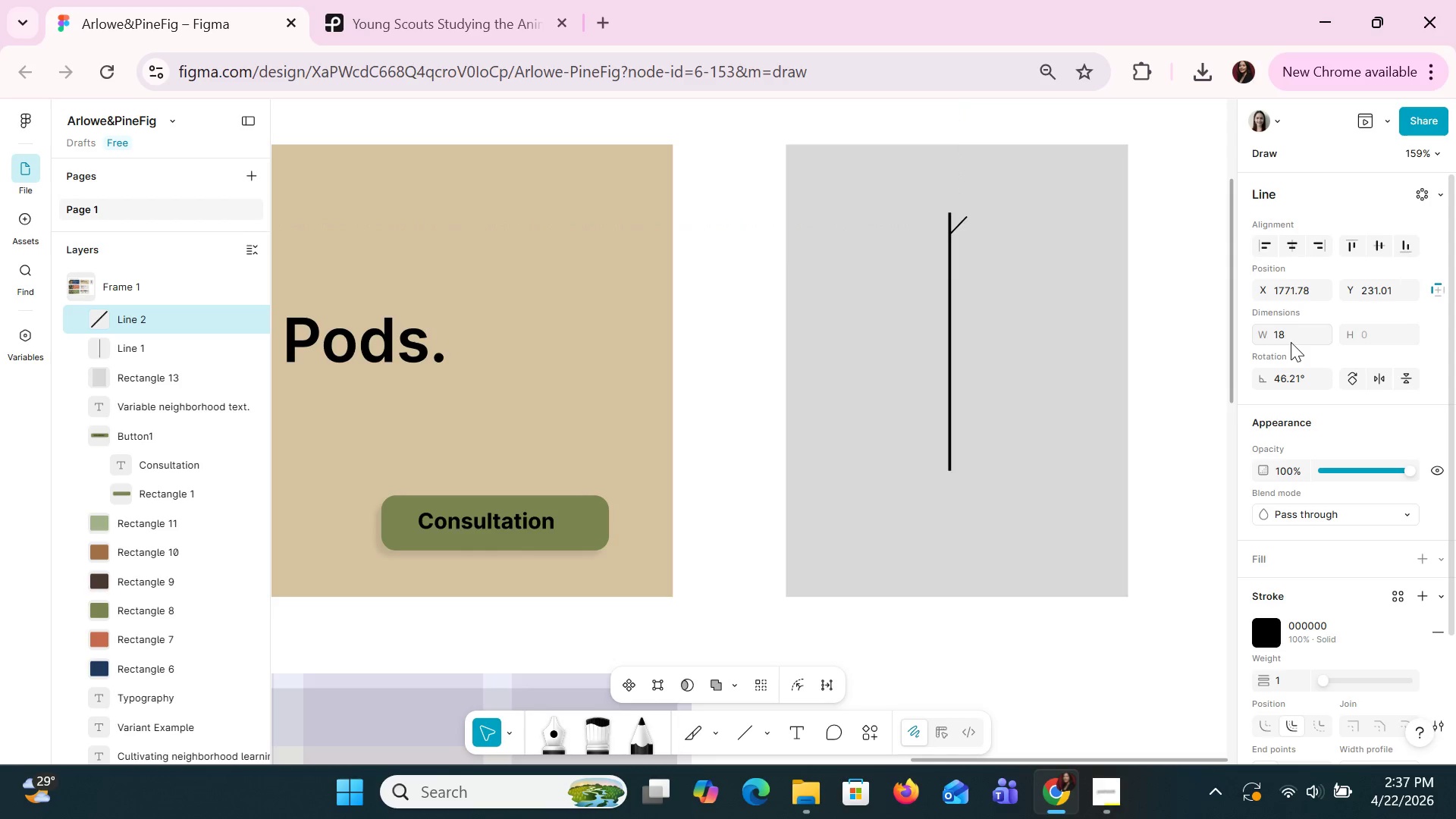 
key(Enter)
 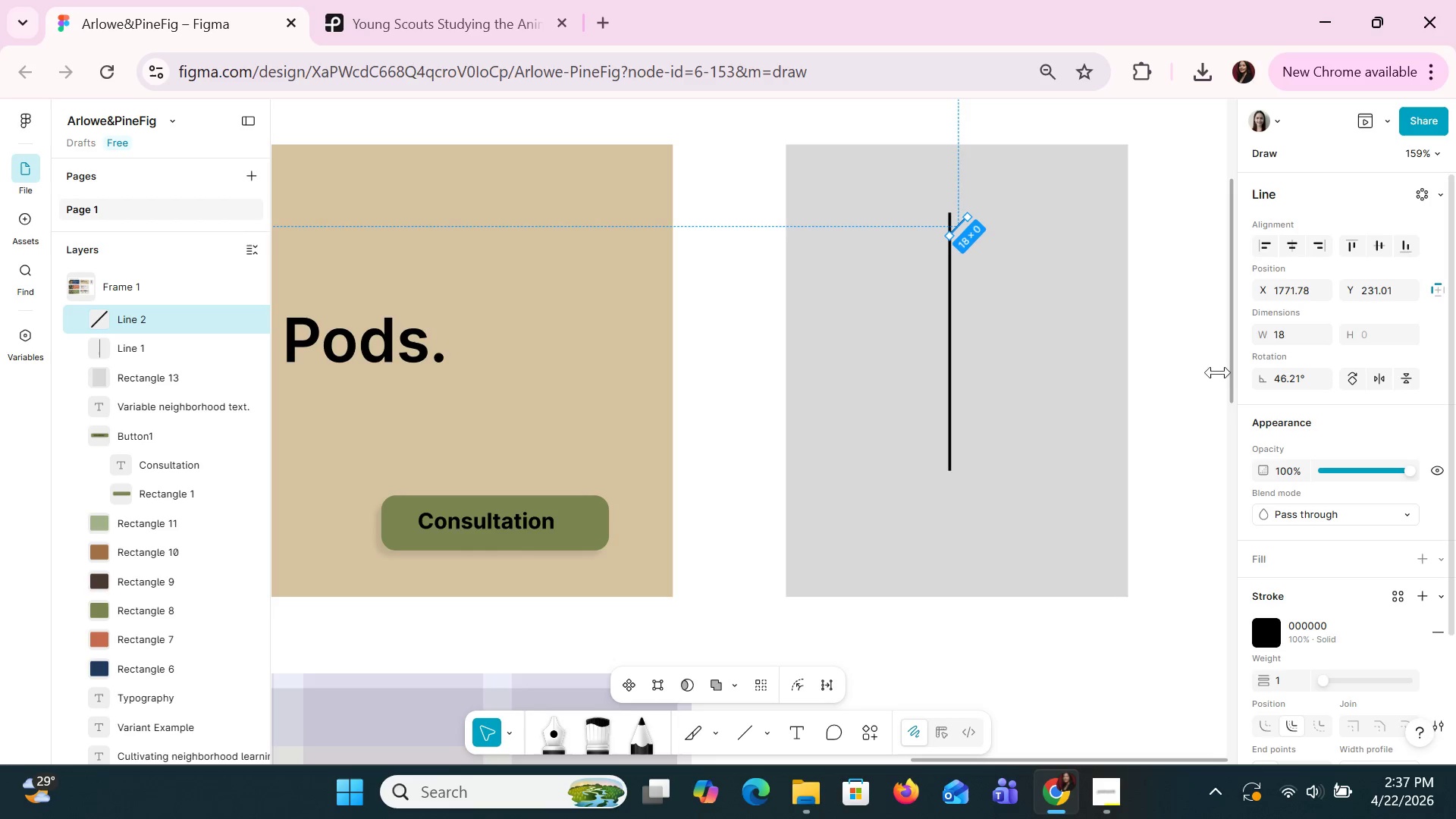 
left_click_drag(start_coordinate=[1071, 359], to_coordinate=[1065, 354])
 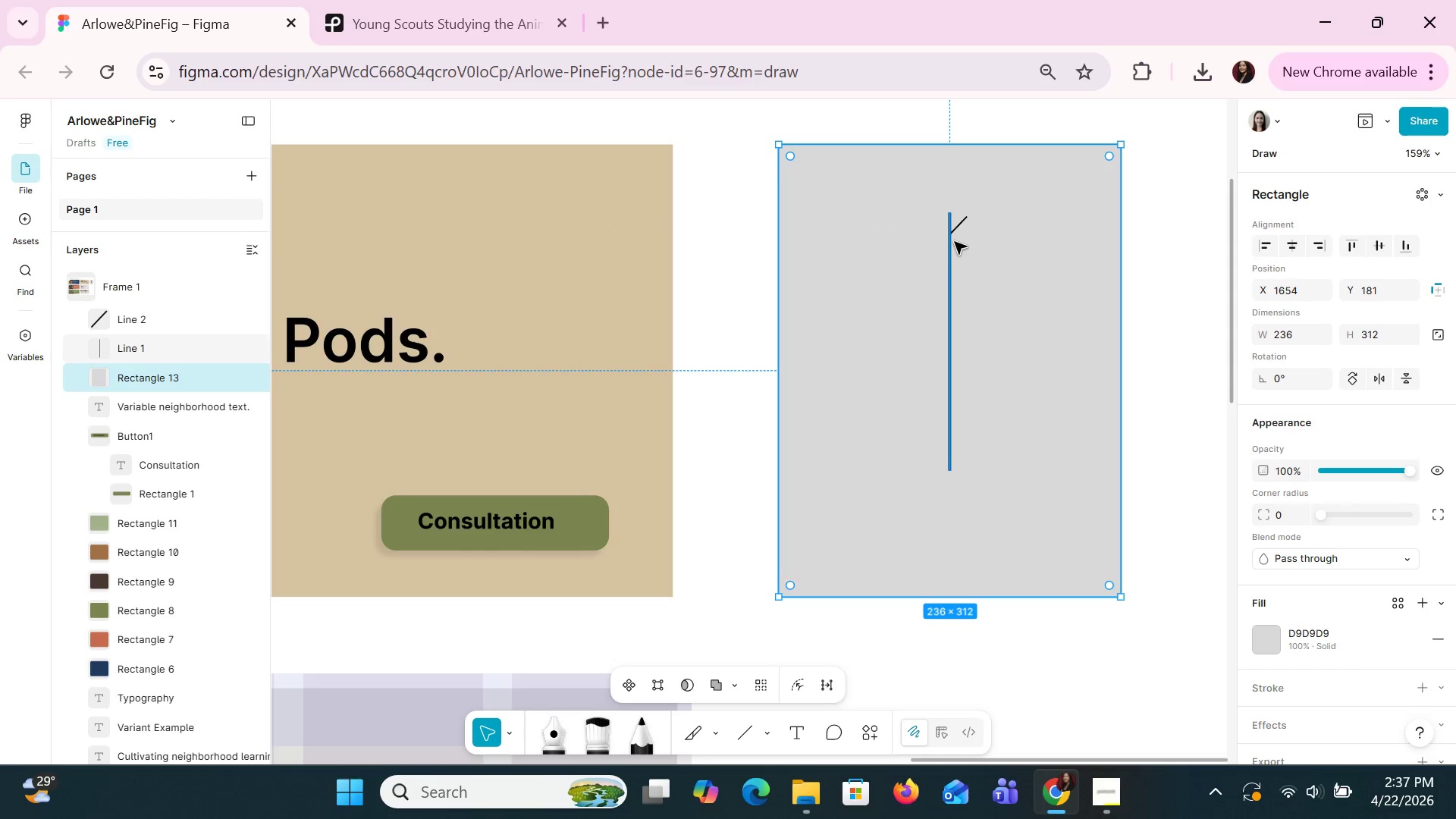 
left_click([954, 232])
 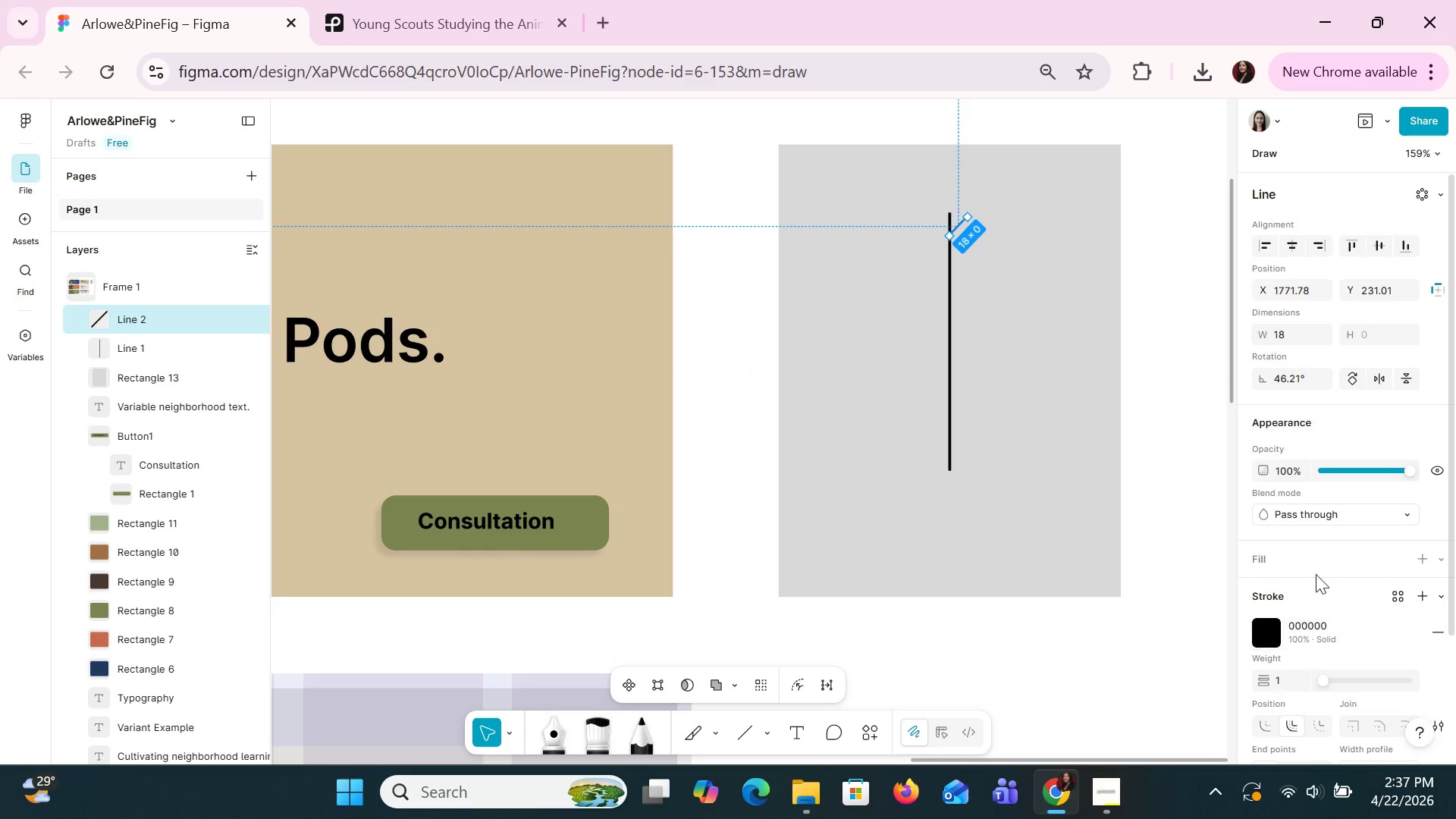 
scroll: coordinate [1319, 570], scroll_direction: down, amount: 1.0
 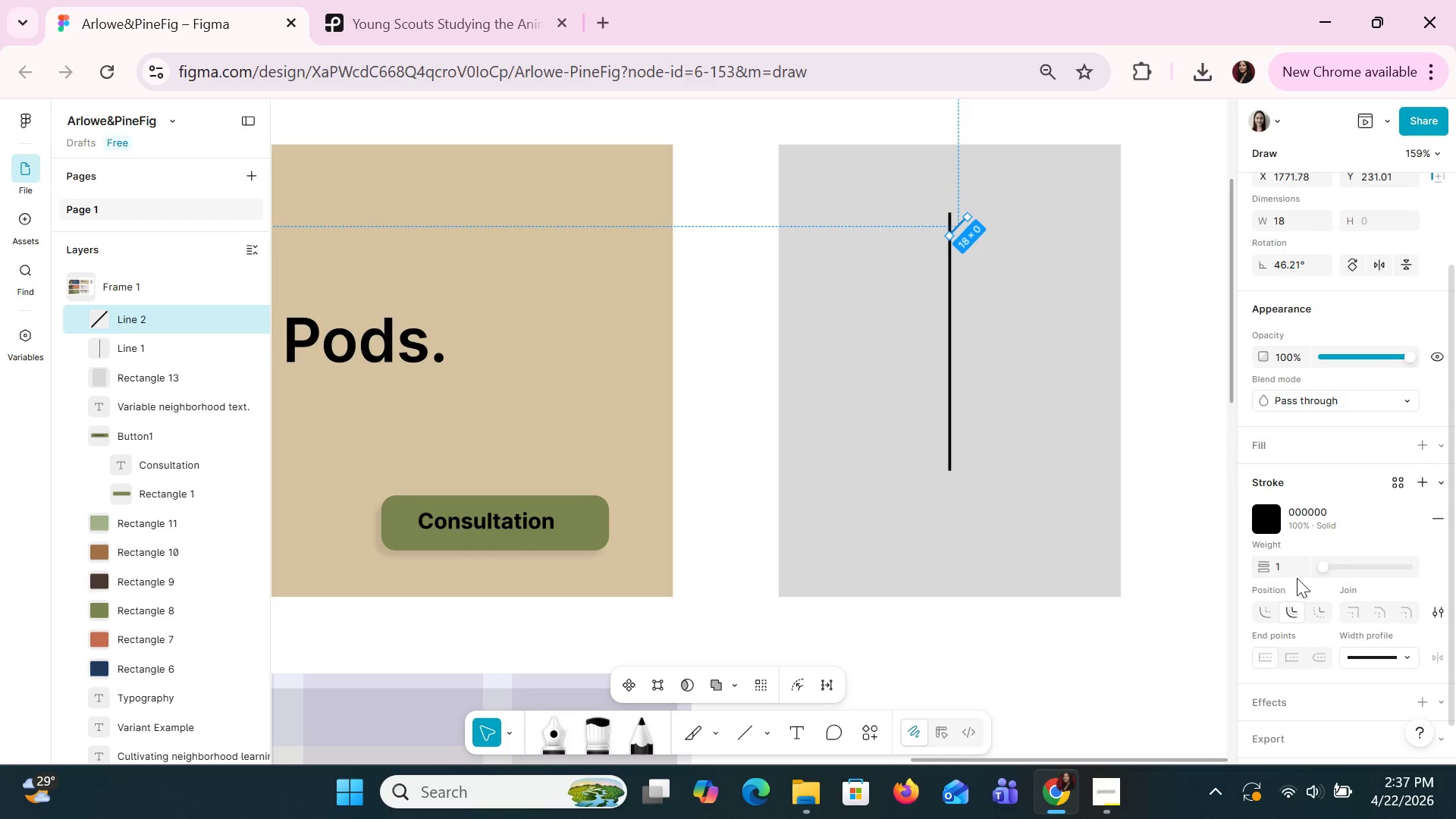 
left_click([1284, 569])
 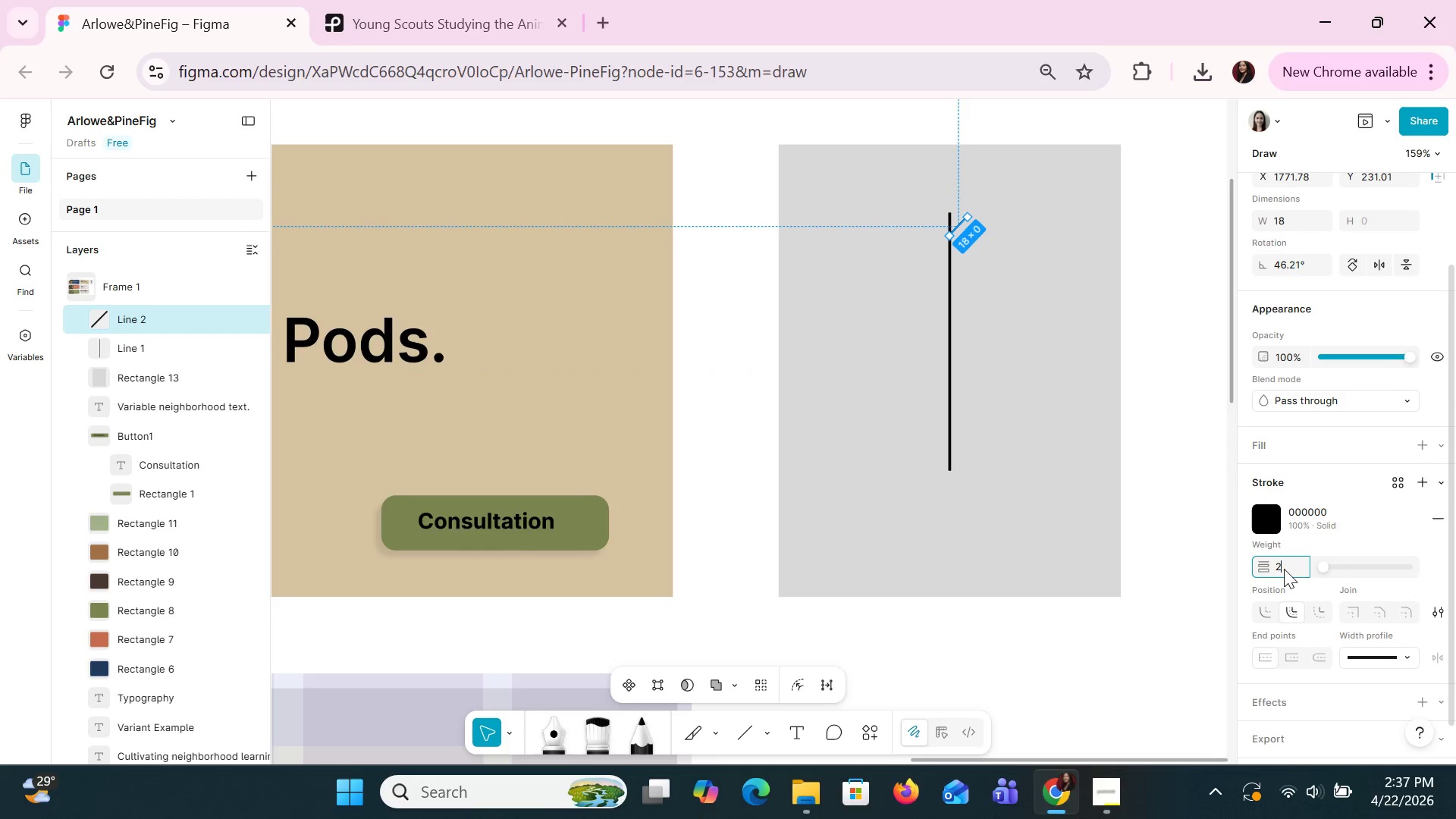 
key(2)
 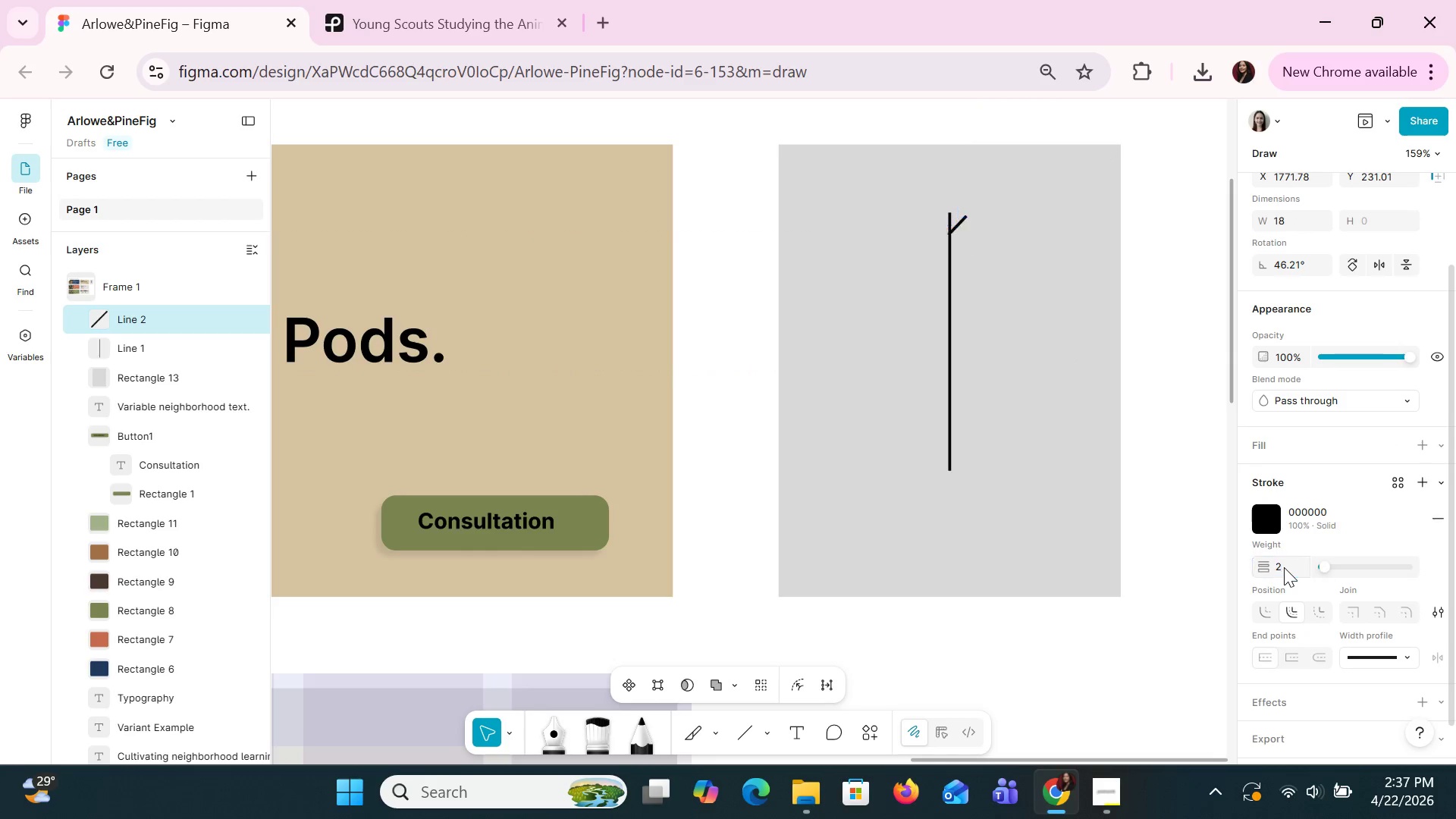 
key(Enter)
 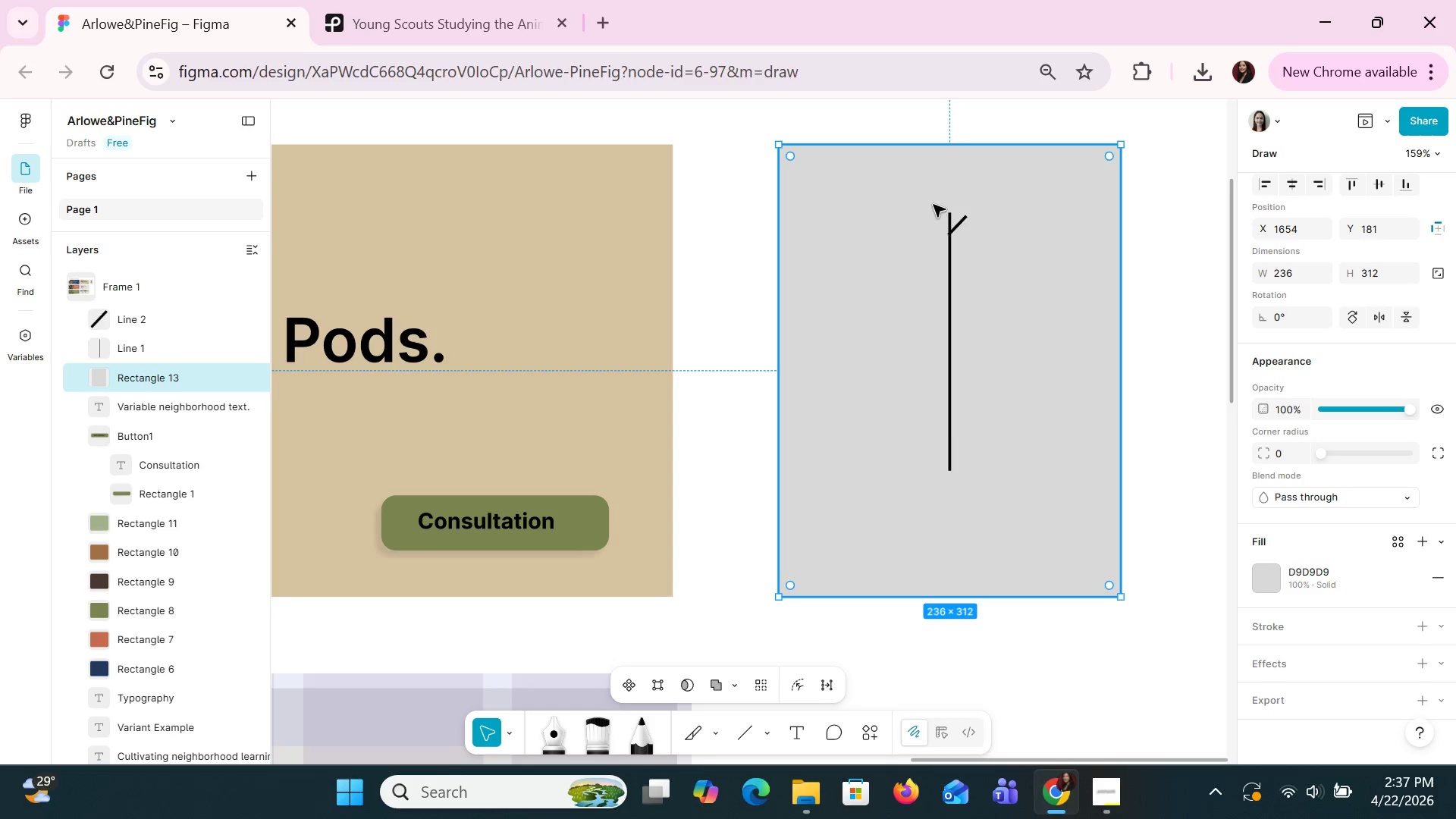 
left_click([958, 224])
 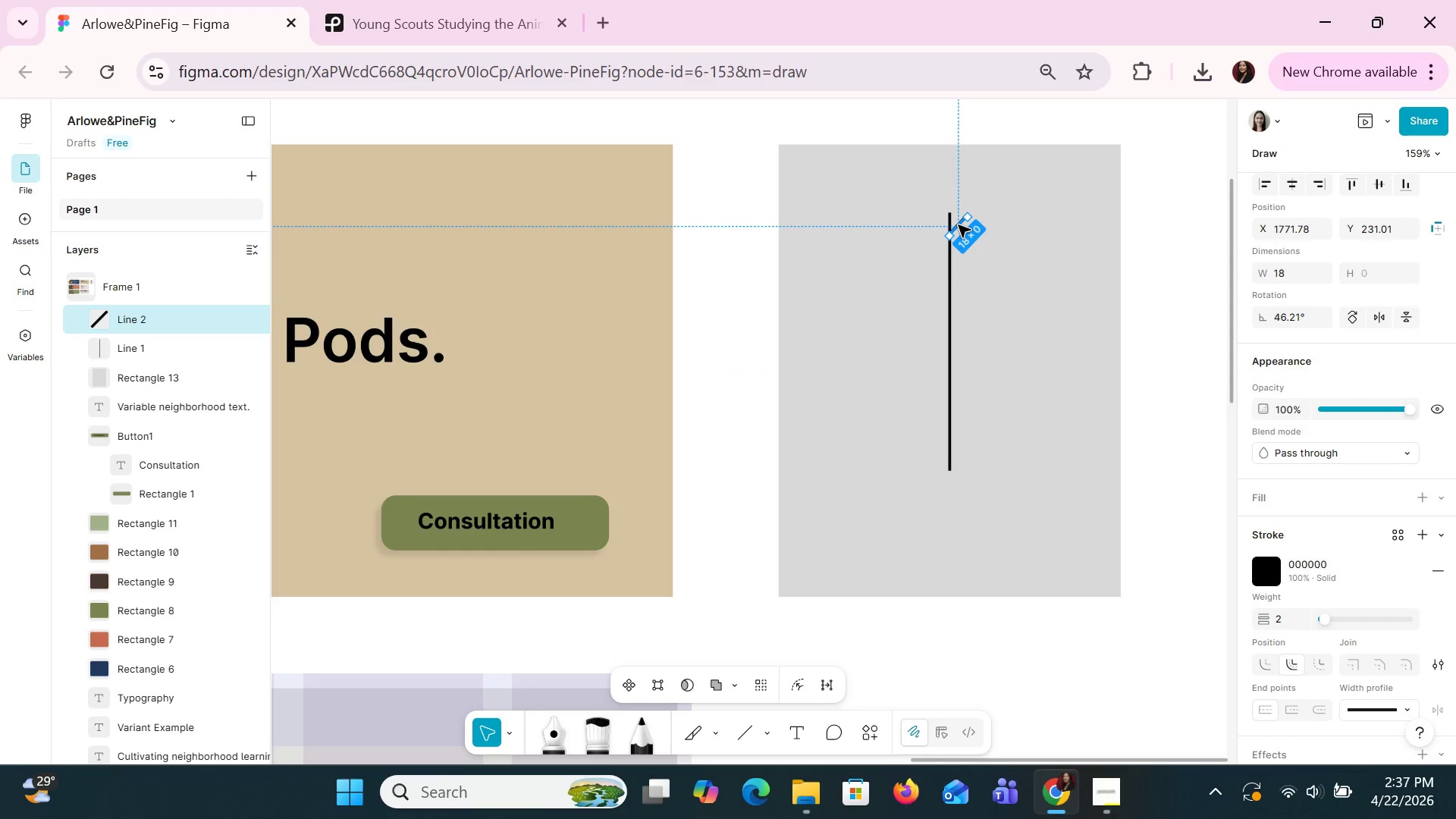 
key(Control+C)
 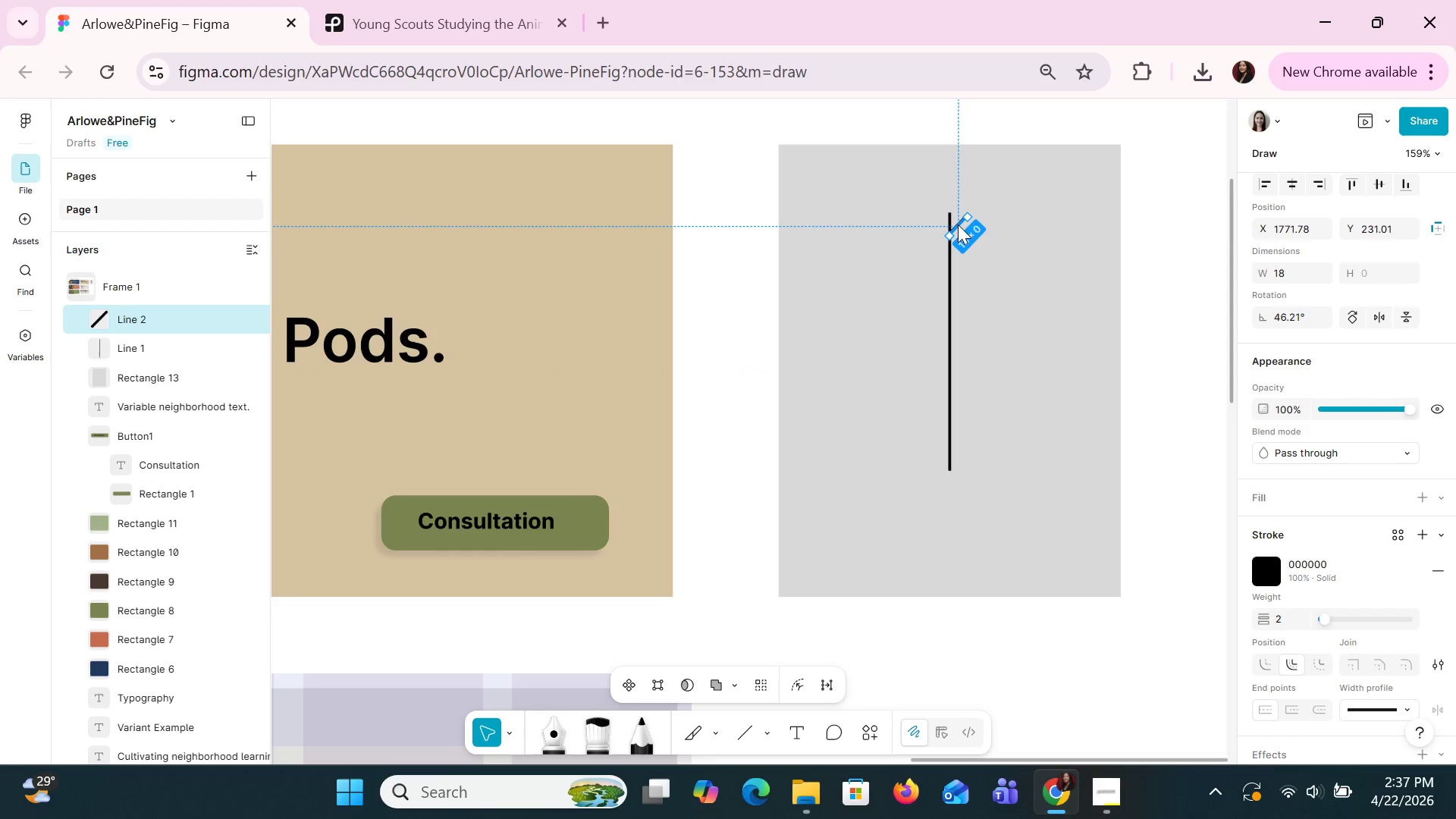 
key(Control+V)
 